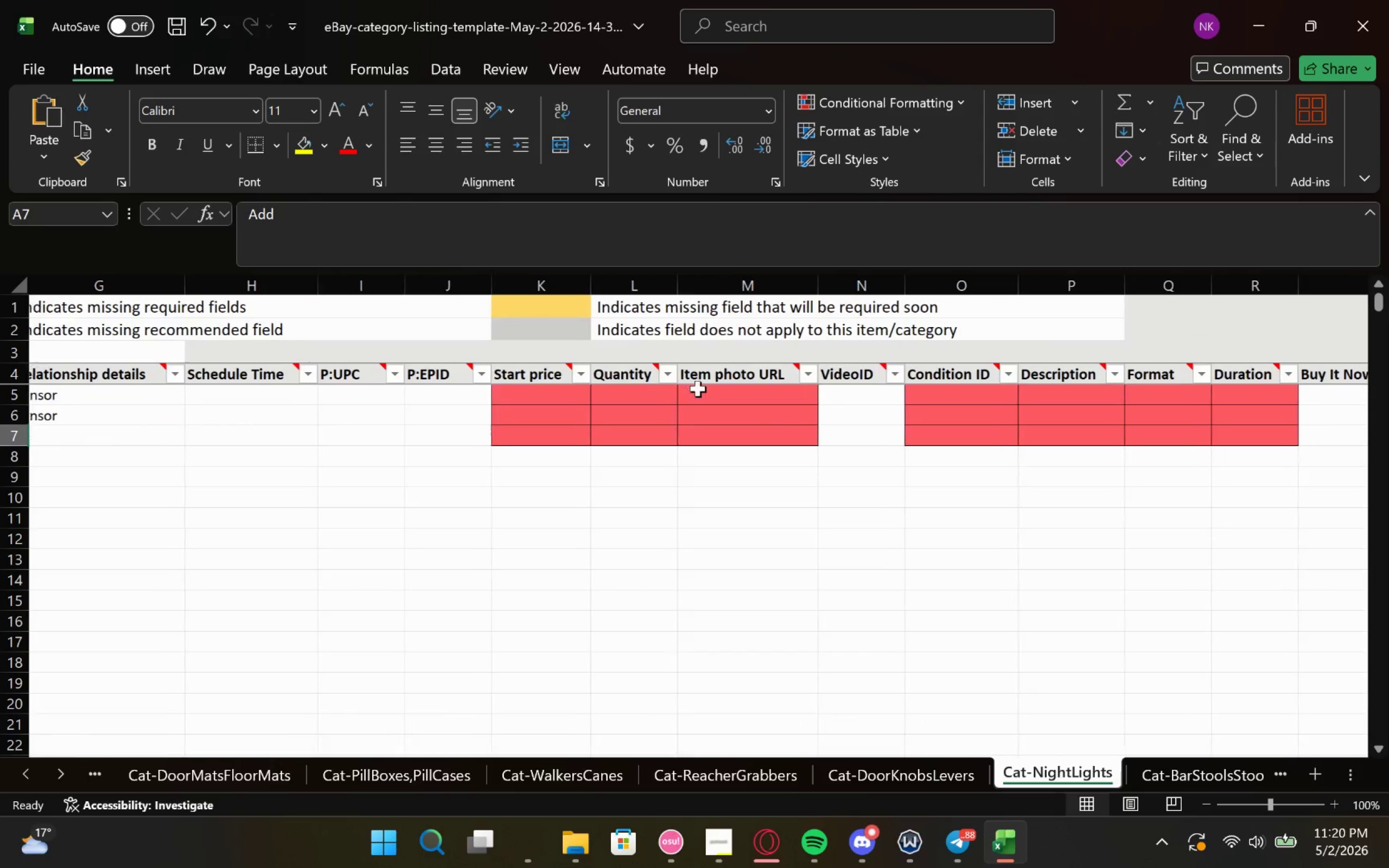 
double_click([710, 395])
 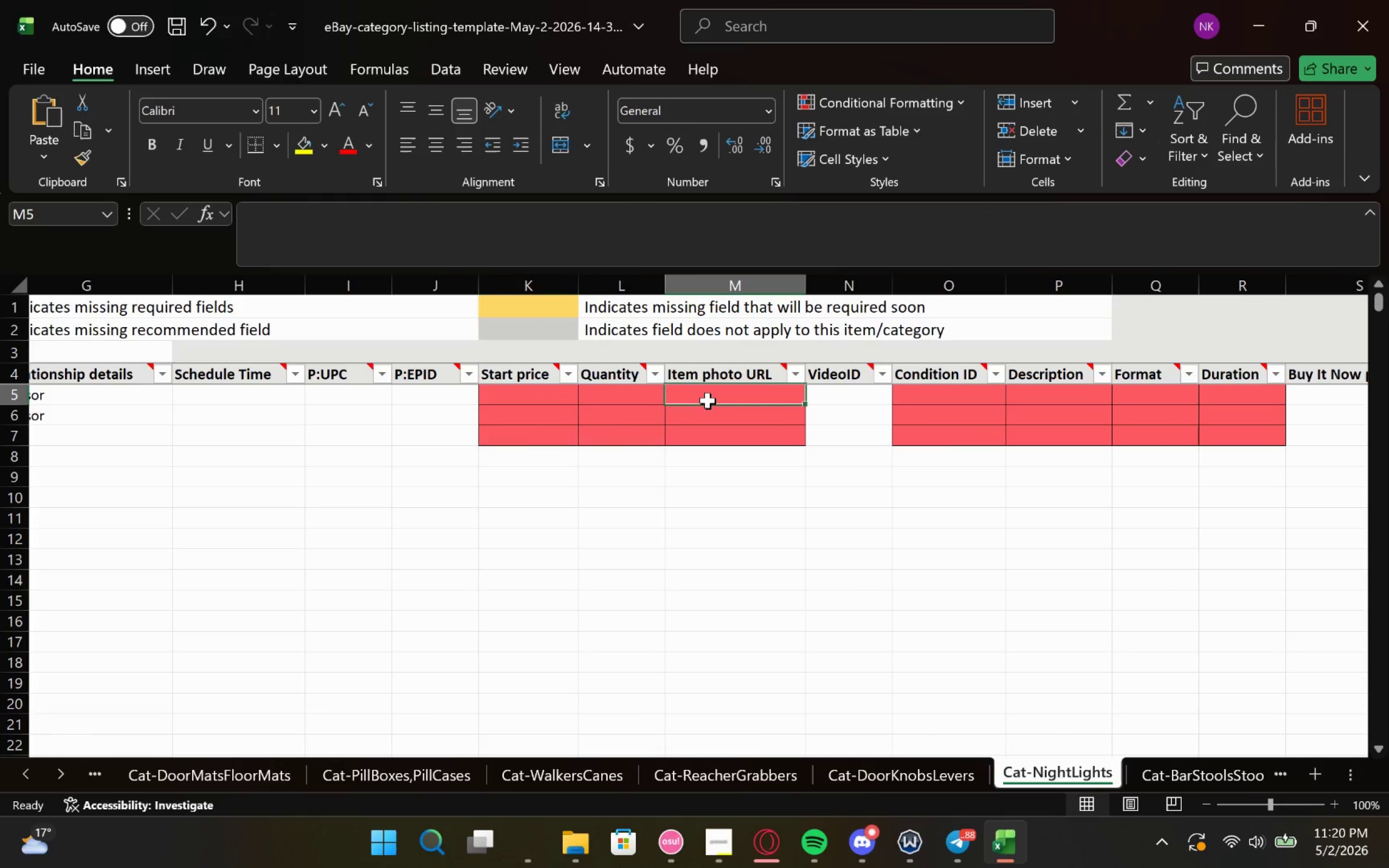 
key(Control+V)
 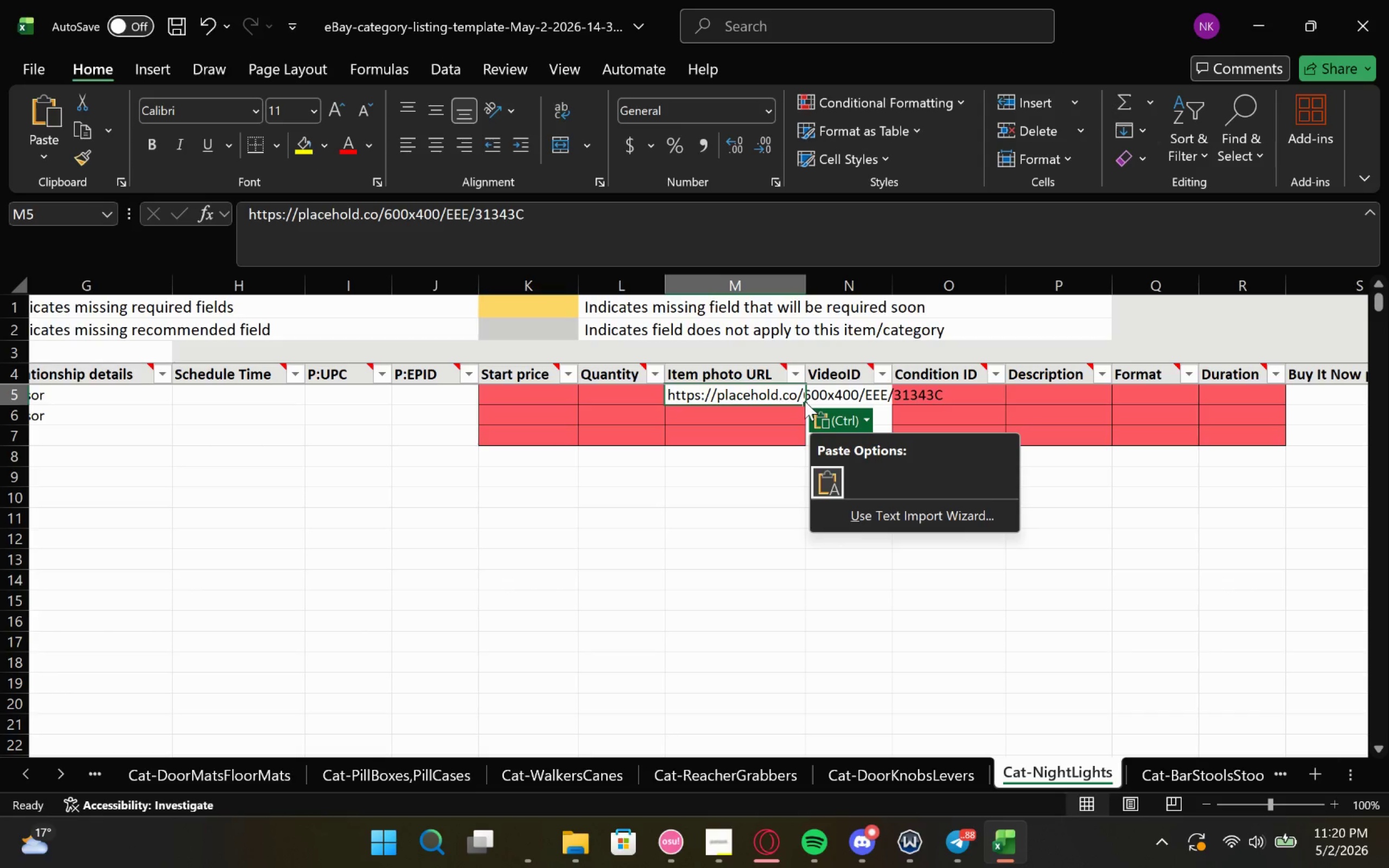 
left_click([770, 433])
 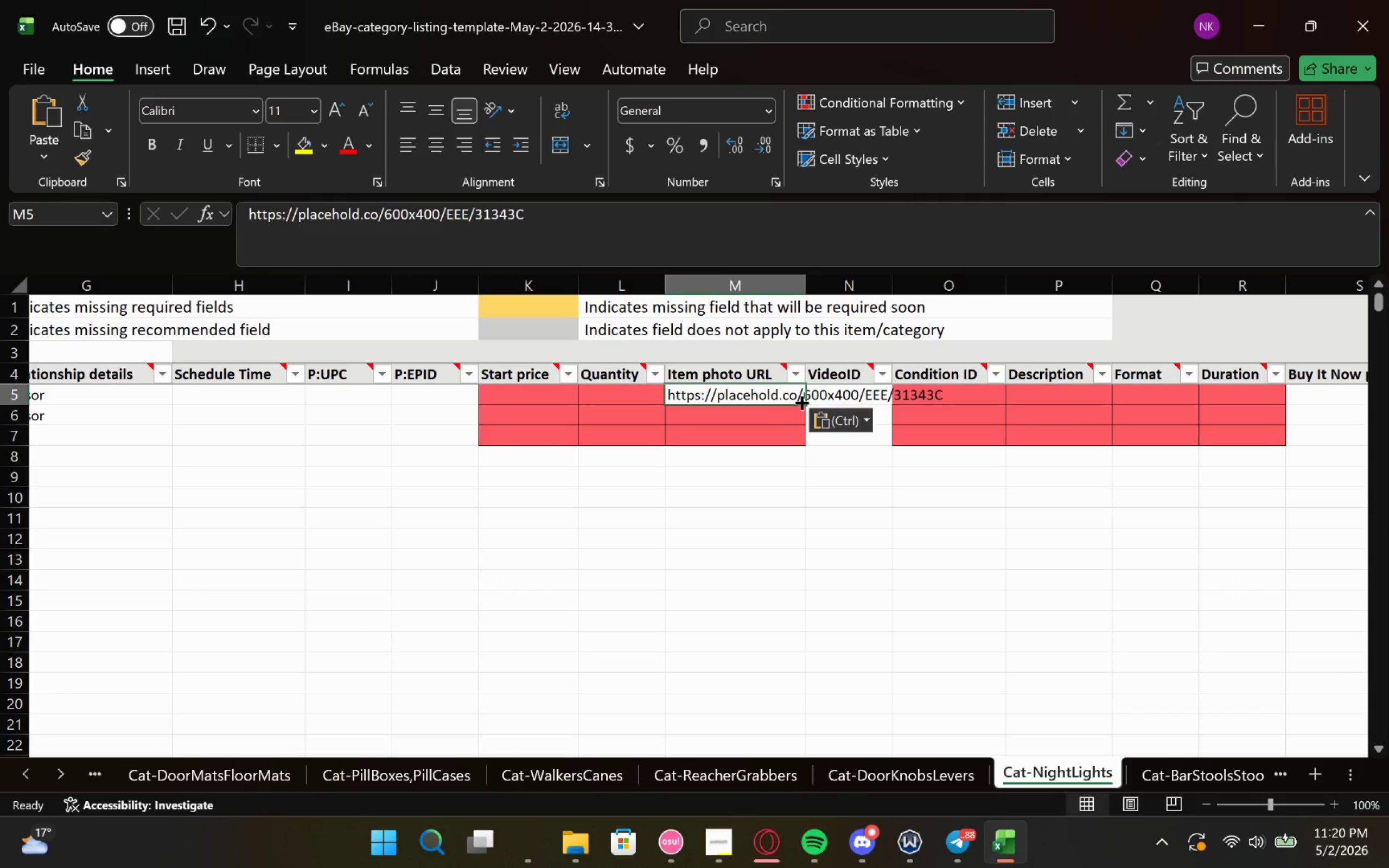 
left_click_drag(start_coordinate=[801, 402], to_coordinate=[803, 443])
 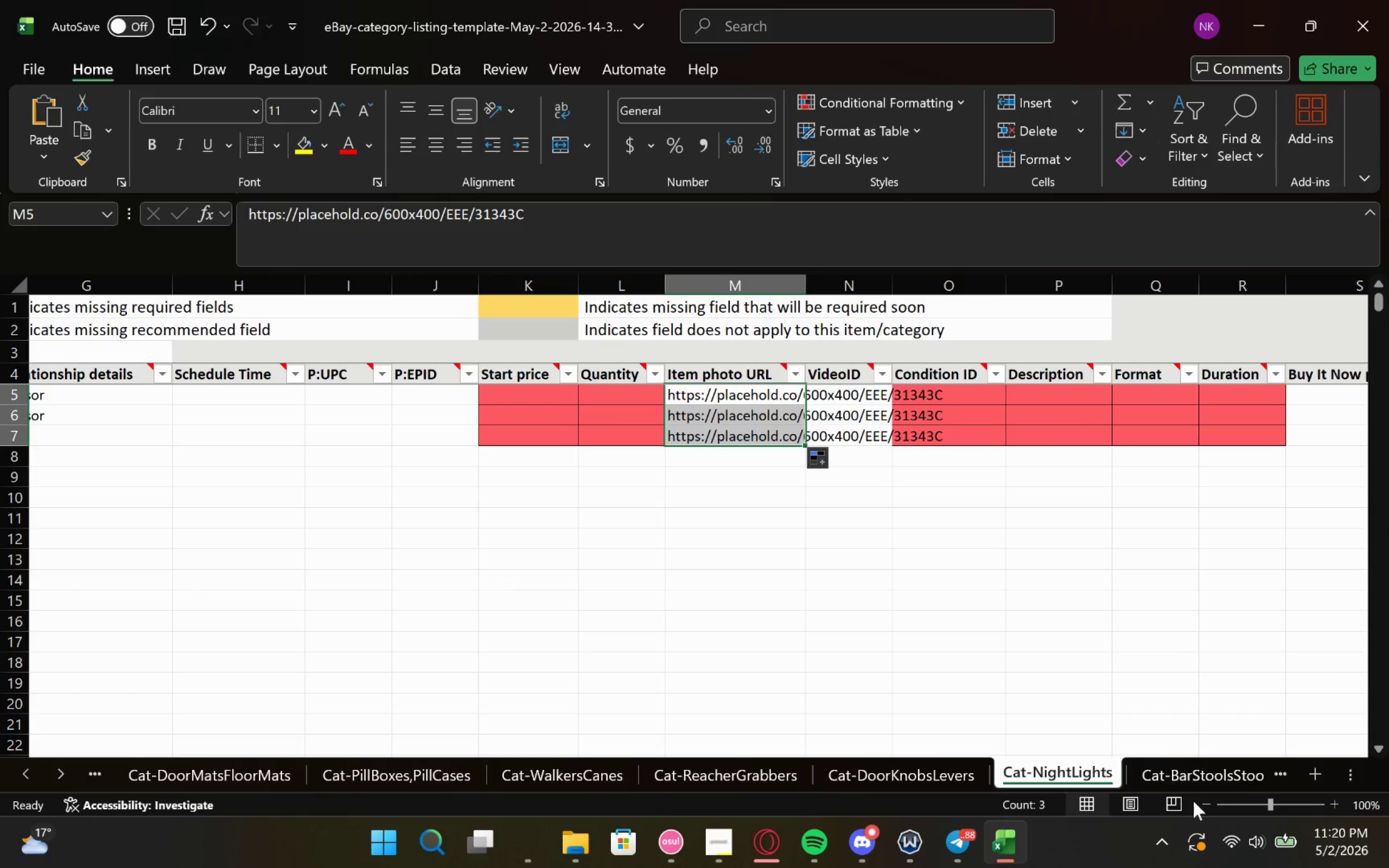 
left_click([1193, 761])
 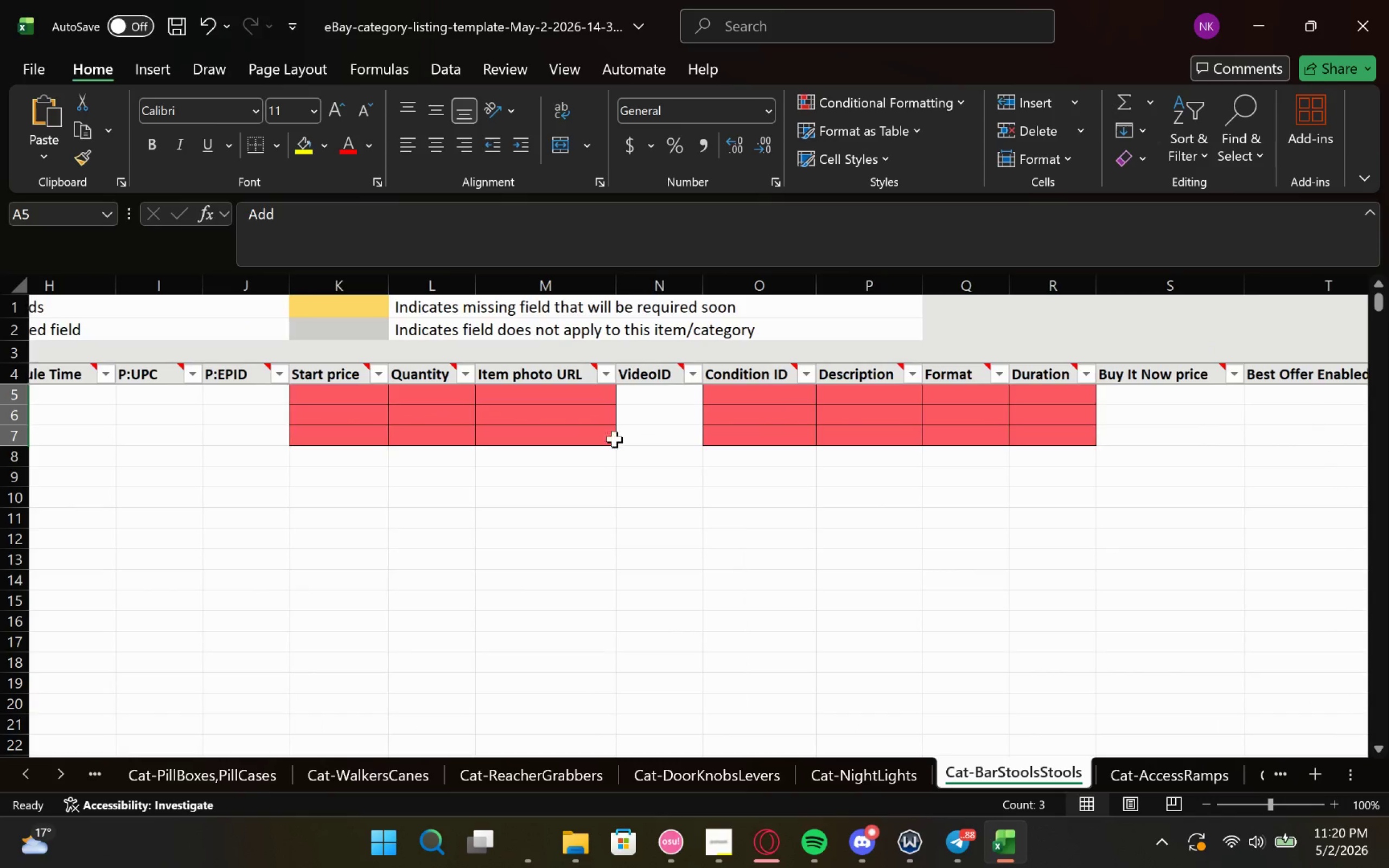 
scroll: coordinate [1193, 762], scroll_direction: none, amount: 0.0
 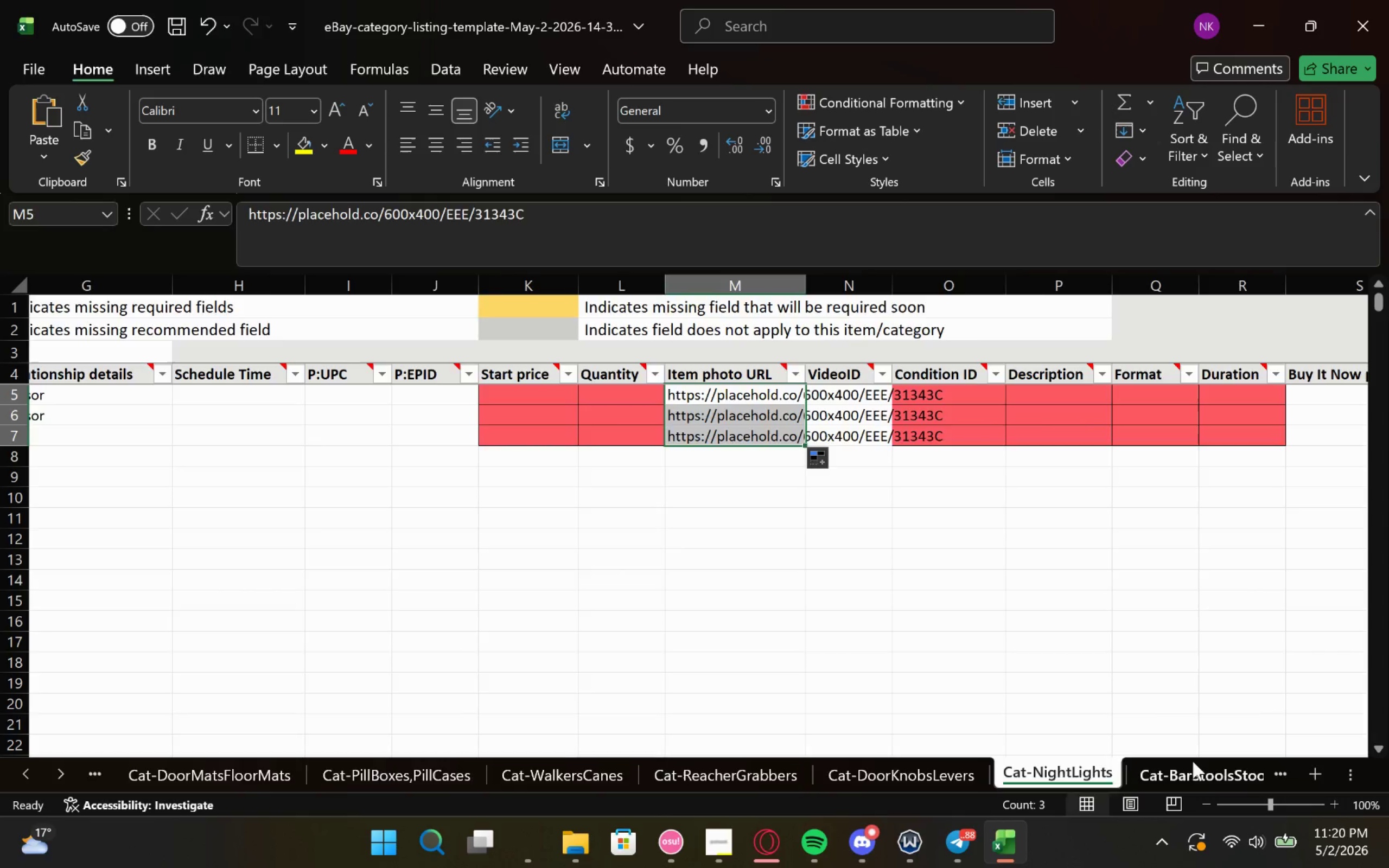 
left_click([570, 401])
 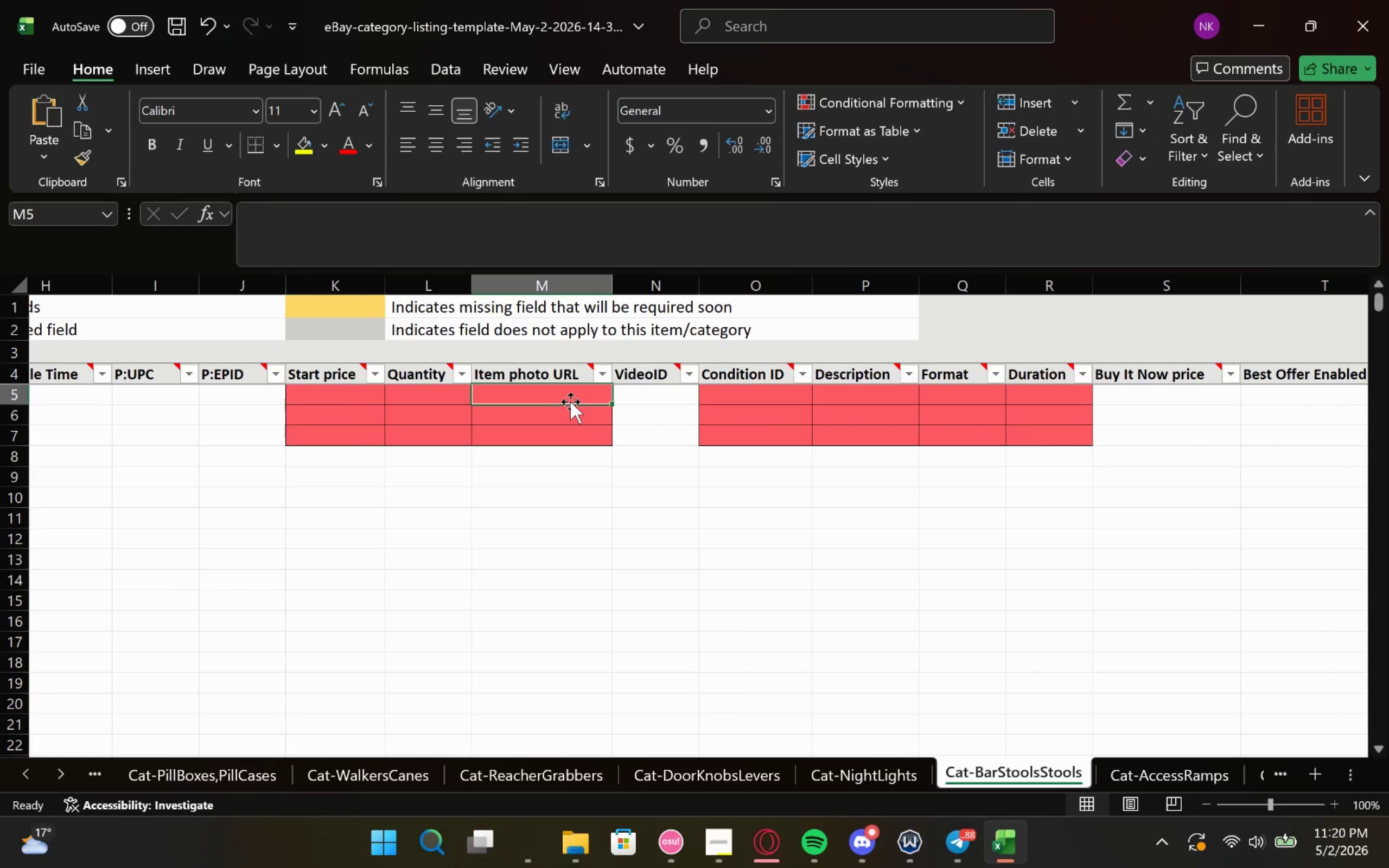 
key(Control+V)
 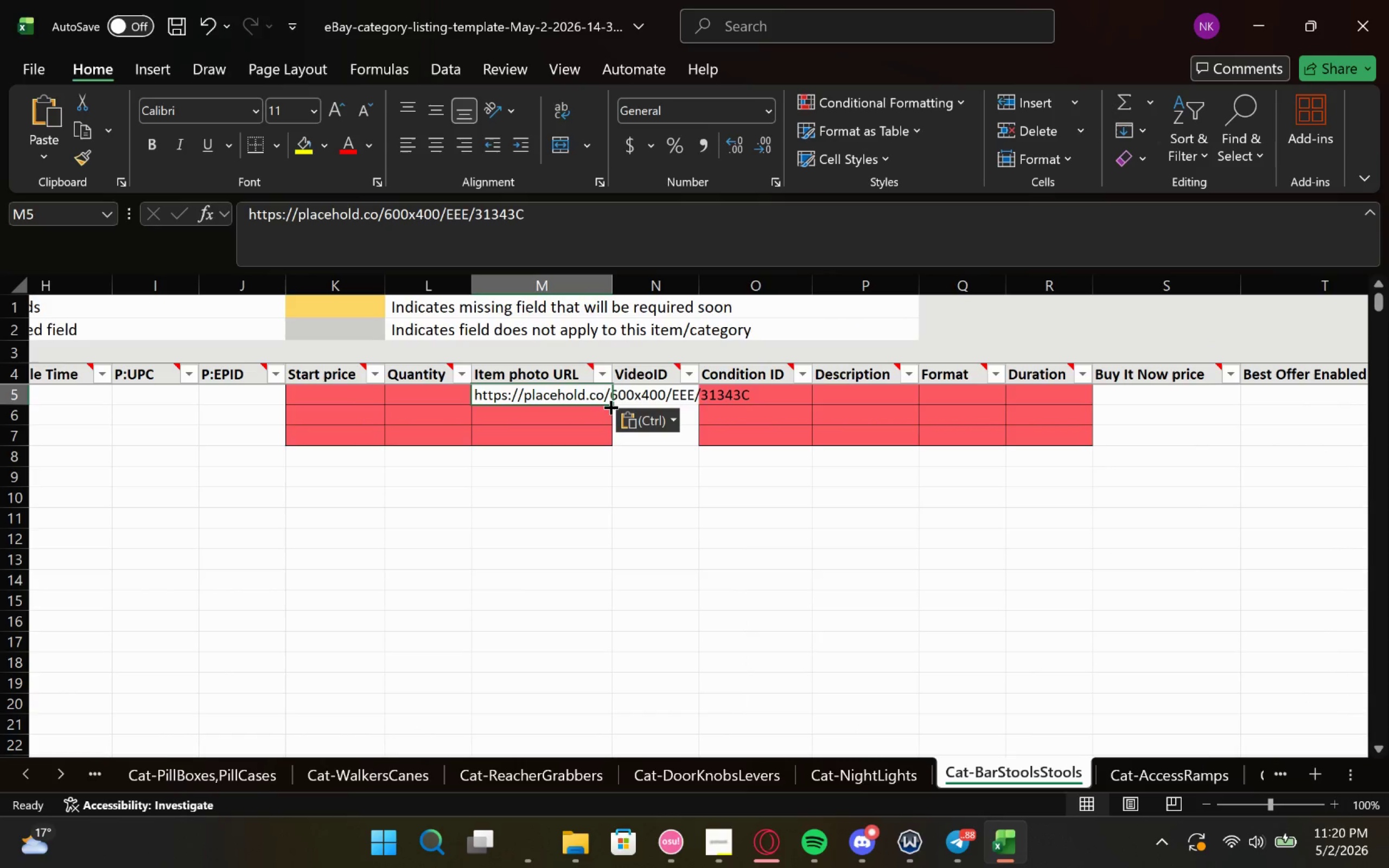 
left_click_drag(start_coordinate=[609, 405], to_coordinate=[613, 451])
 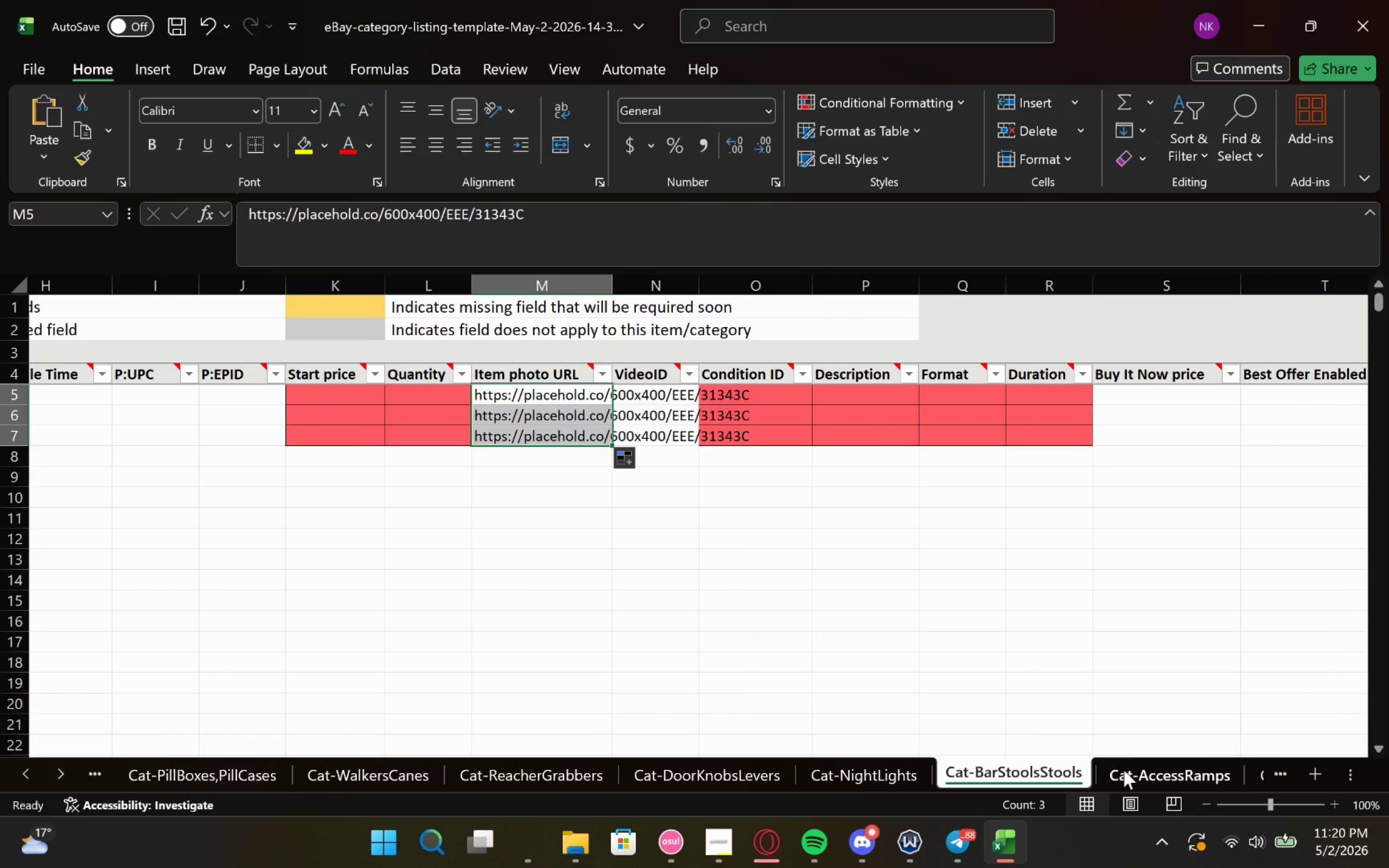 
left_click([1138, 777])
 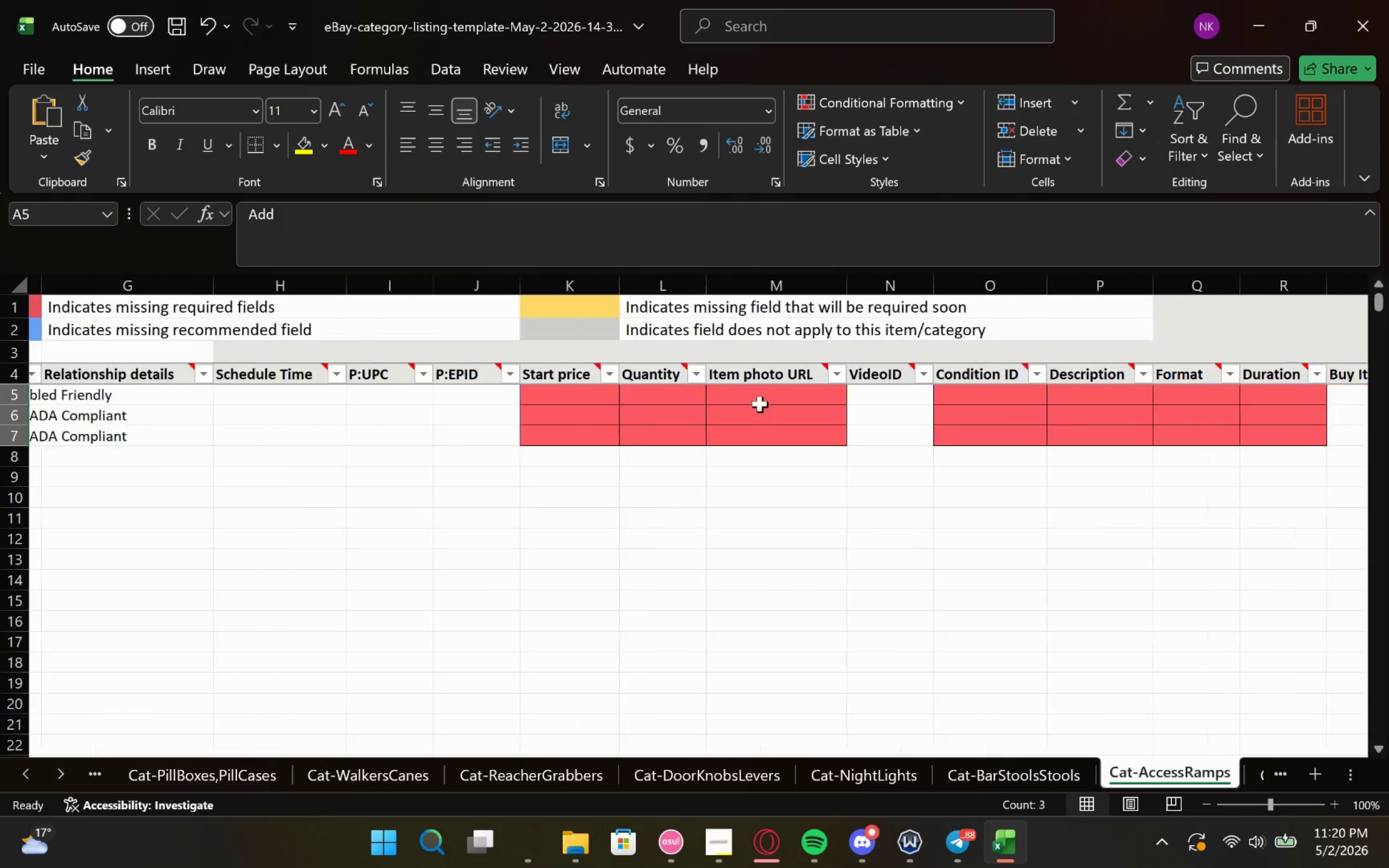 
left_click([711, 399])
 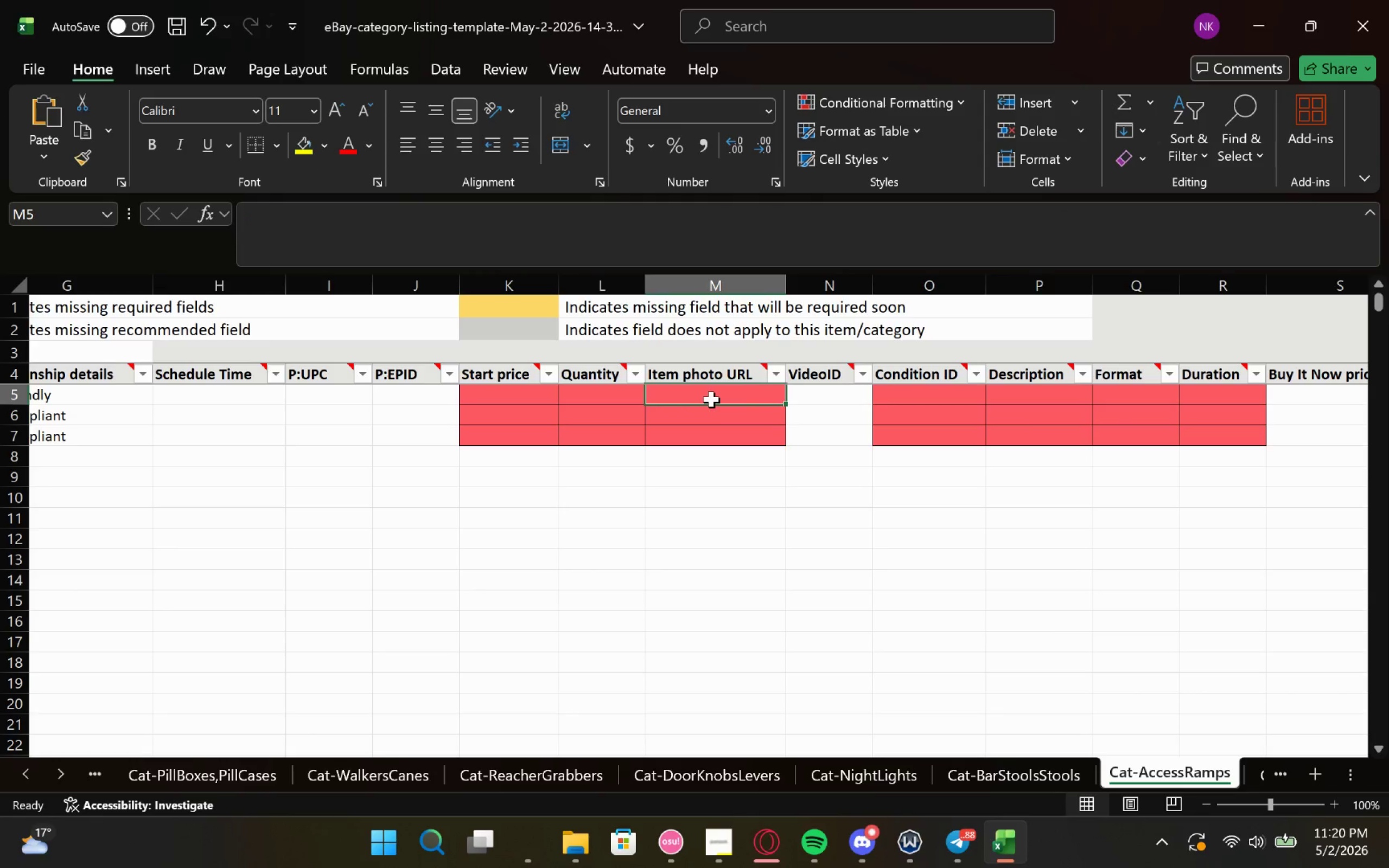 
key(Control+V)
 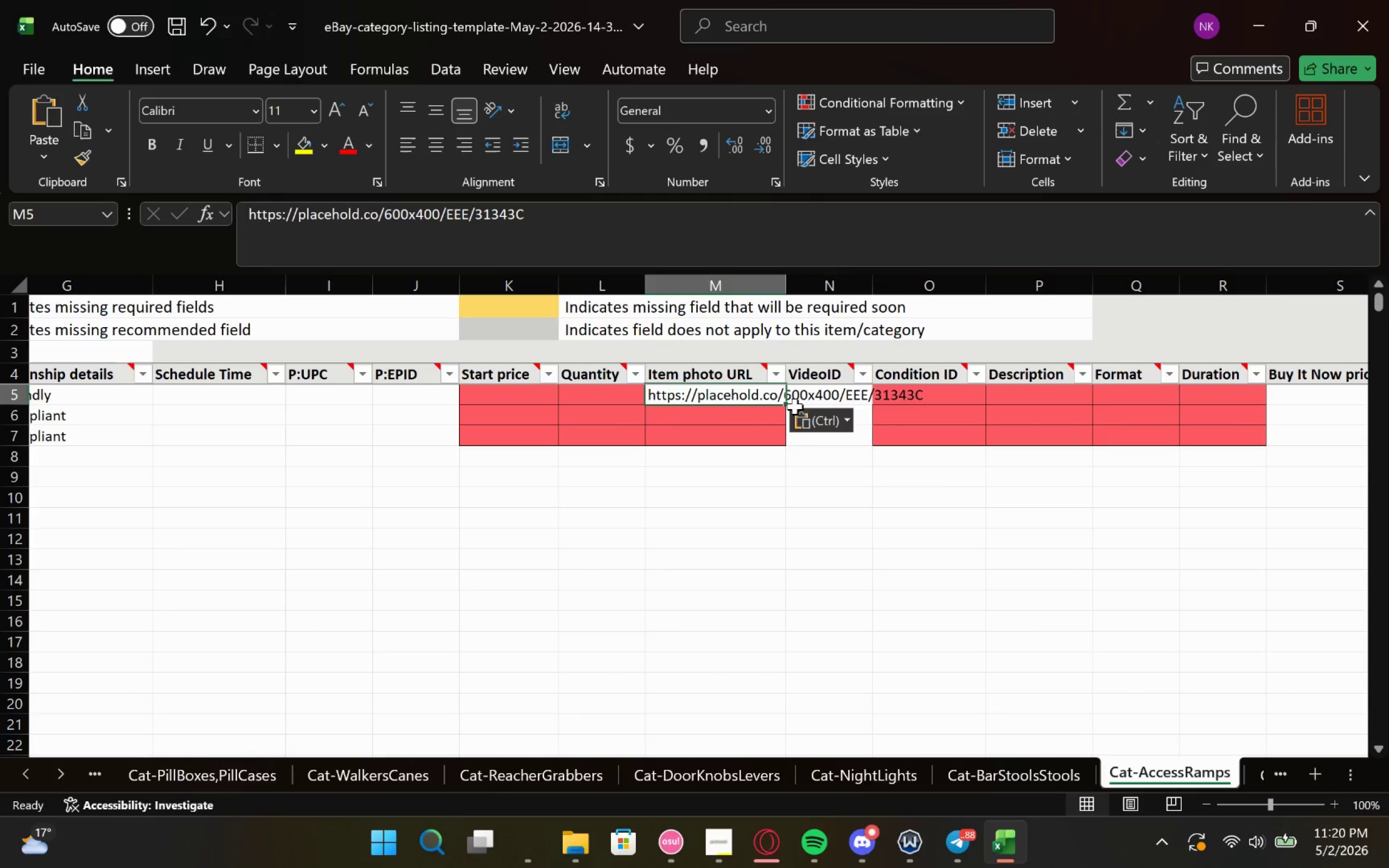 
left_click_drag(start_coordinate=[791, 405], to_coordinate=[798, 445])
 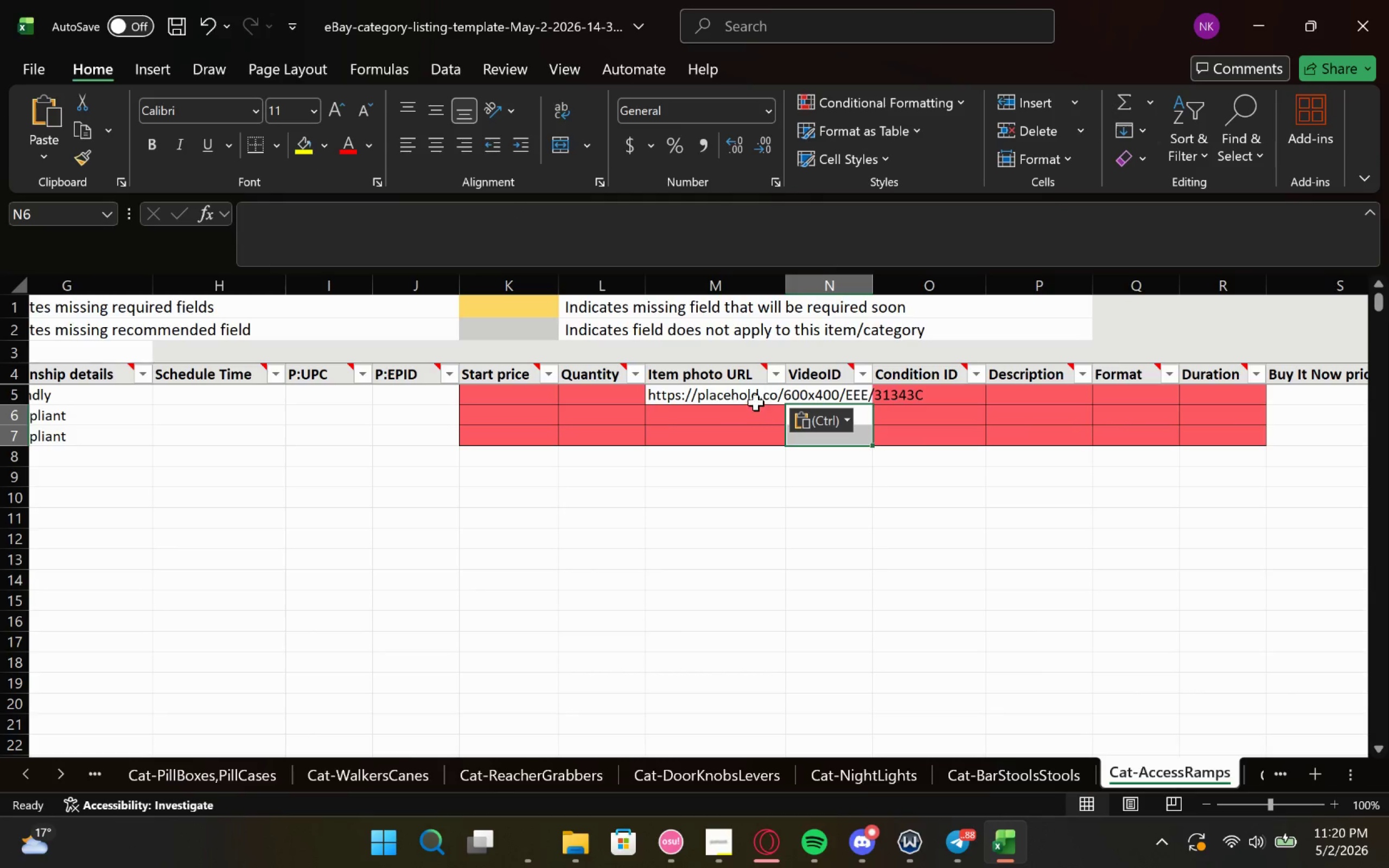 
left_click([756, 397])
 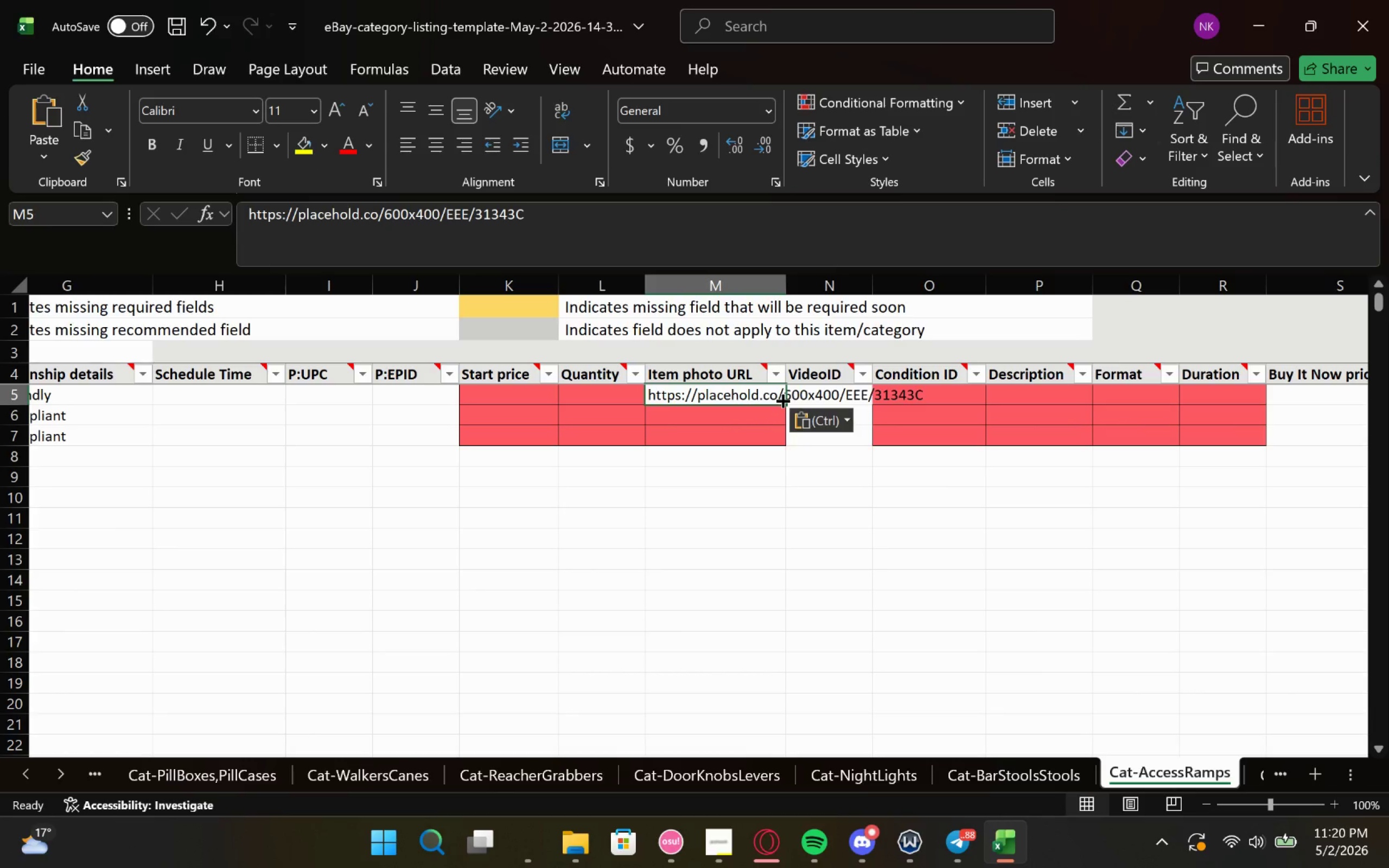 
left_click_drag(start_coordinate=[781, 401], to_coordinate=[788, 445])
 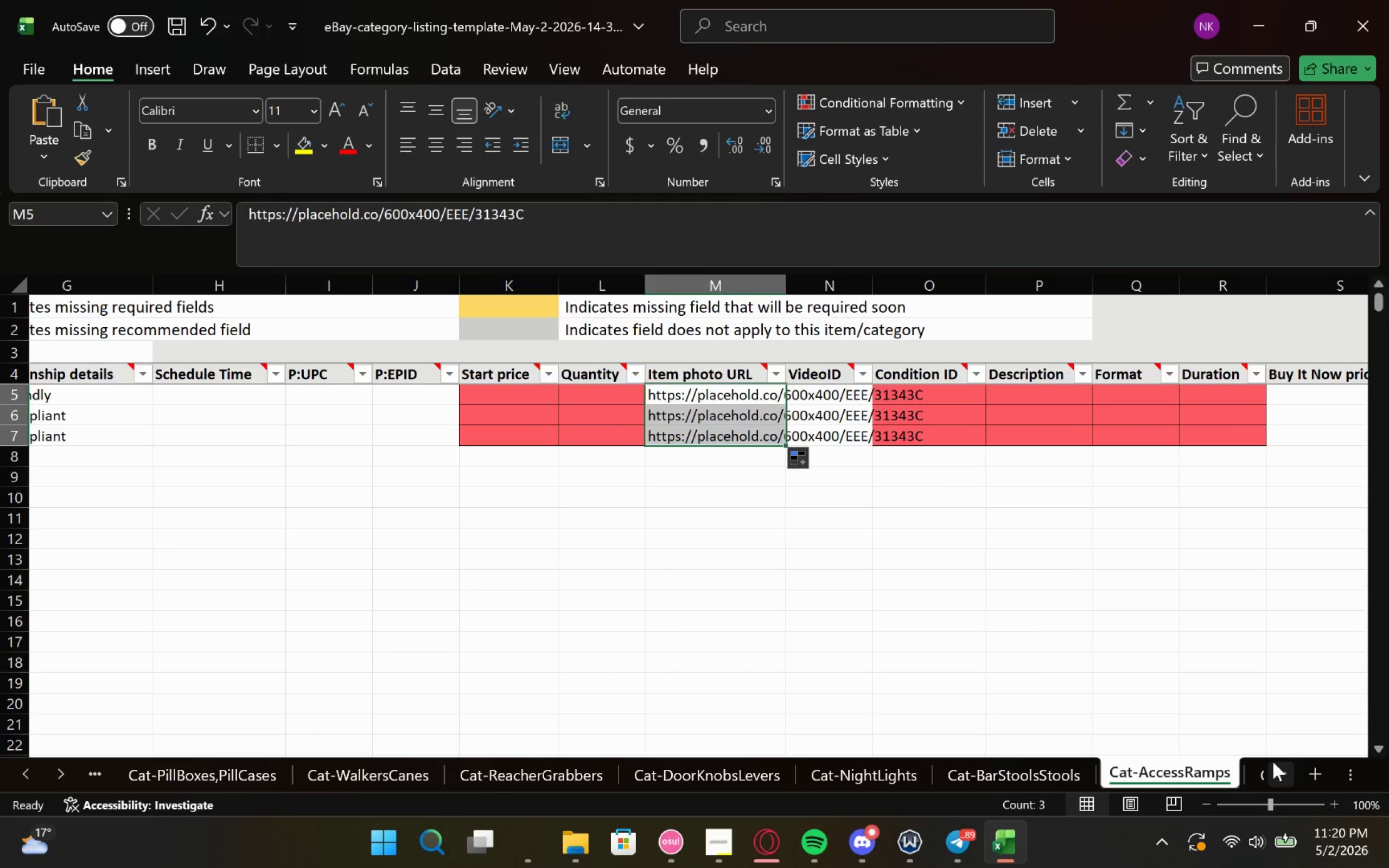 
left_click([1259, 769])
 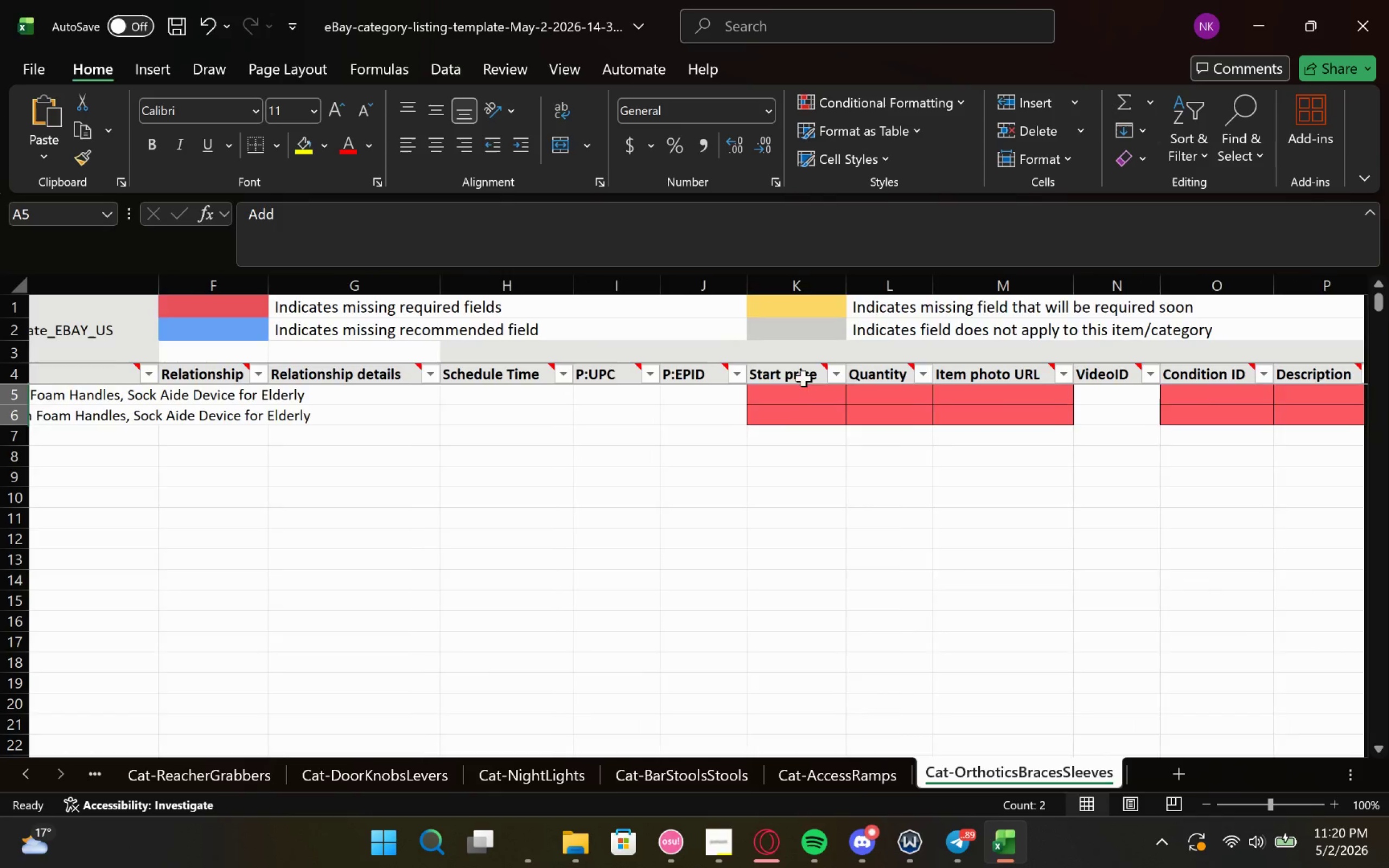 
left_click([966, 395])
 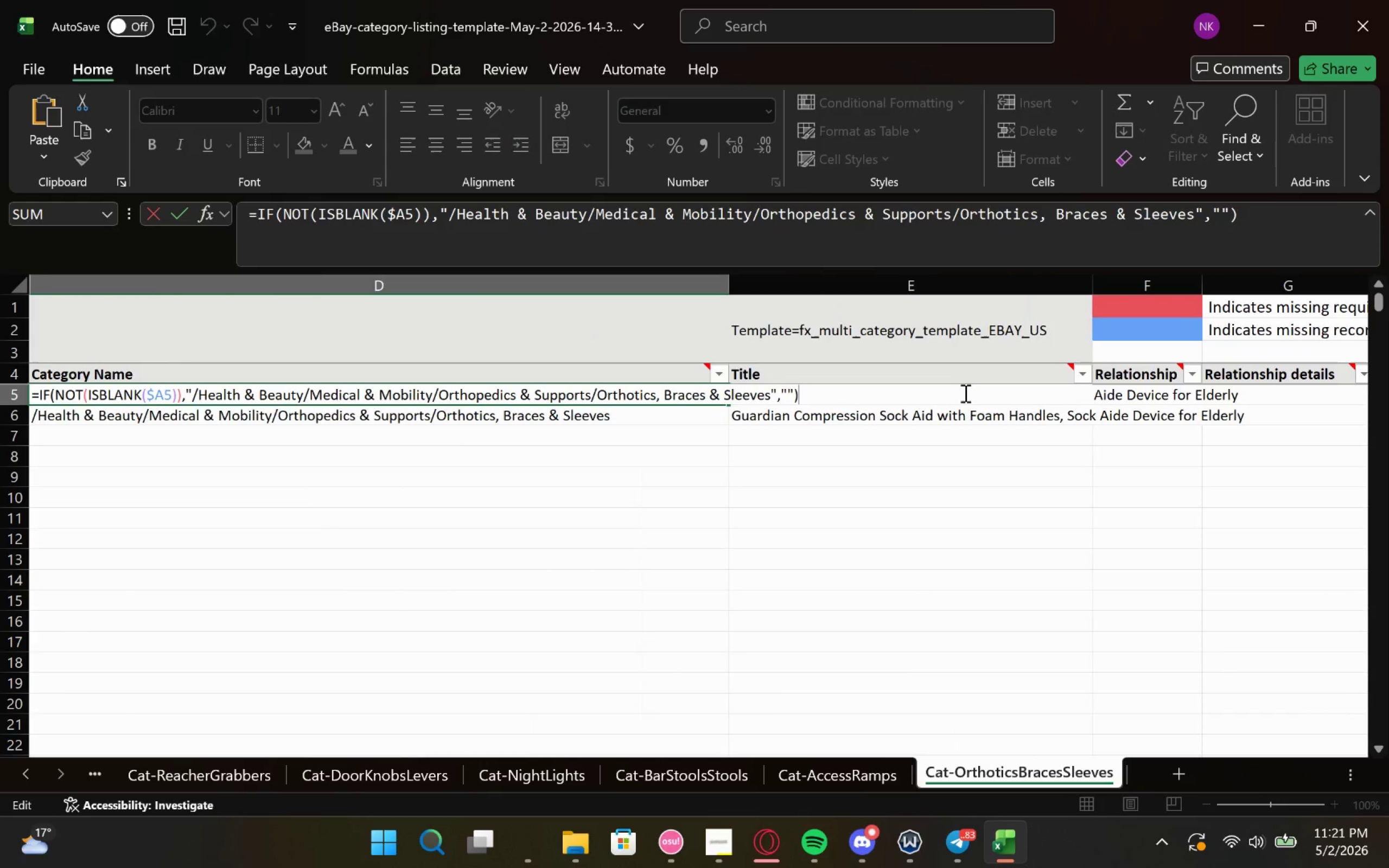 
left_click([941, 525])
 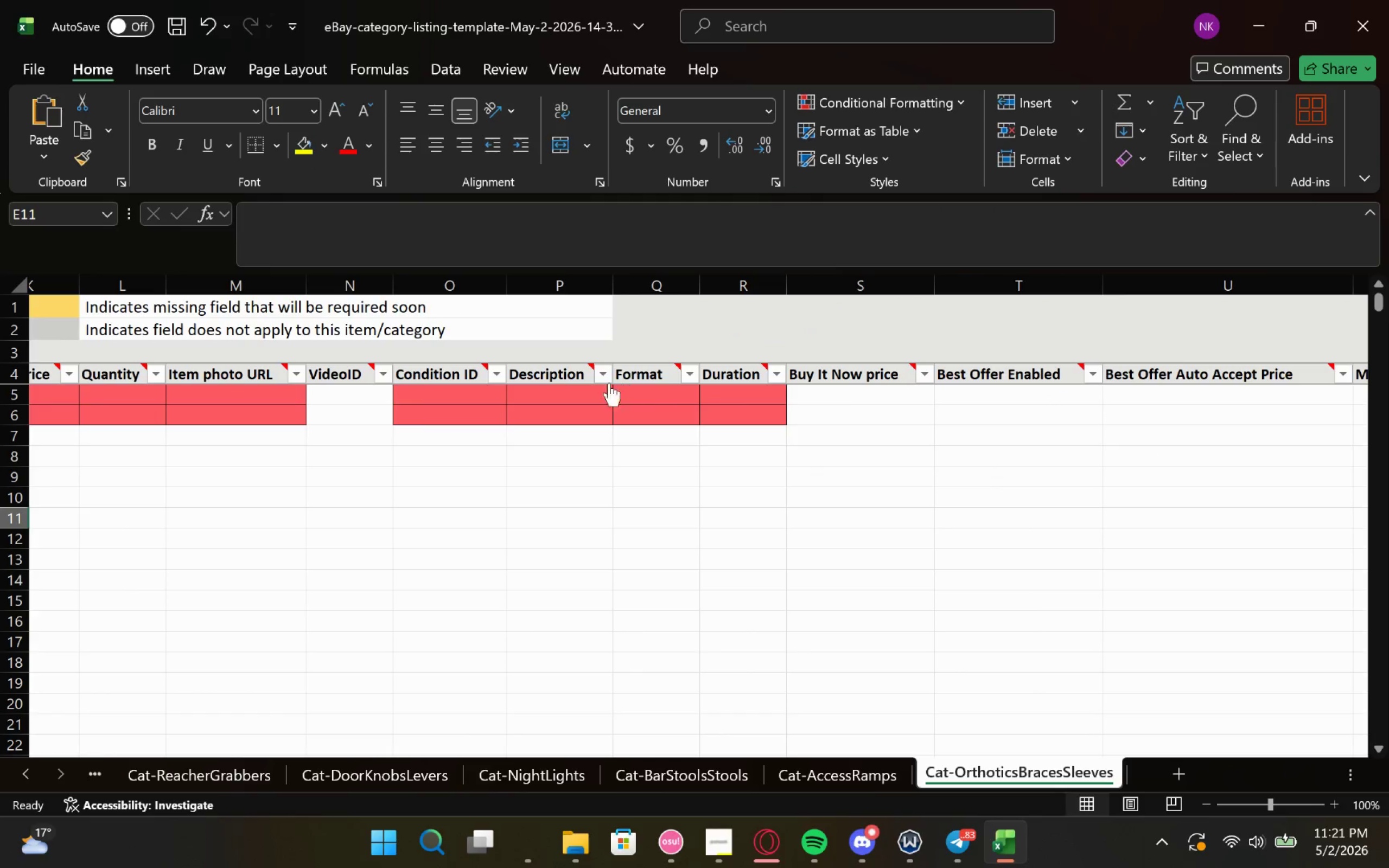 
scroll: coordinate [958, 415], scroll_direction: down, amount: 29.0
 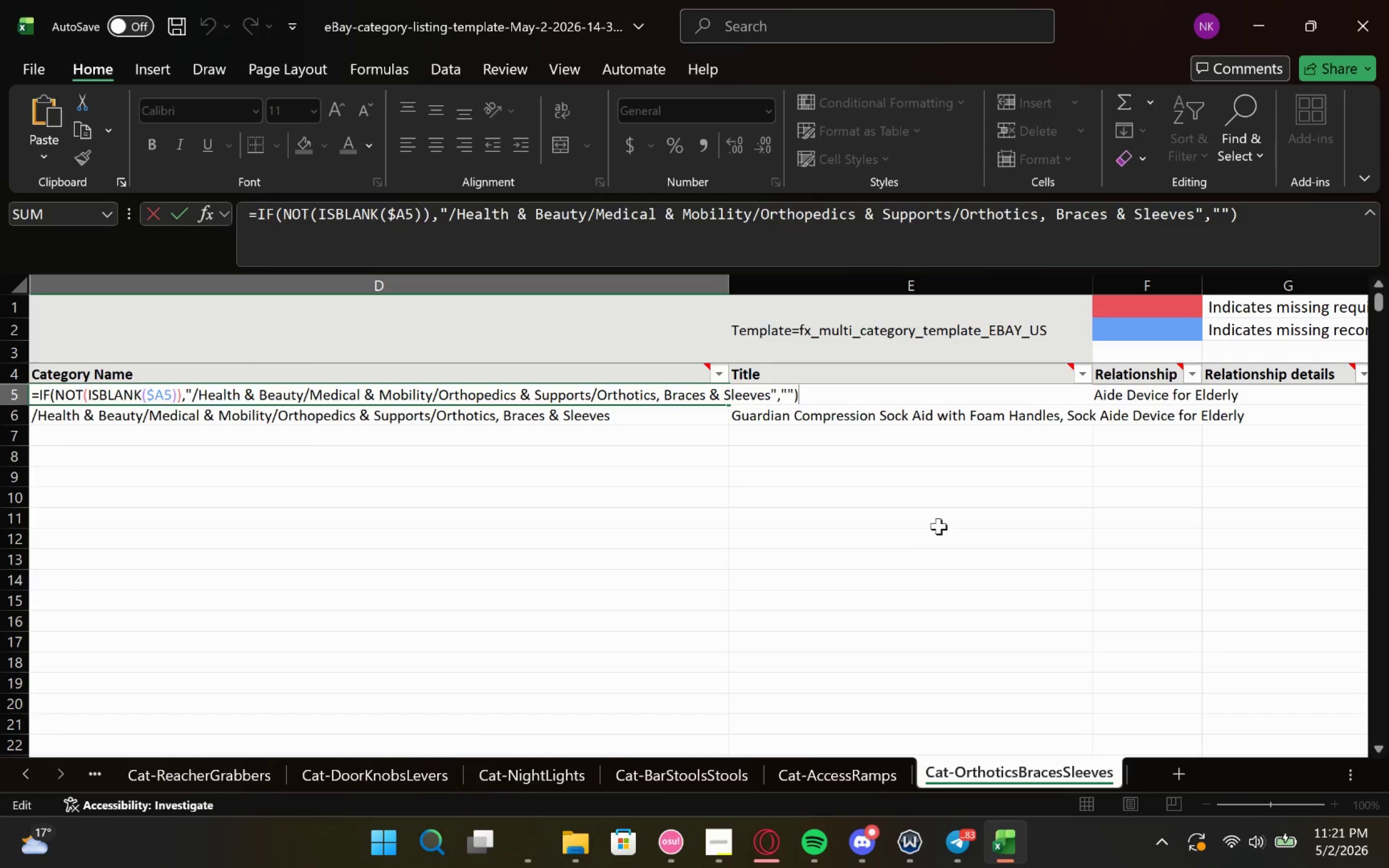 
left_click([282, 388])
 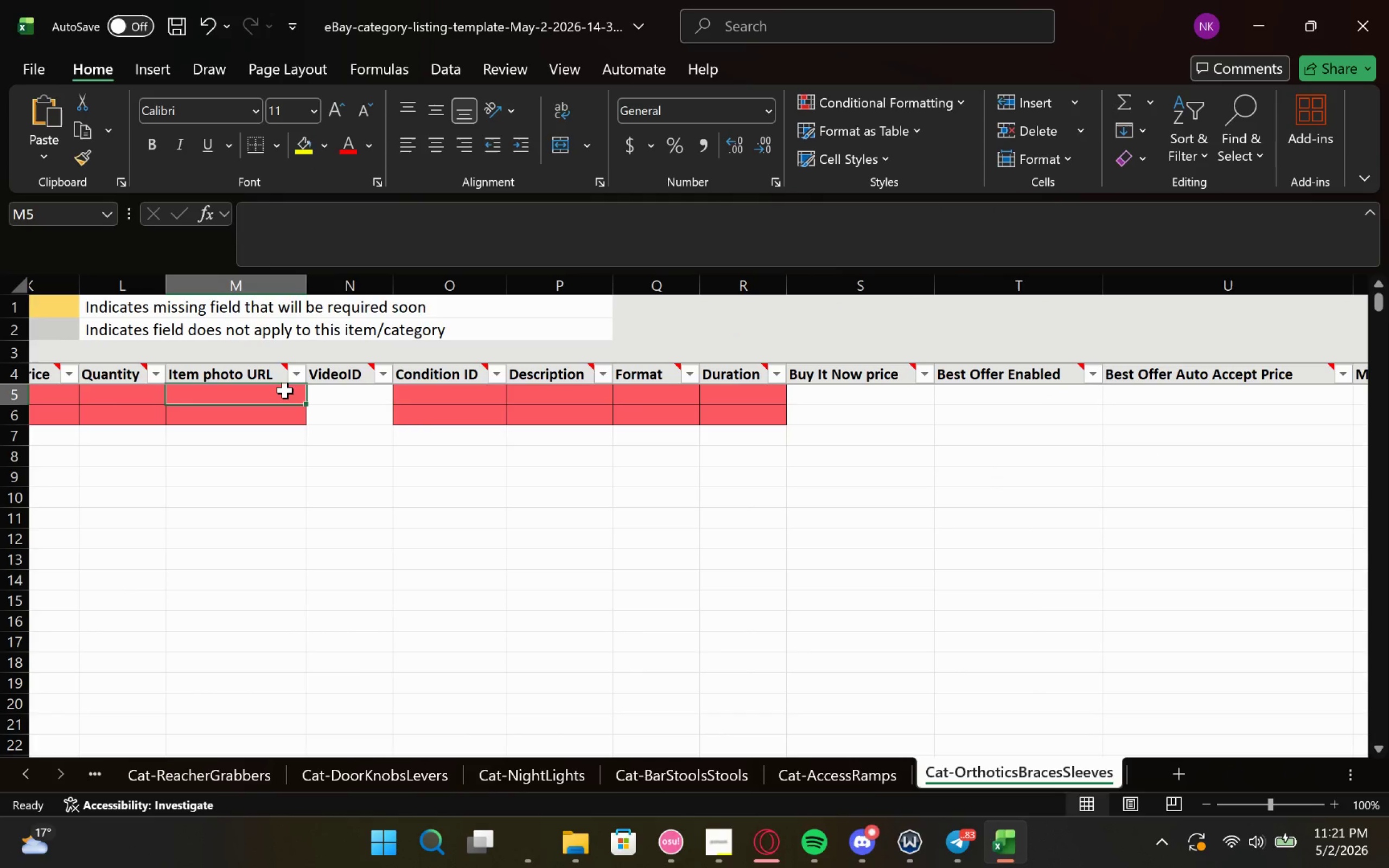 
key(Control+V)
 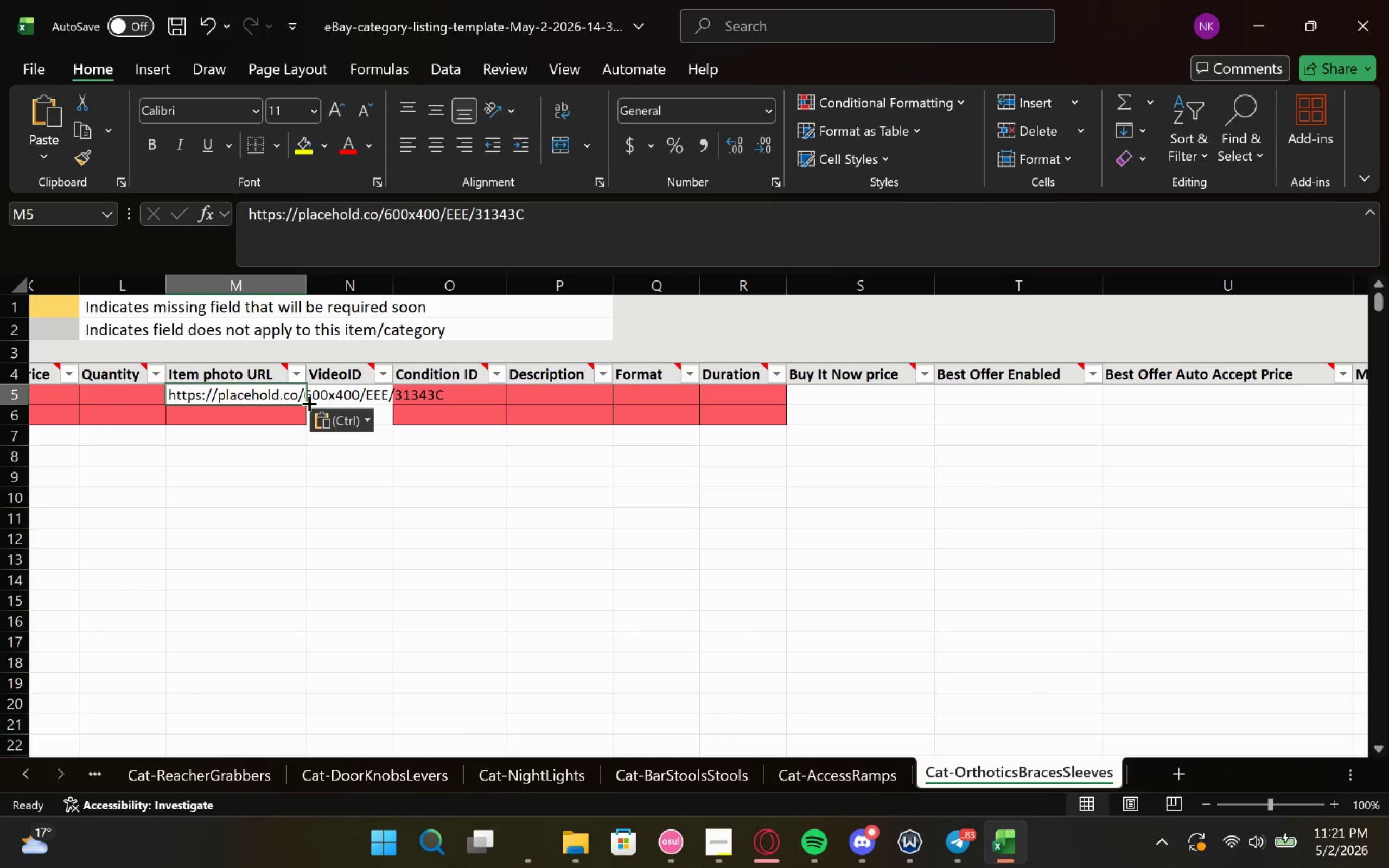 
left_click_drag(start_coordinate=[308, 402], to_coordinate=[308, 420])
 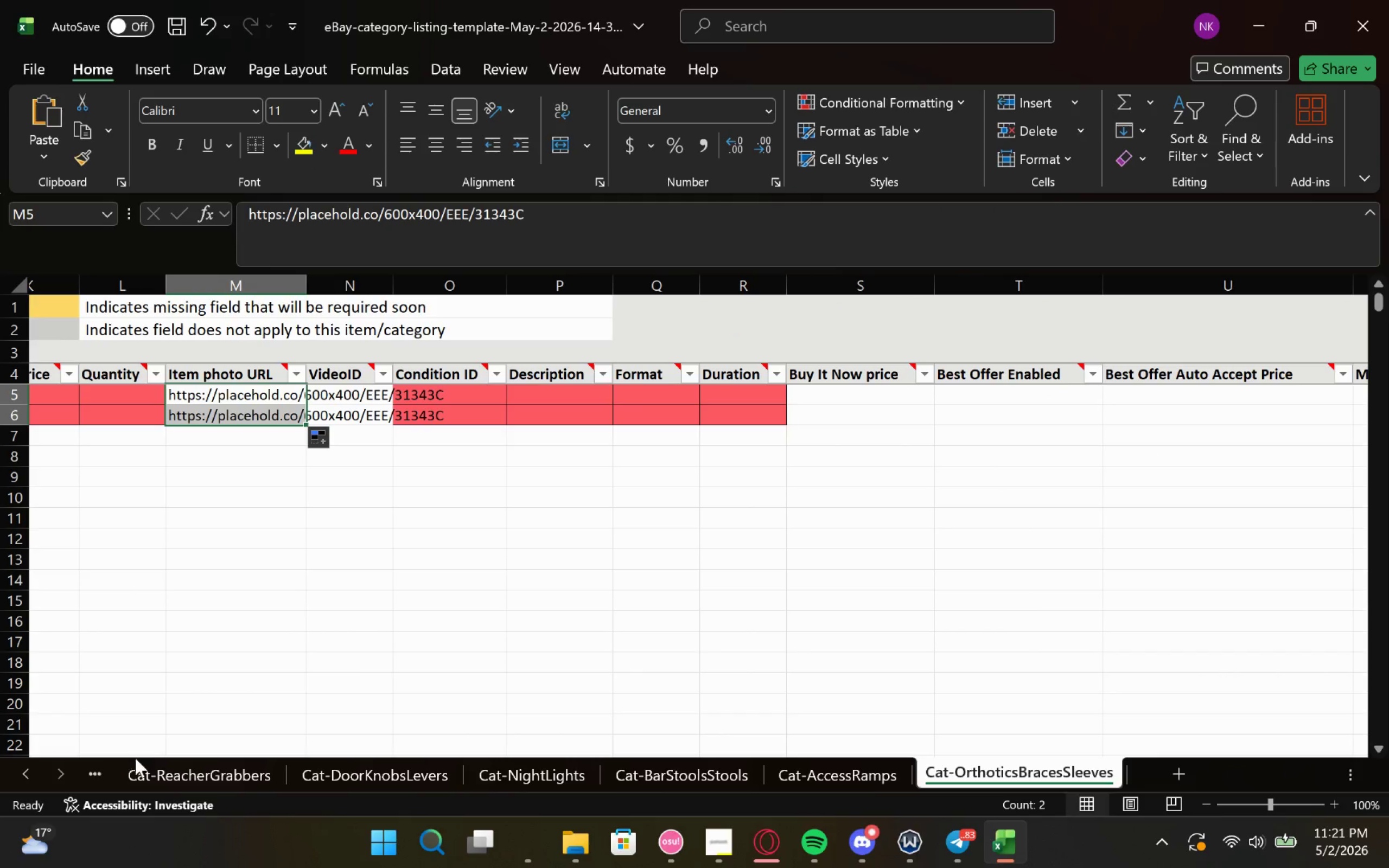 
double_click([110, 768])
 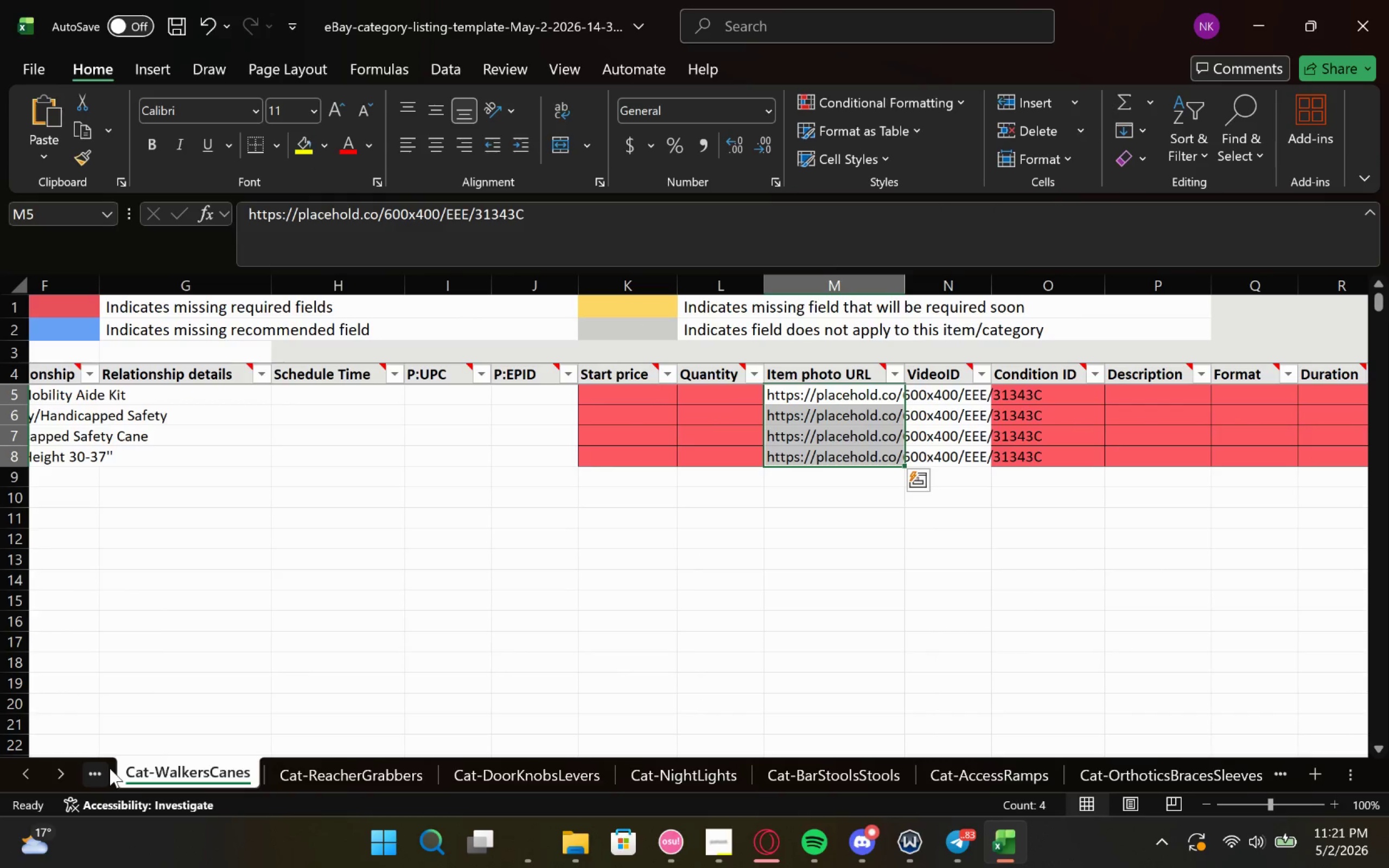 
triple_click([110, 768])
 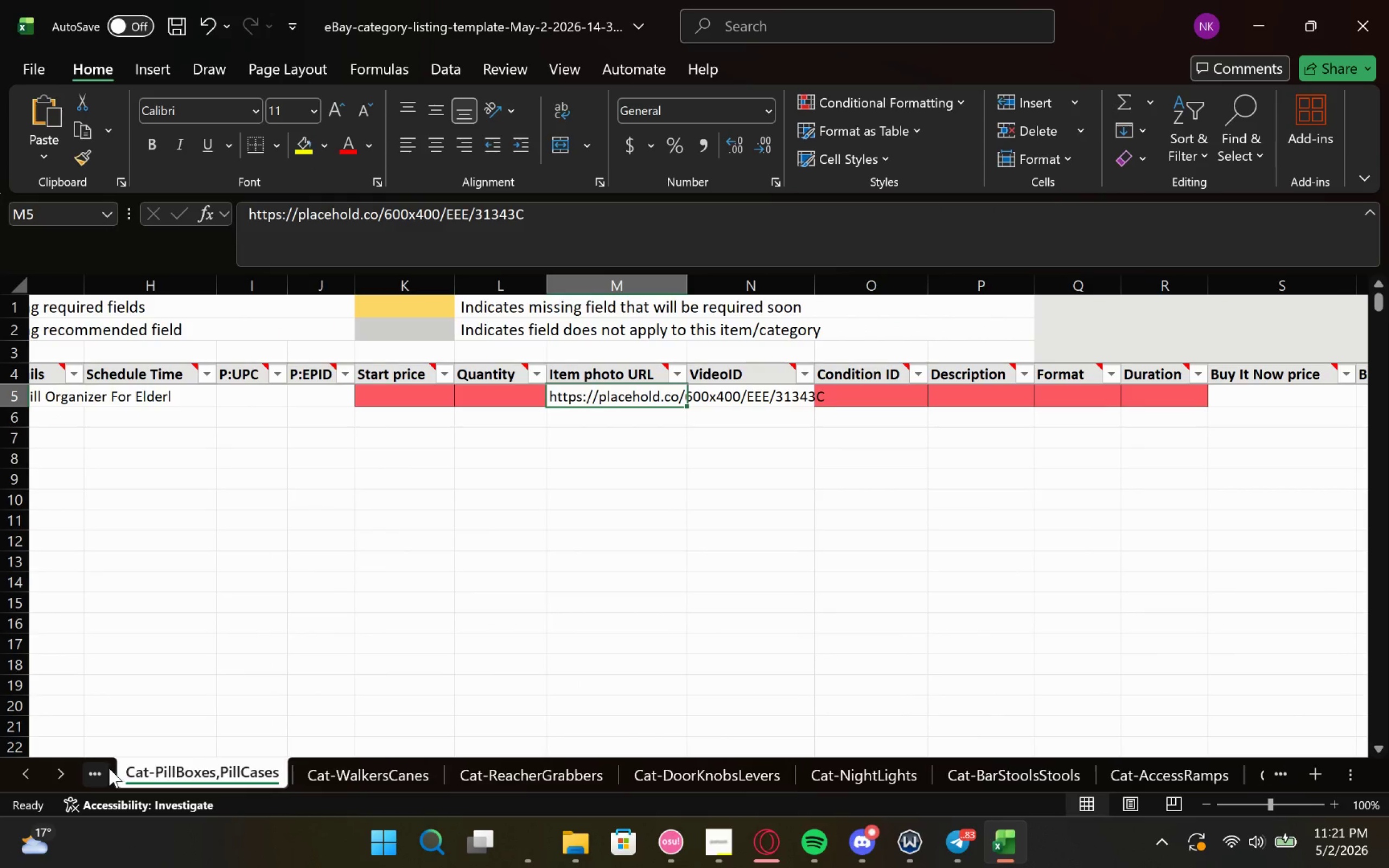 
triple_click([109, 768])
 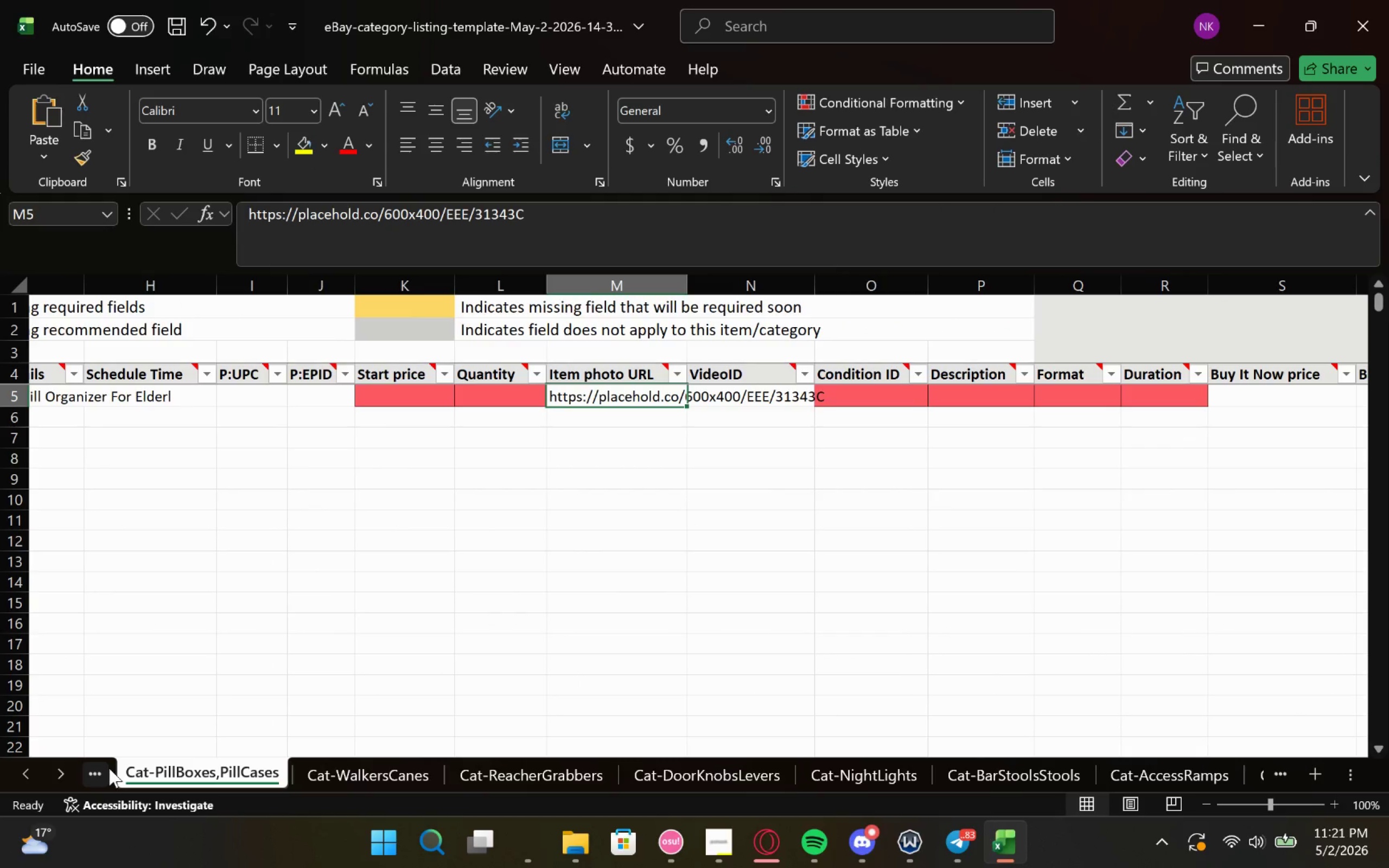 
triple_click([109, 768])
 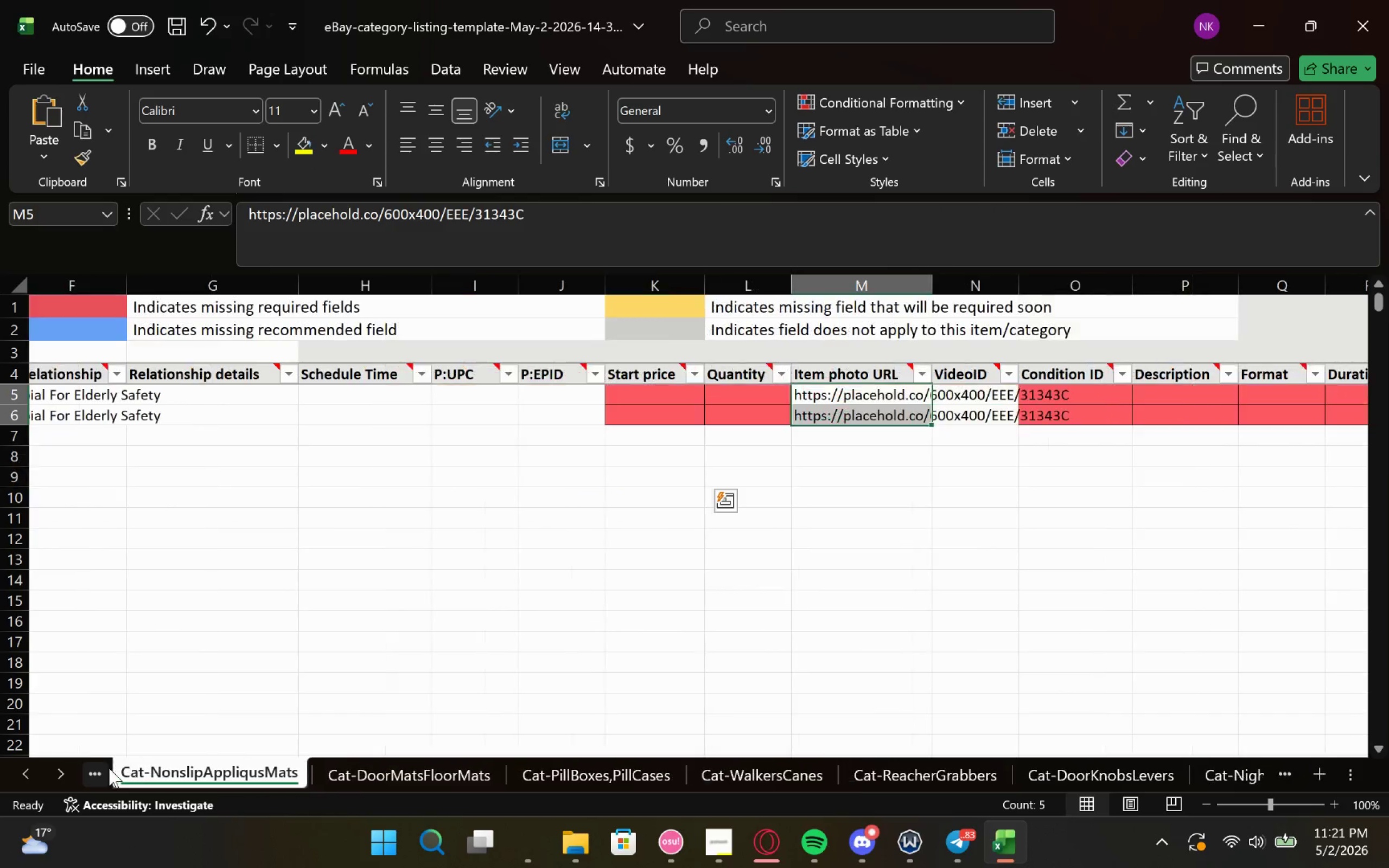 
double_click([109, 768])
 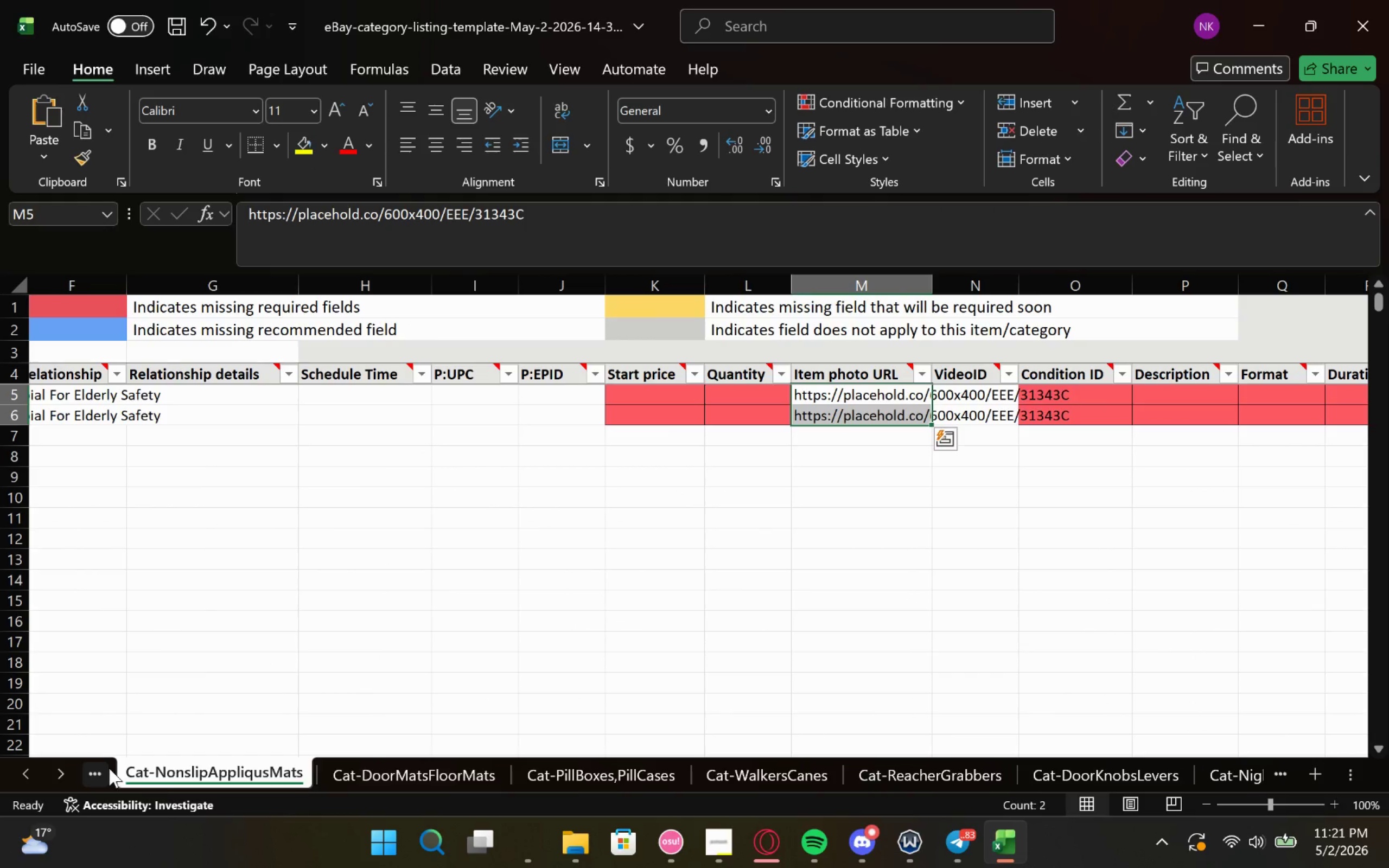 
triple_click([109, 768])
 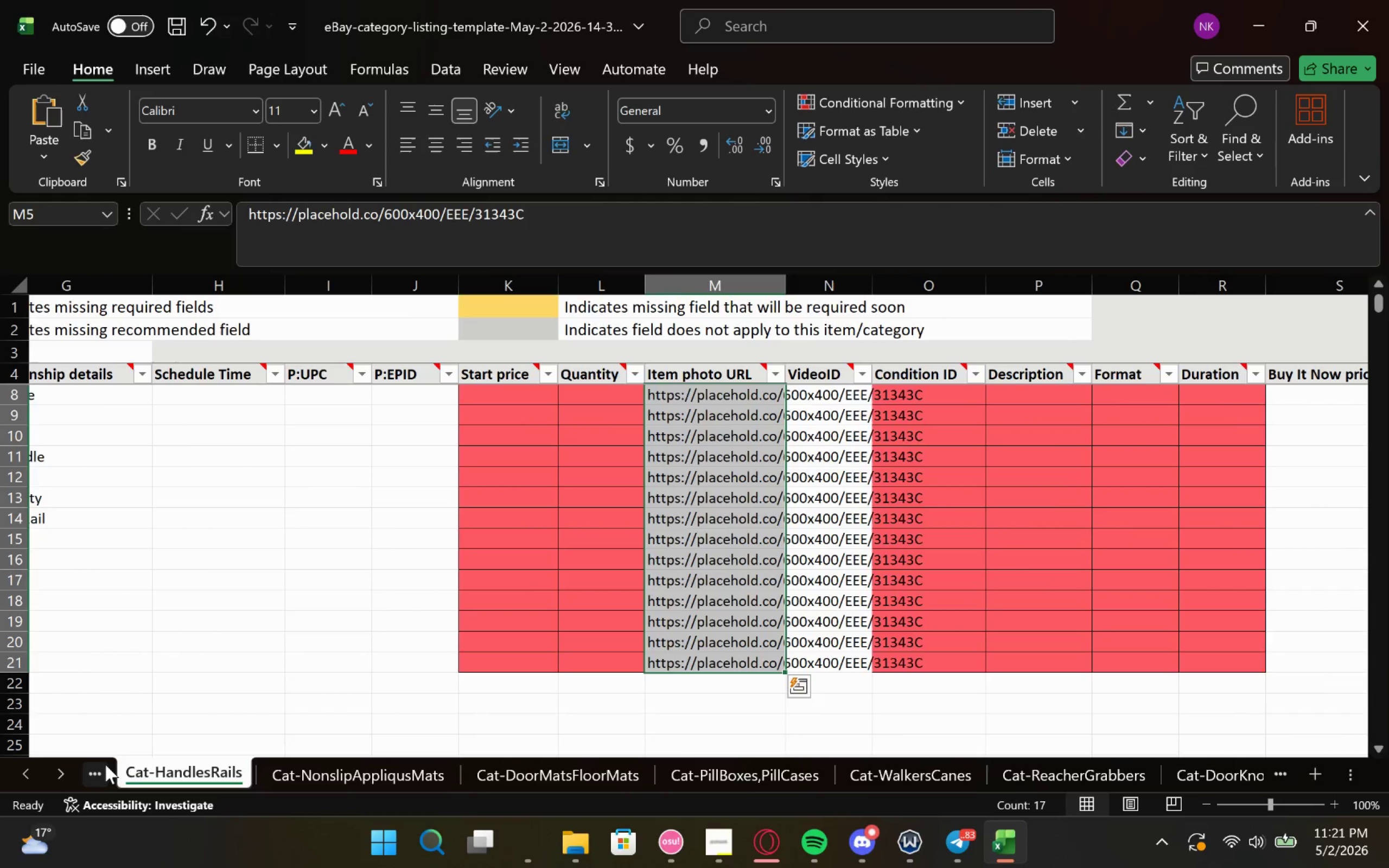 
left_click([105, 764])
 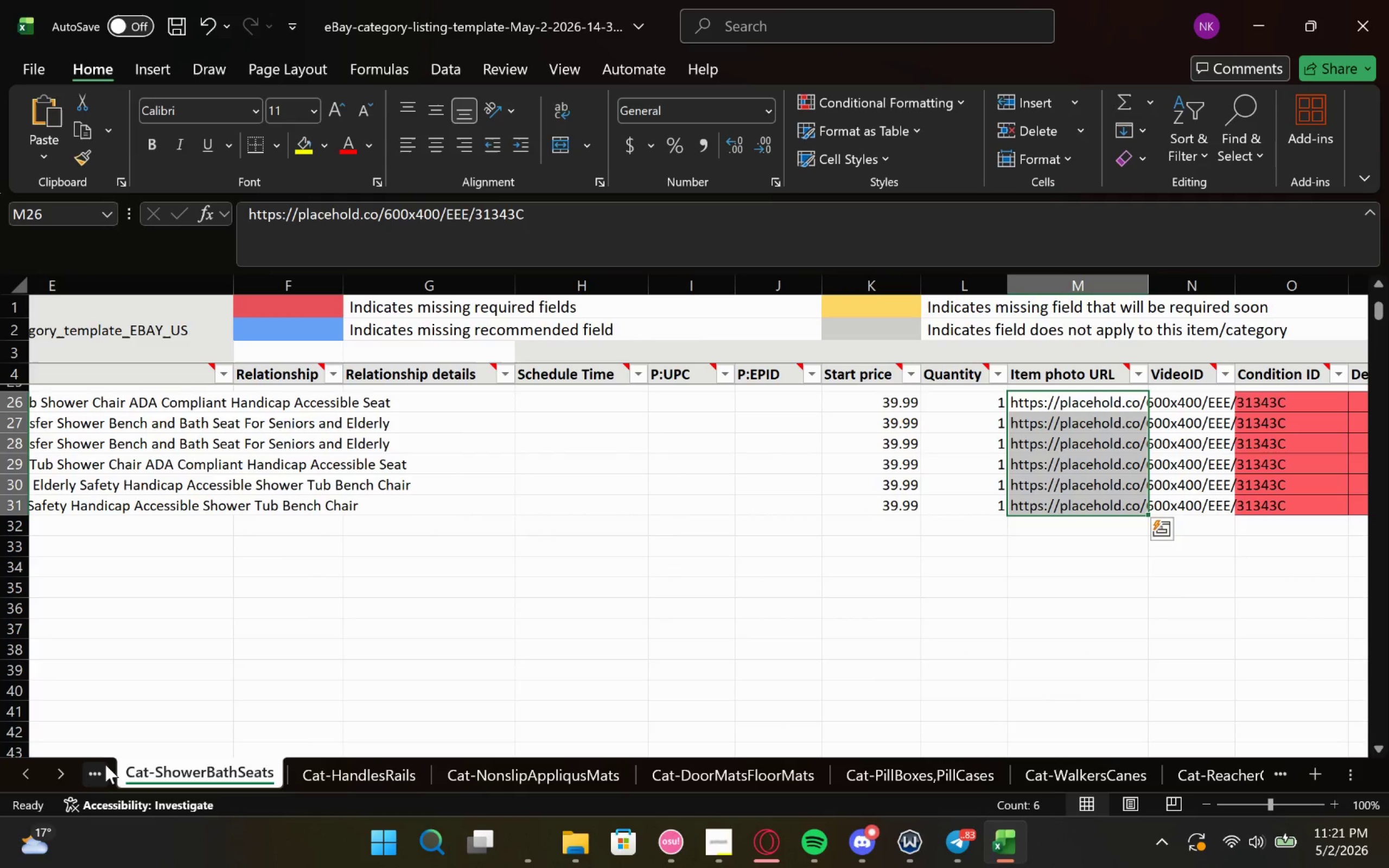 
left_click([105, 764])
 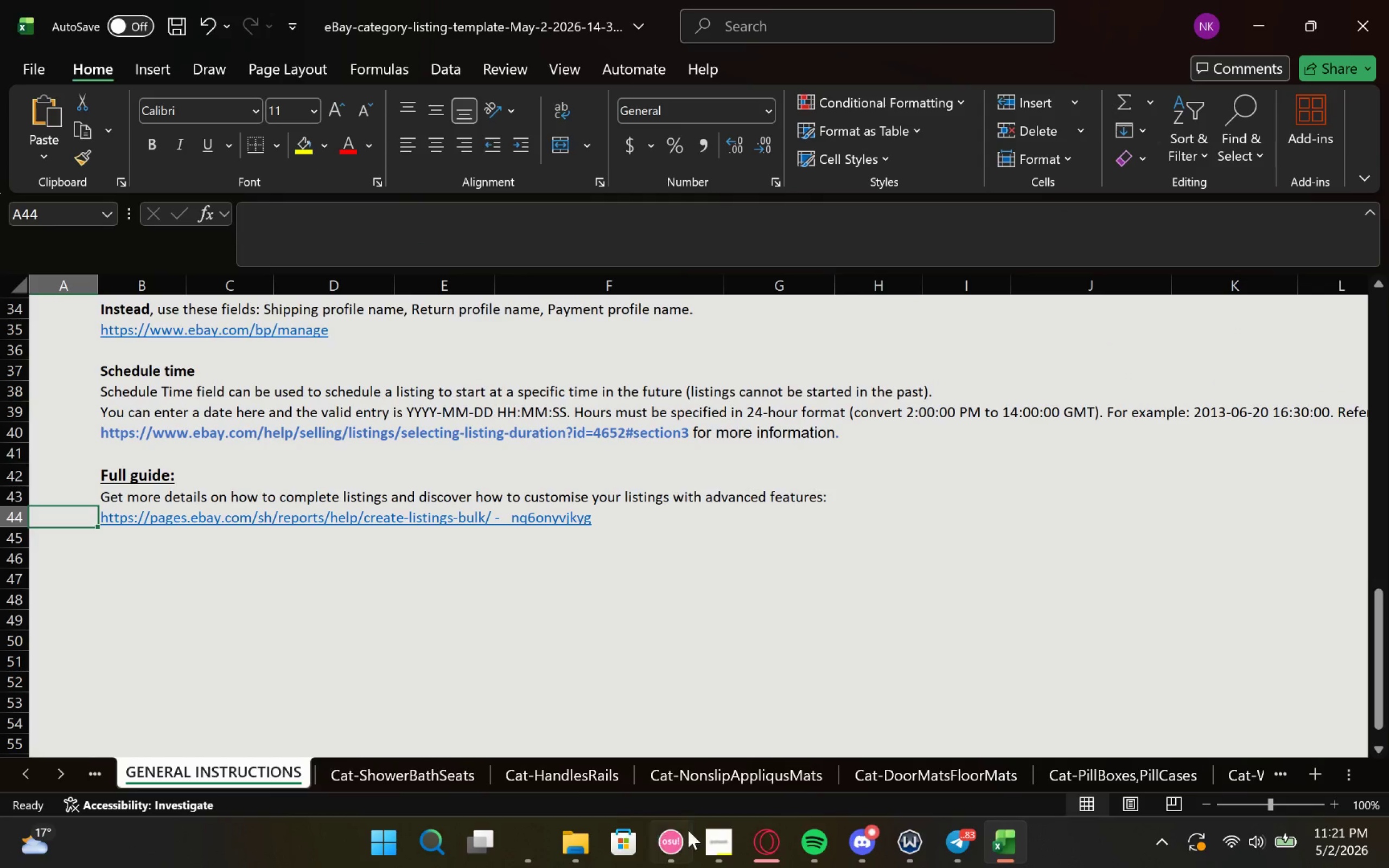 
left_click([409, 774])
 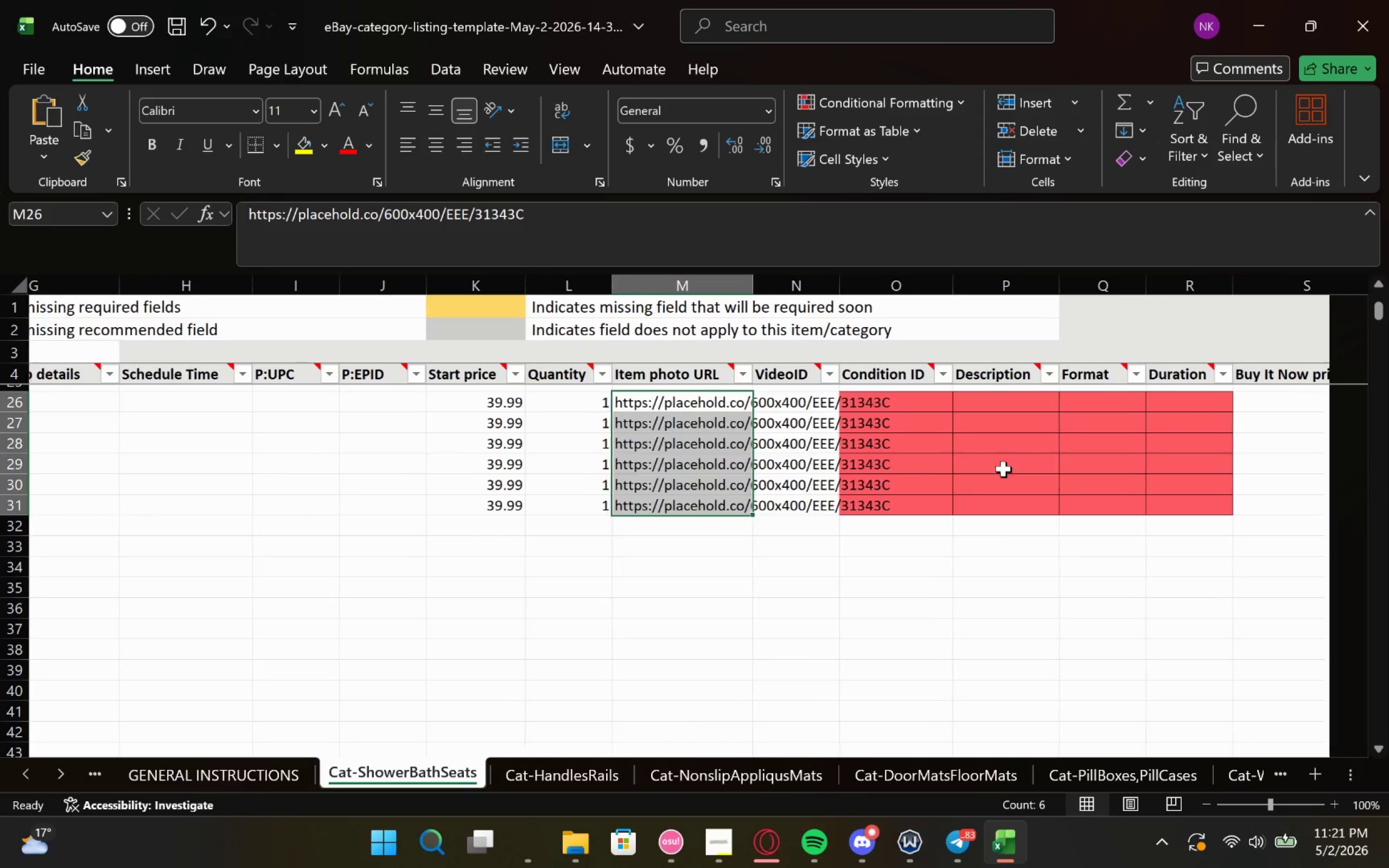 
left_click([714, 629])
 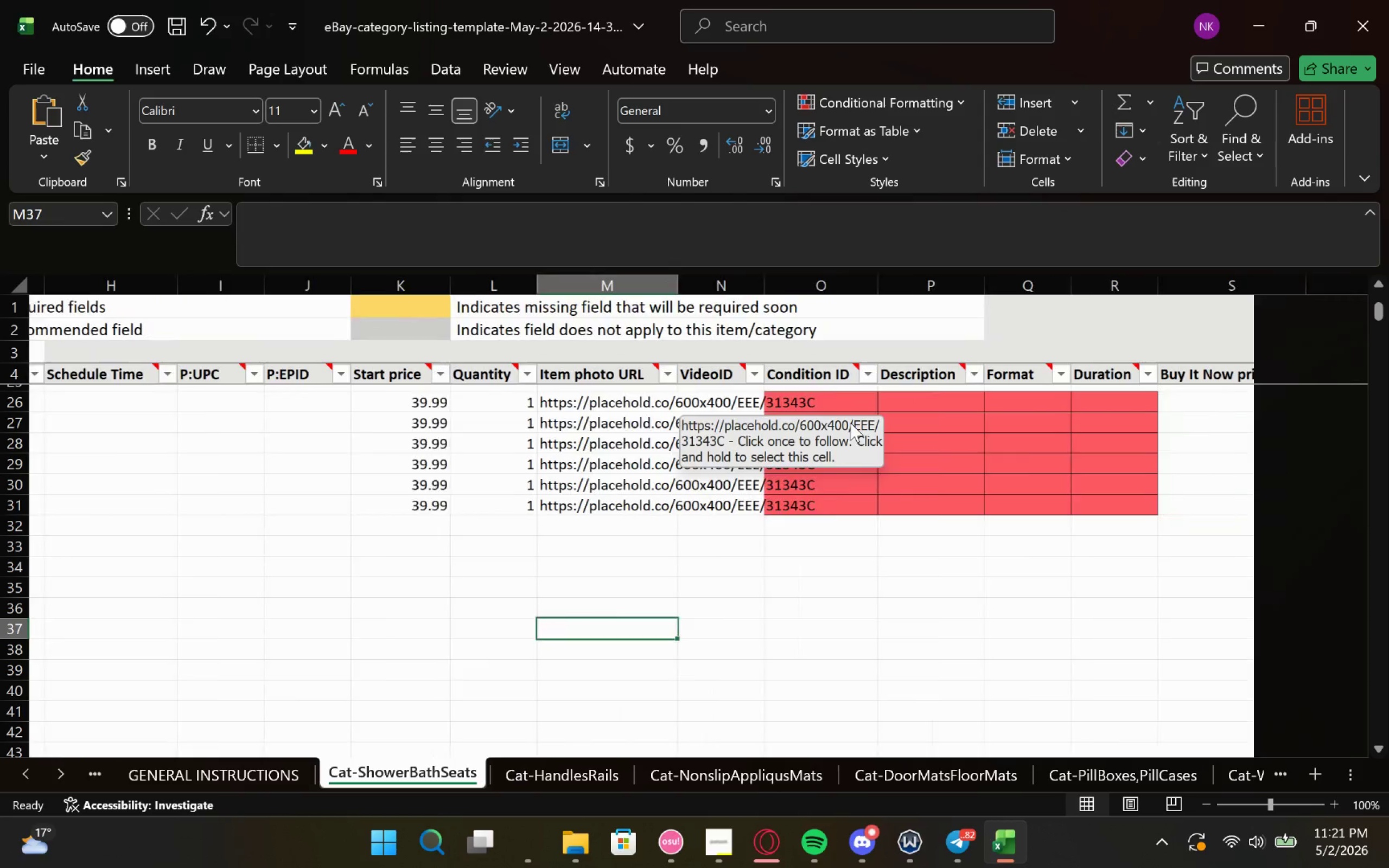 
left_click([775, 397])
 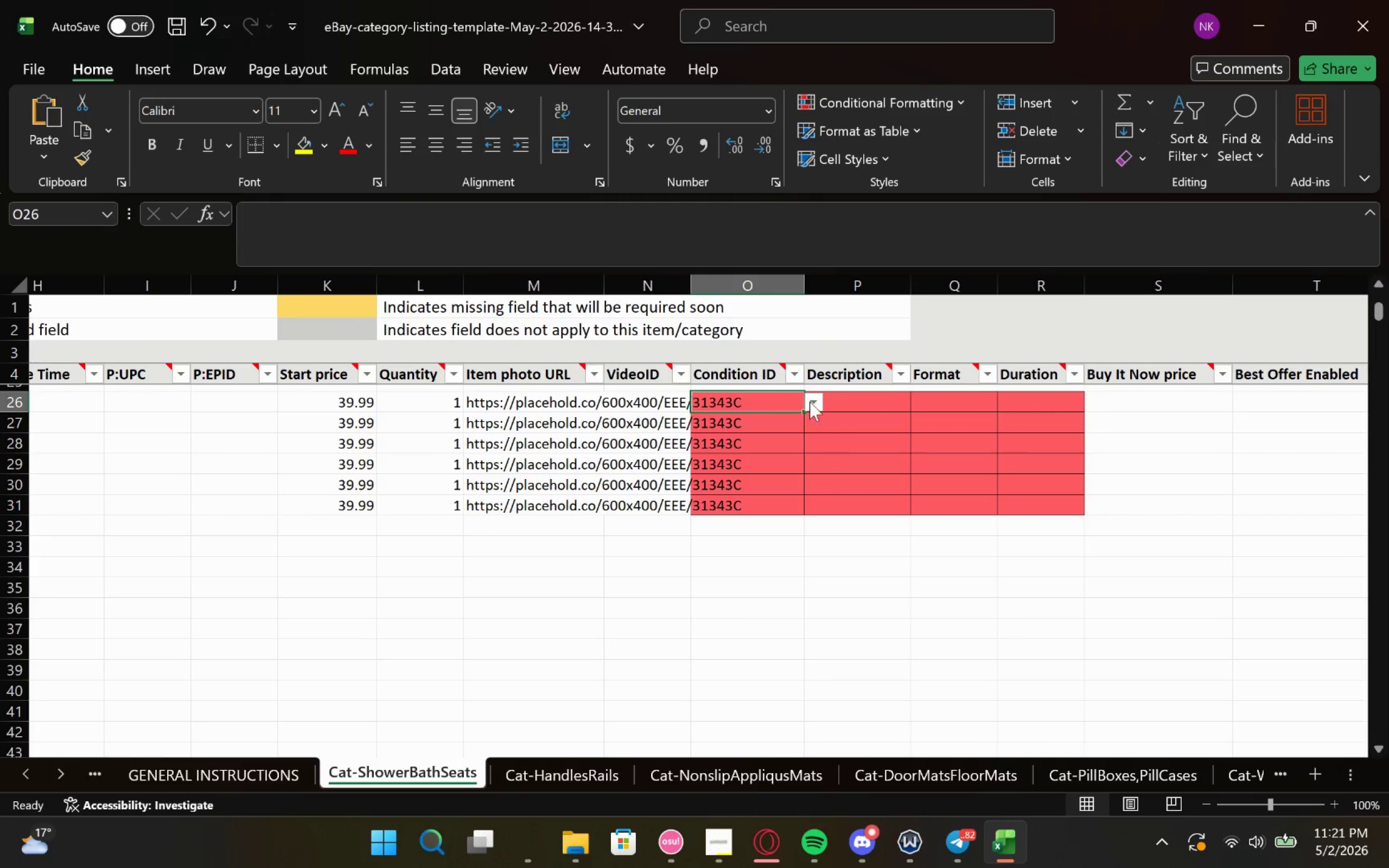 
left_click([820, 401])
 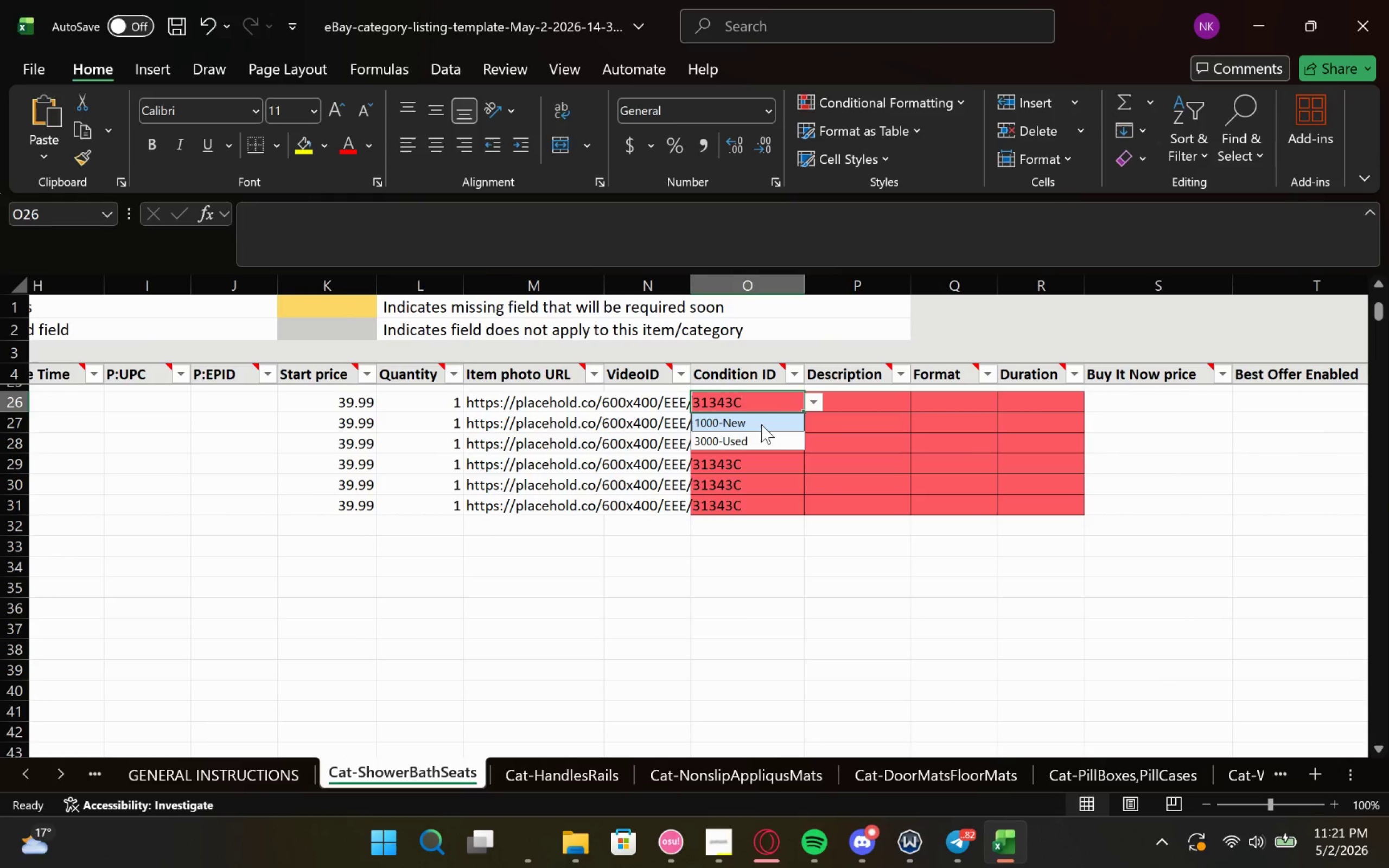 
left_click([762, 422])
 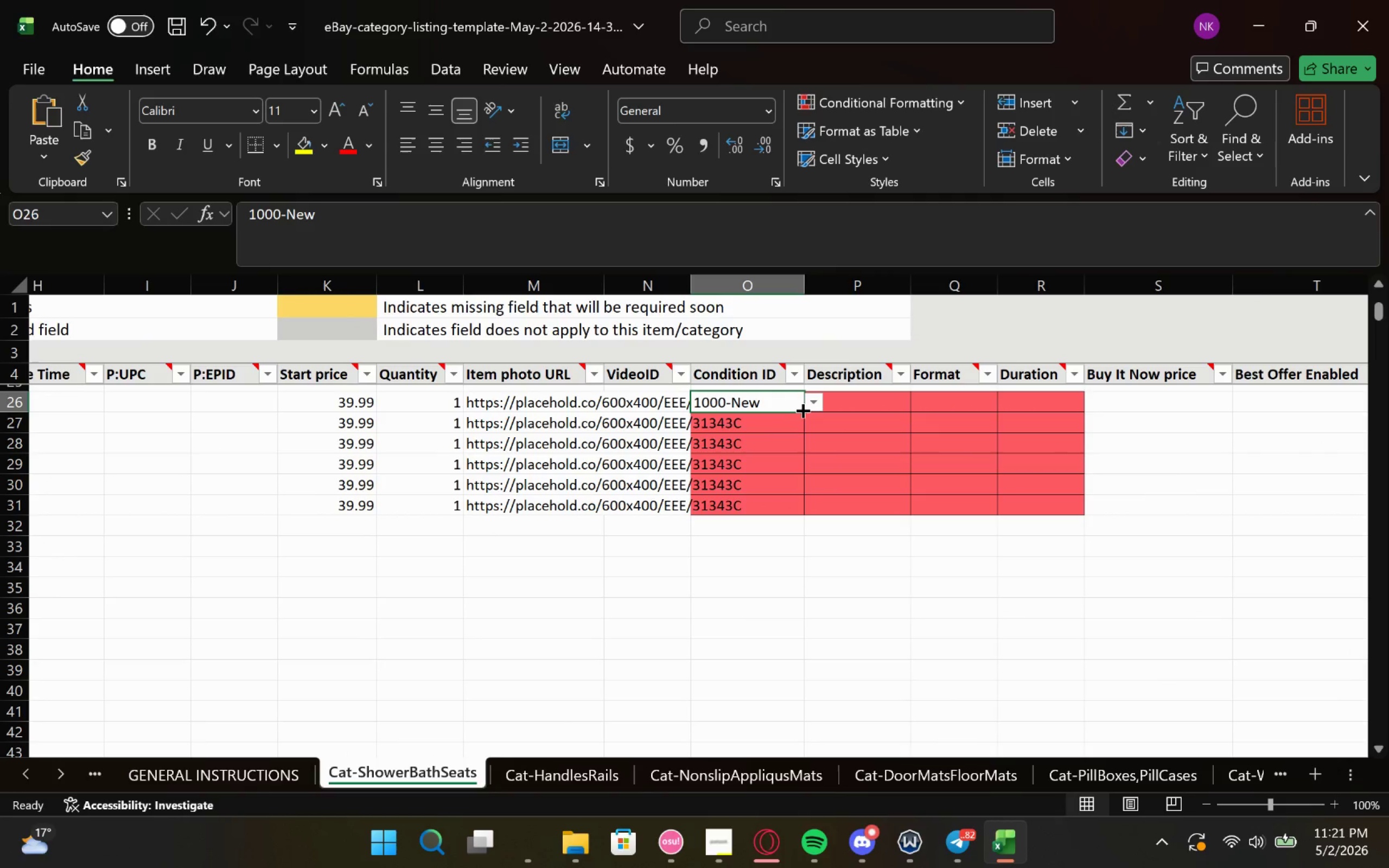 
left_click_drag(start_coordinate=[801, 409], to_coordinate=[805, 515])
 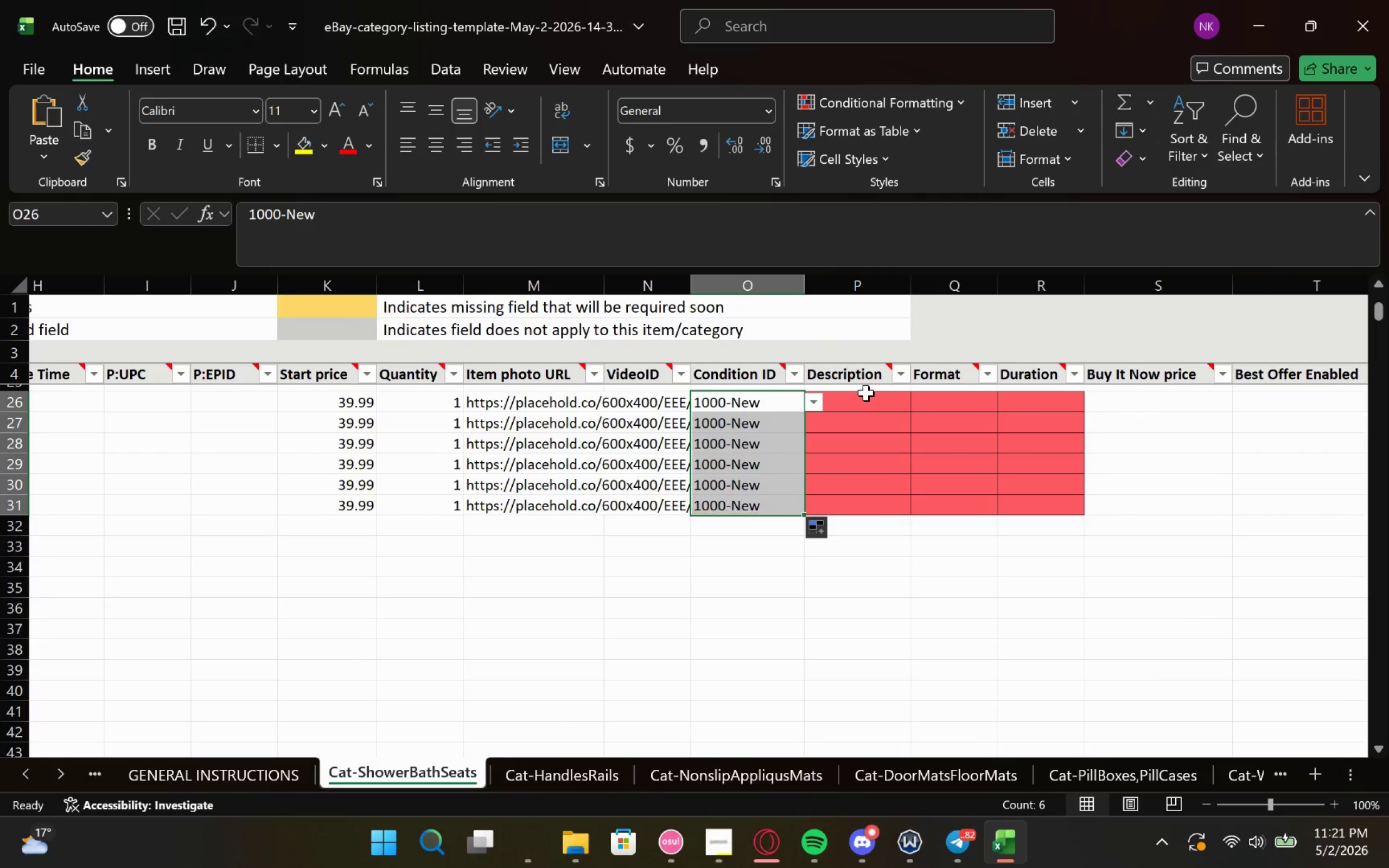 
left_click([866, 393])
 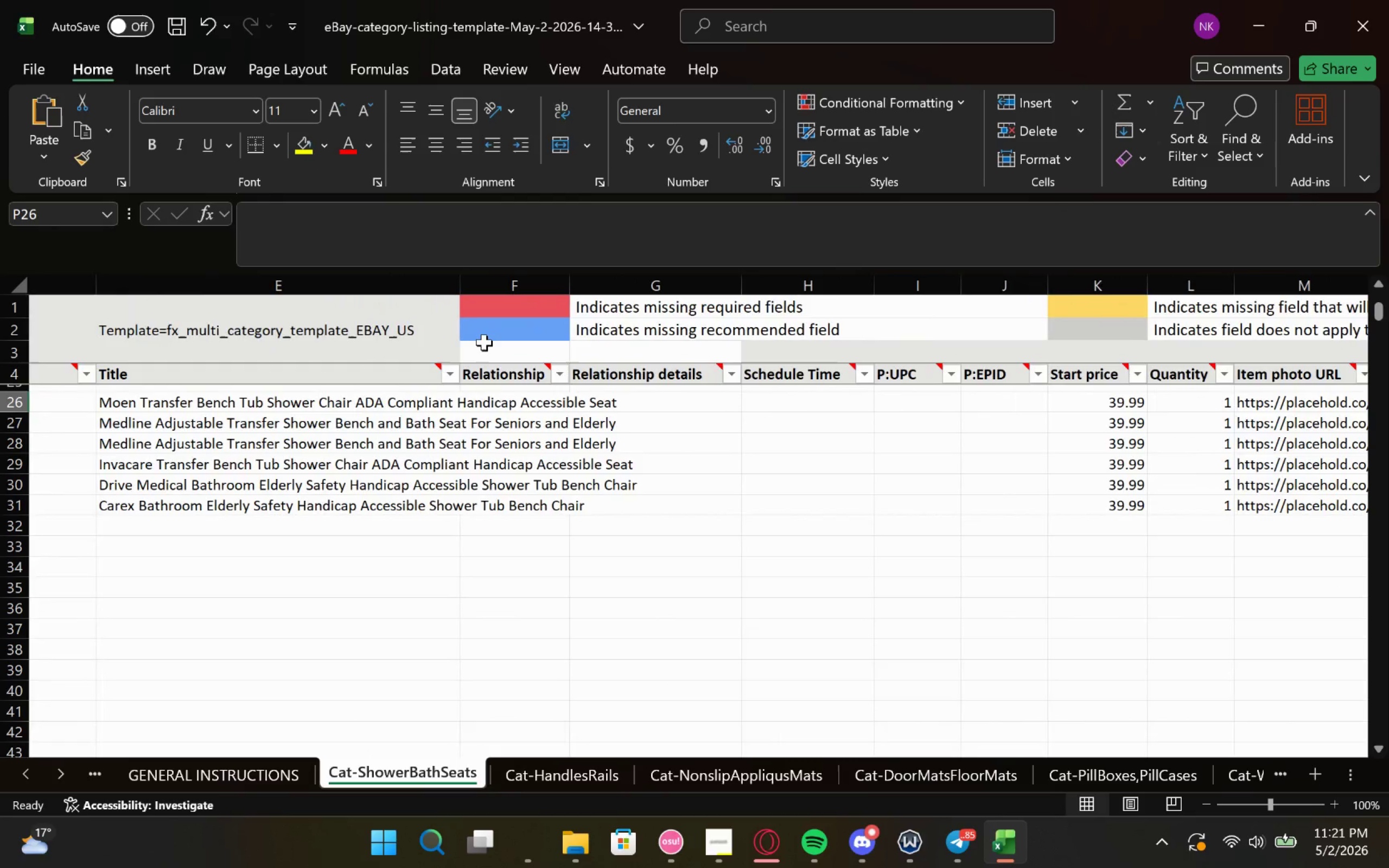 
wait(32.01)
 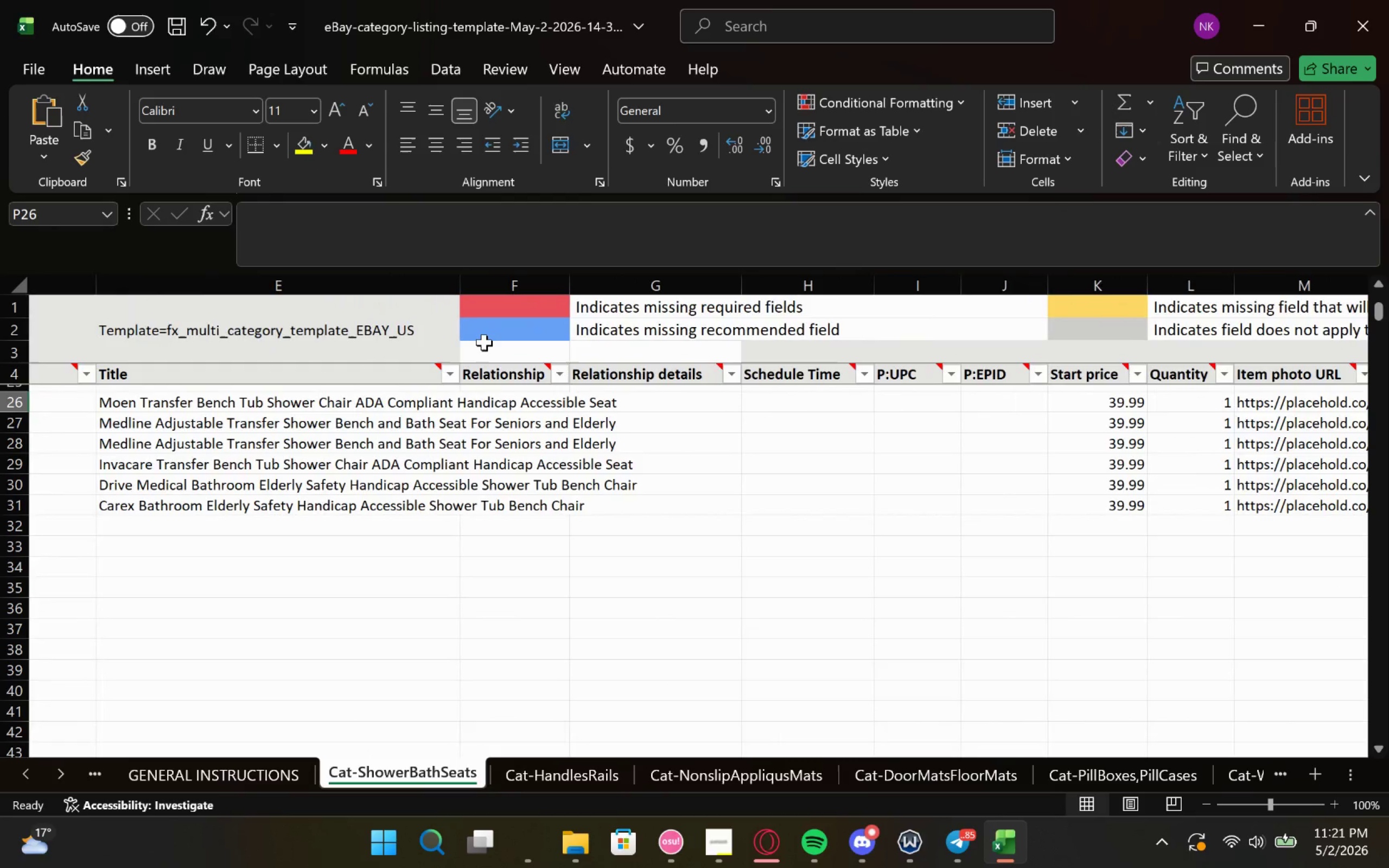 
left_click_drag(start_coordinate=[651, 408], to_coordinate=[664, 502])
 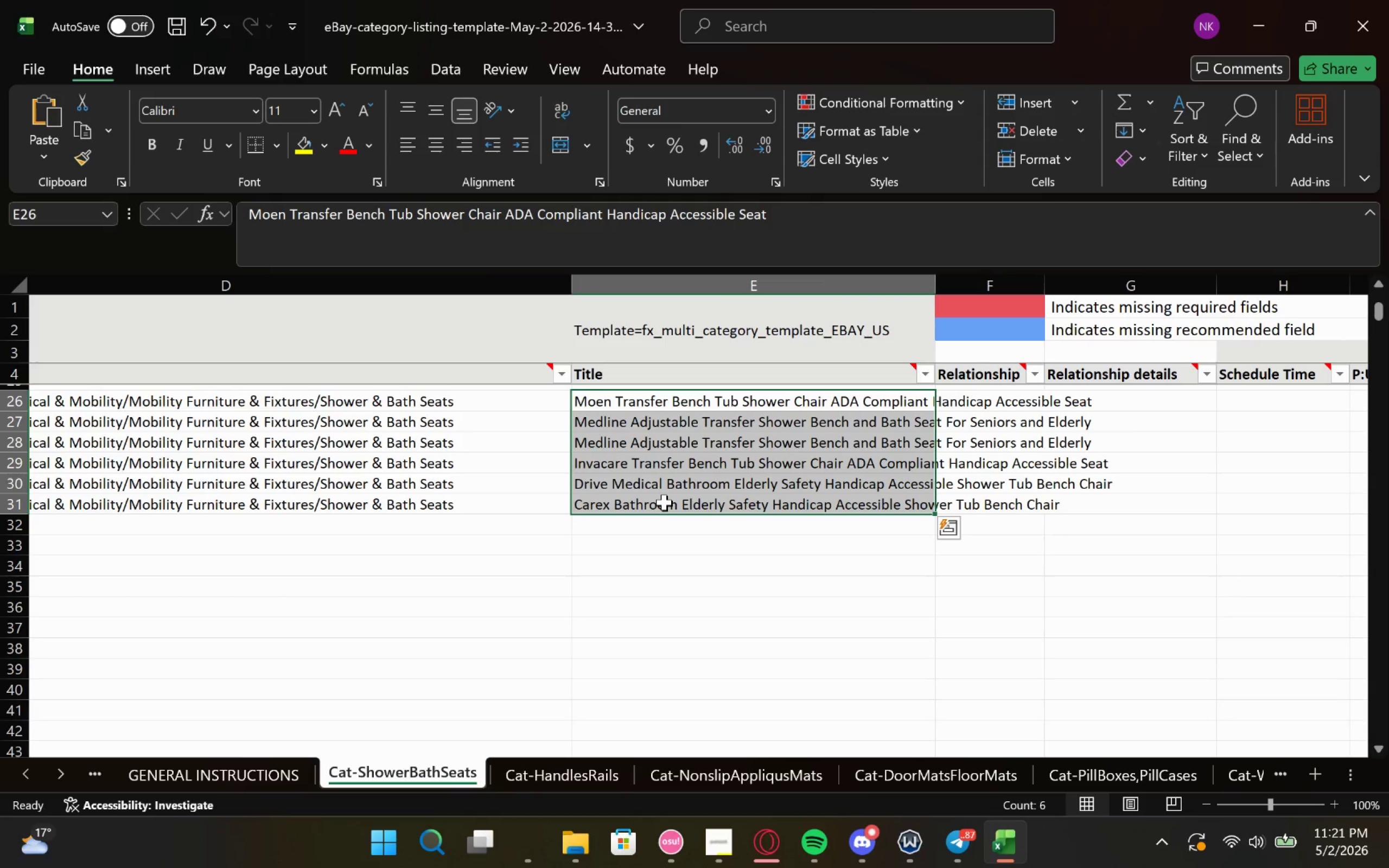 
key(Control+C)
 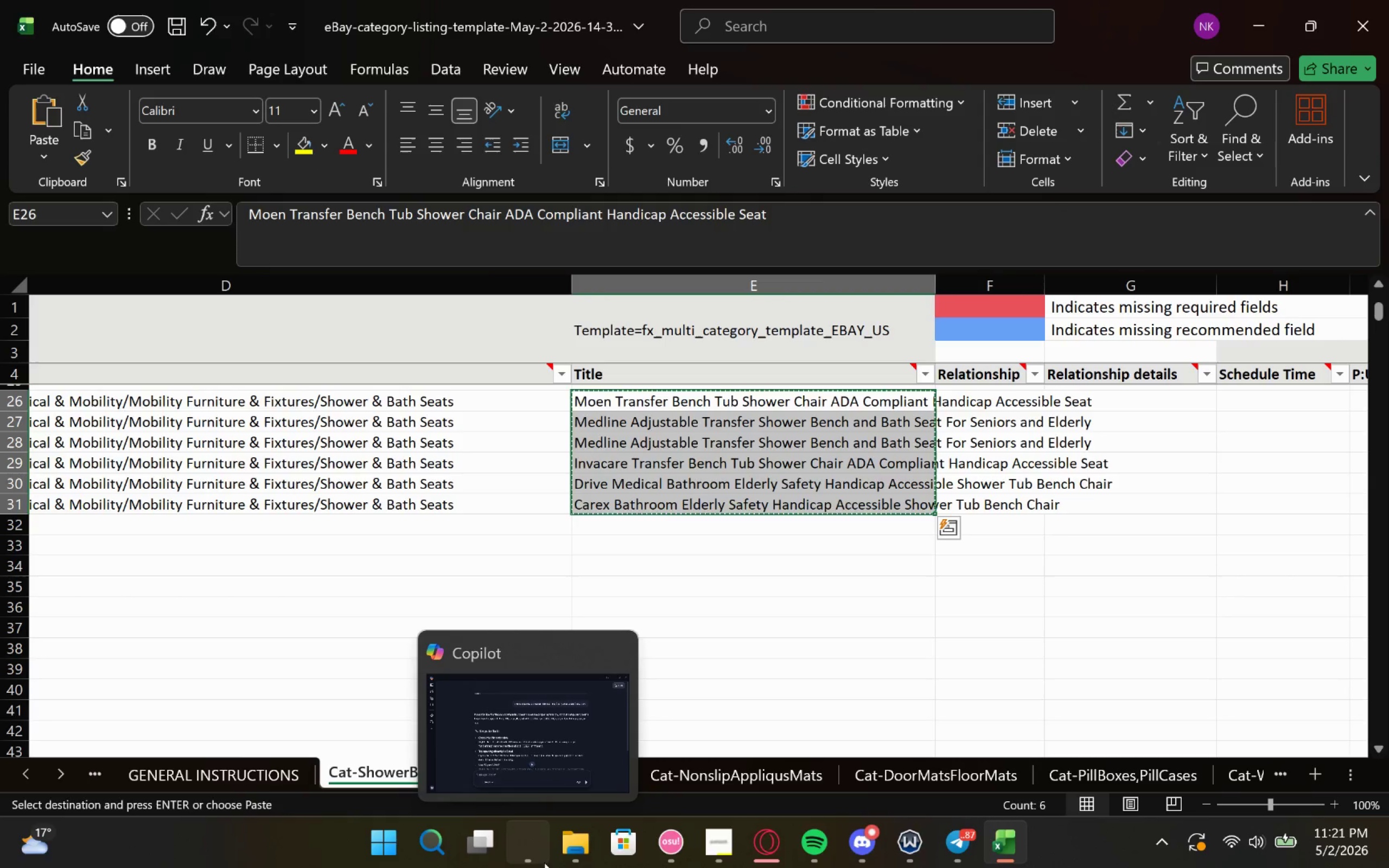 
left_click([541, 859])
 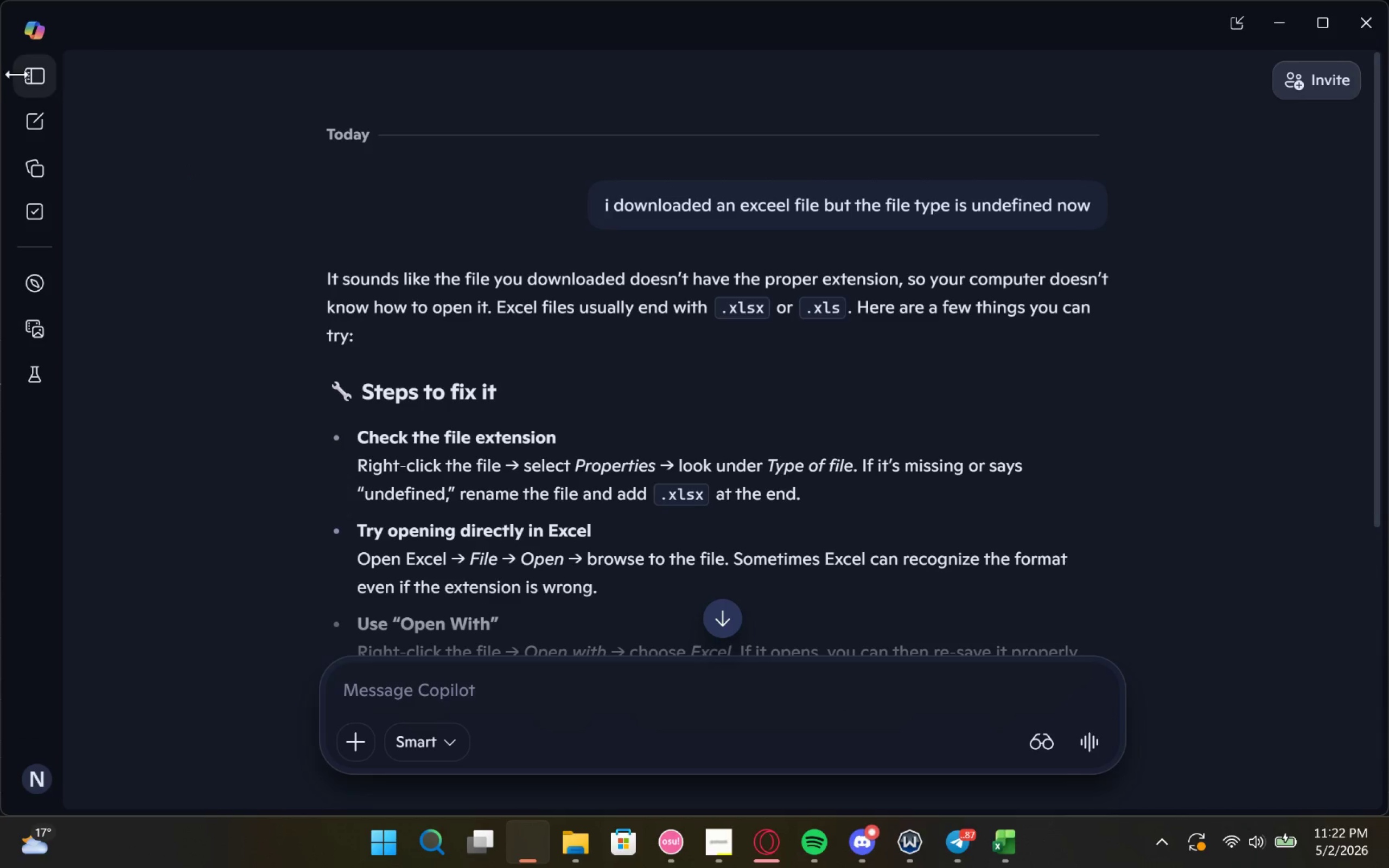 
left_click([35, 106])
 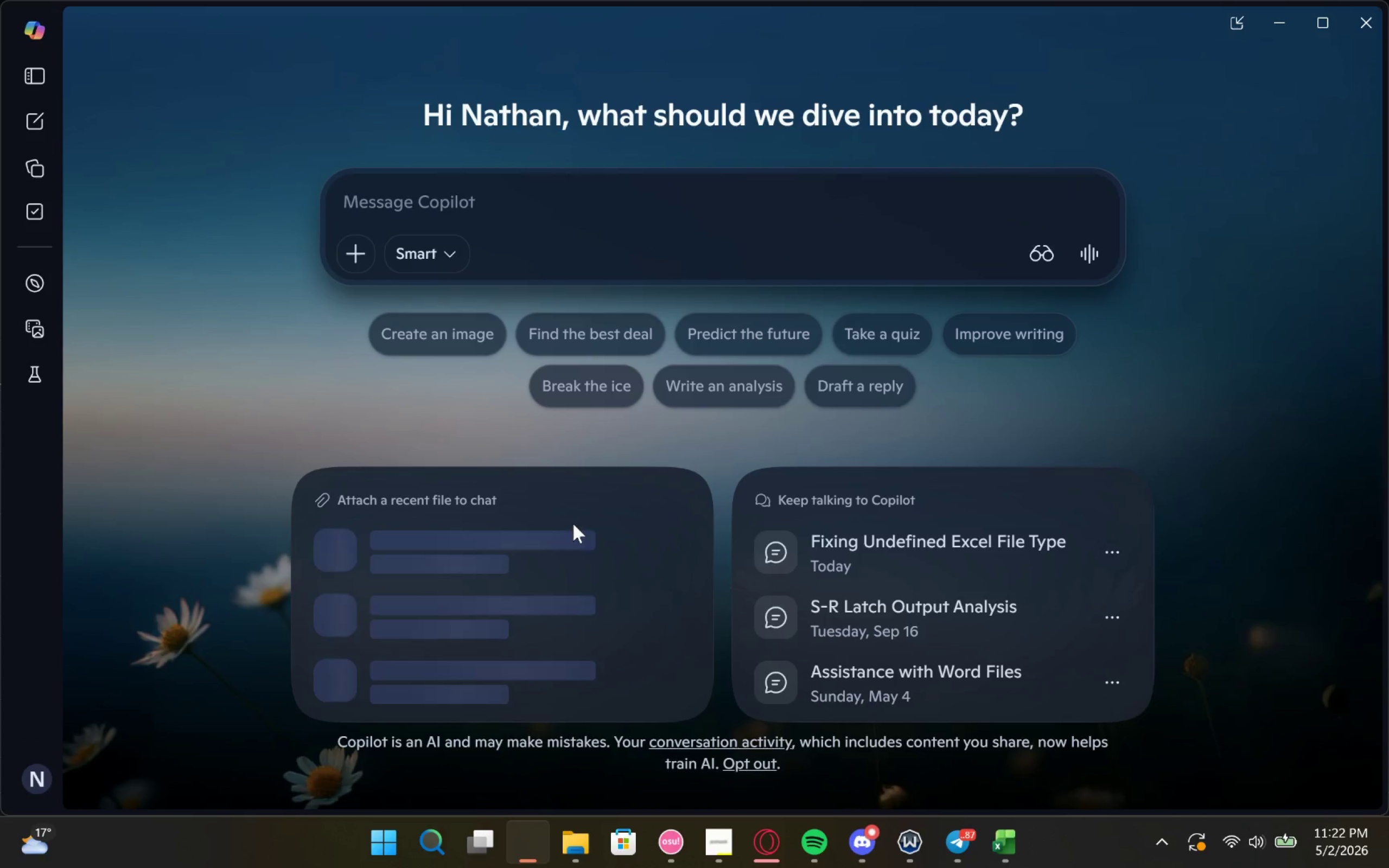 
left_click([600, 221])
 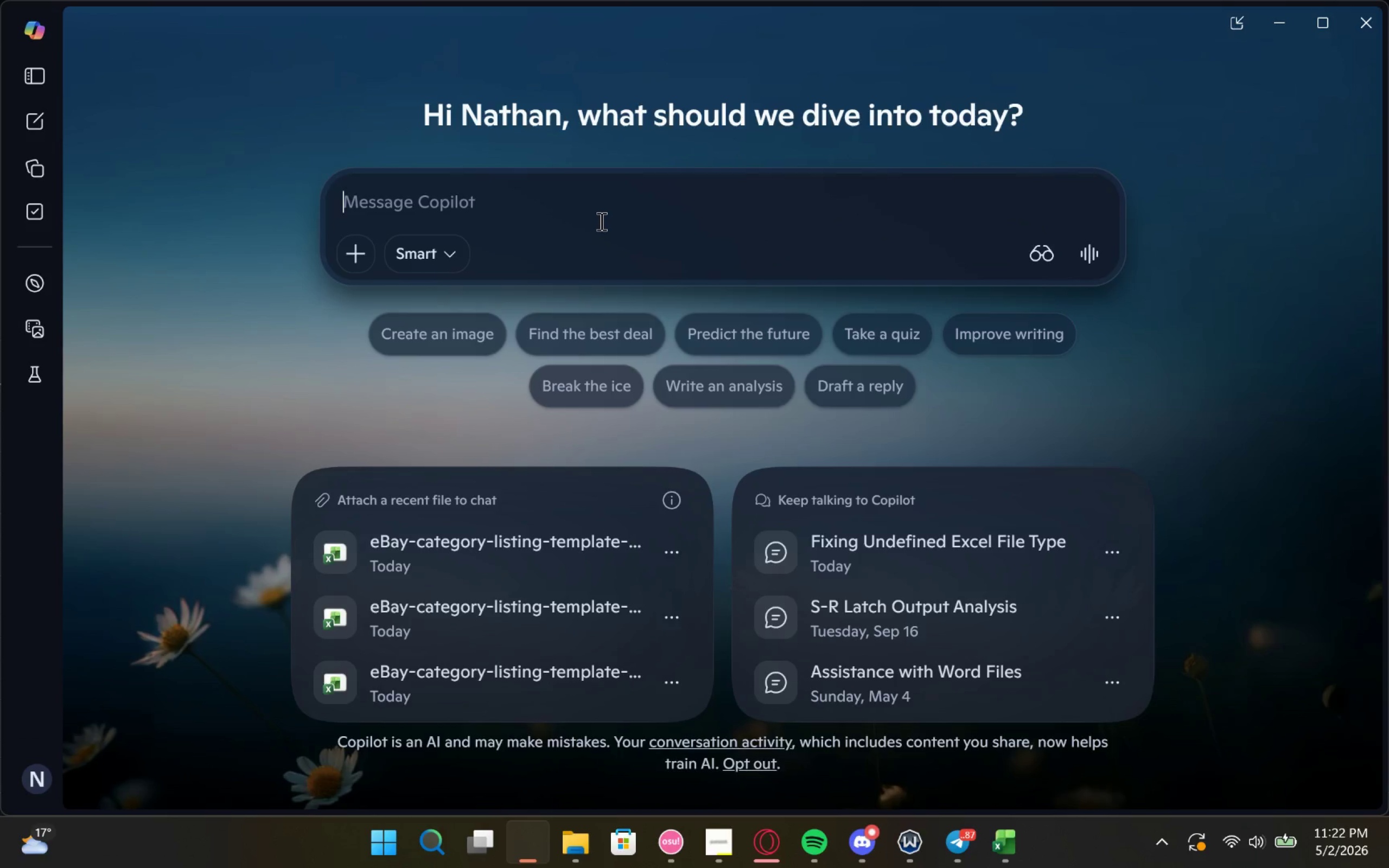 
key(Control+V)
 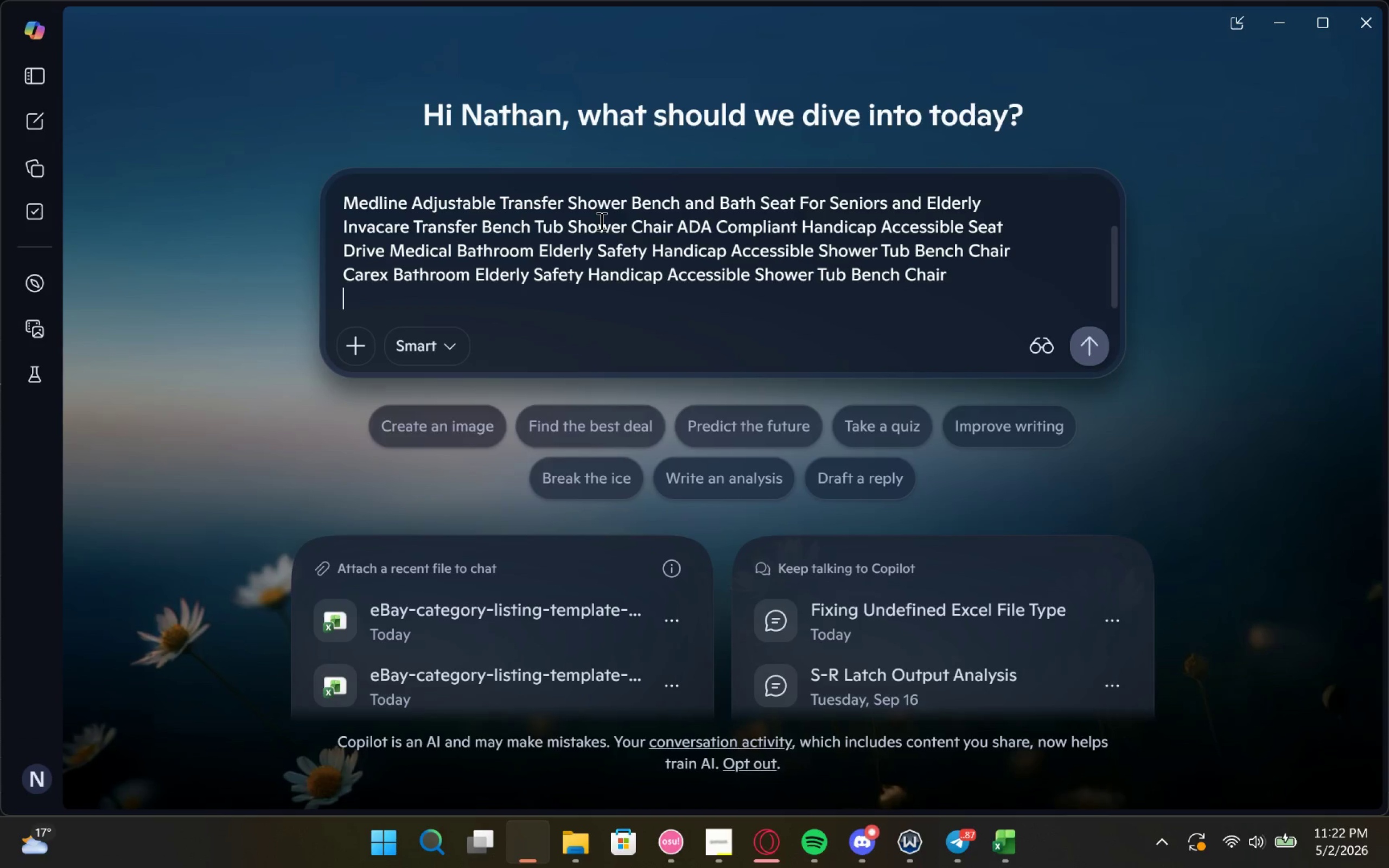 
key(Shift+Enter)
 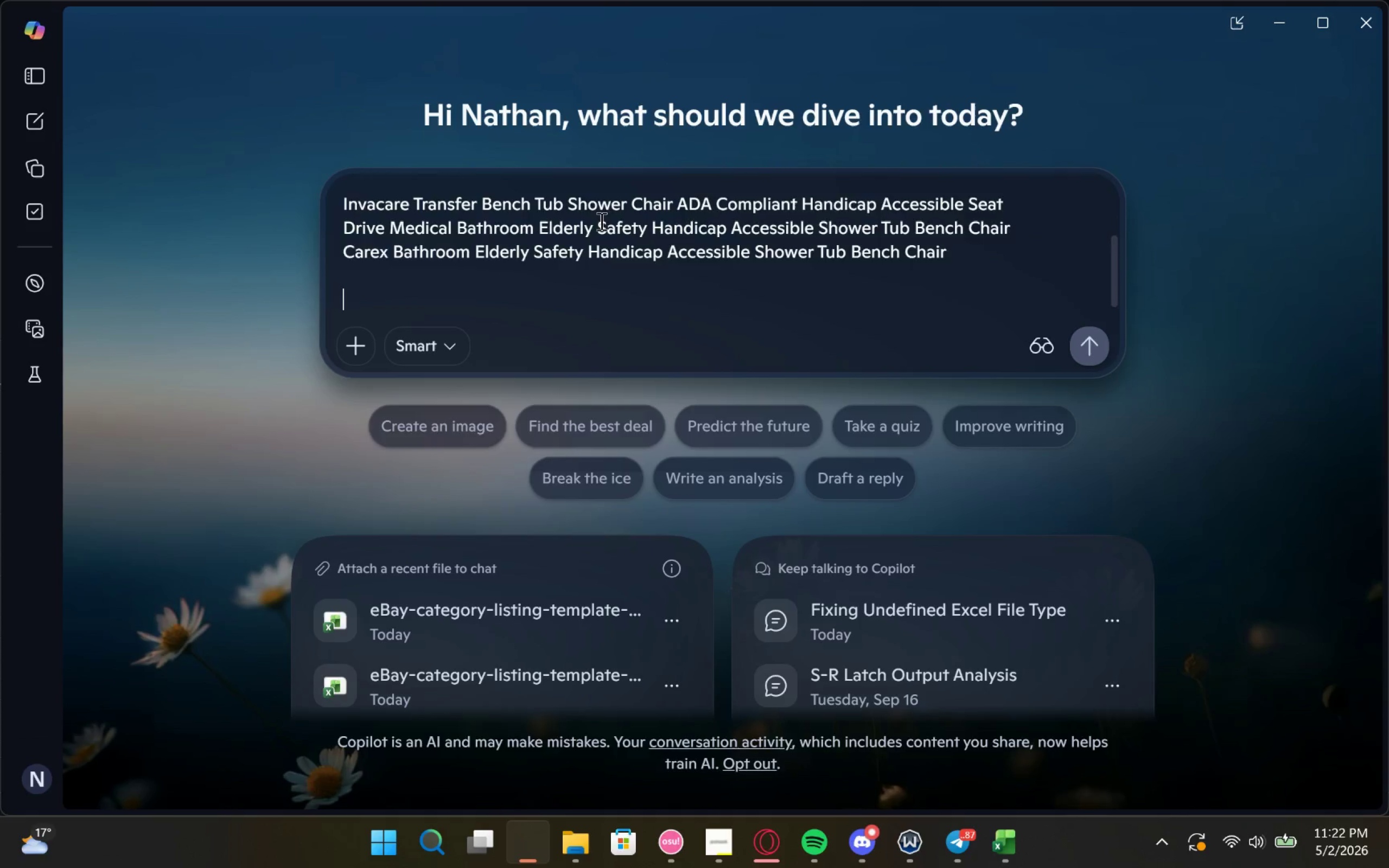 
key(Shift+Enter)
 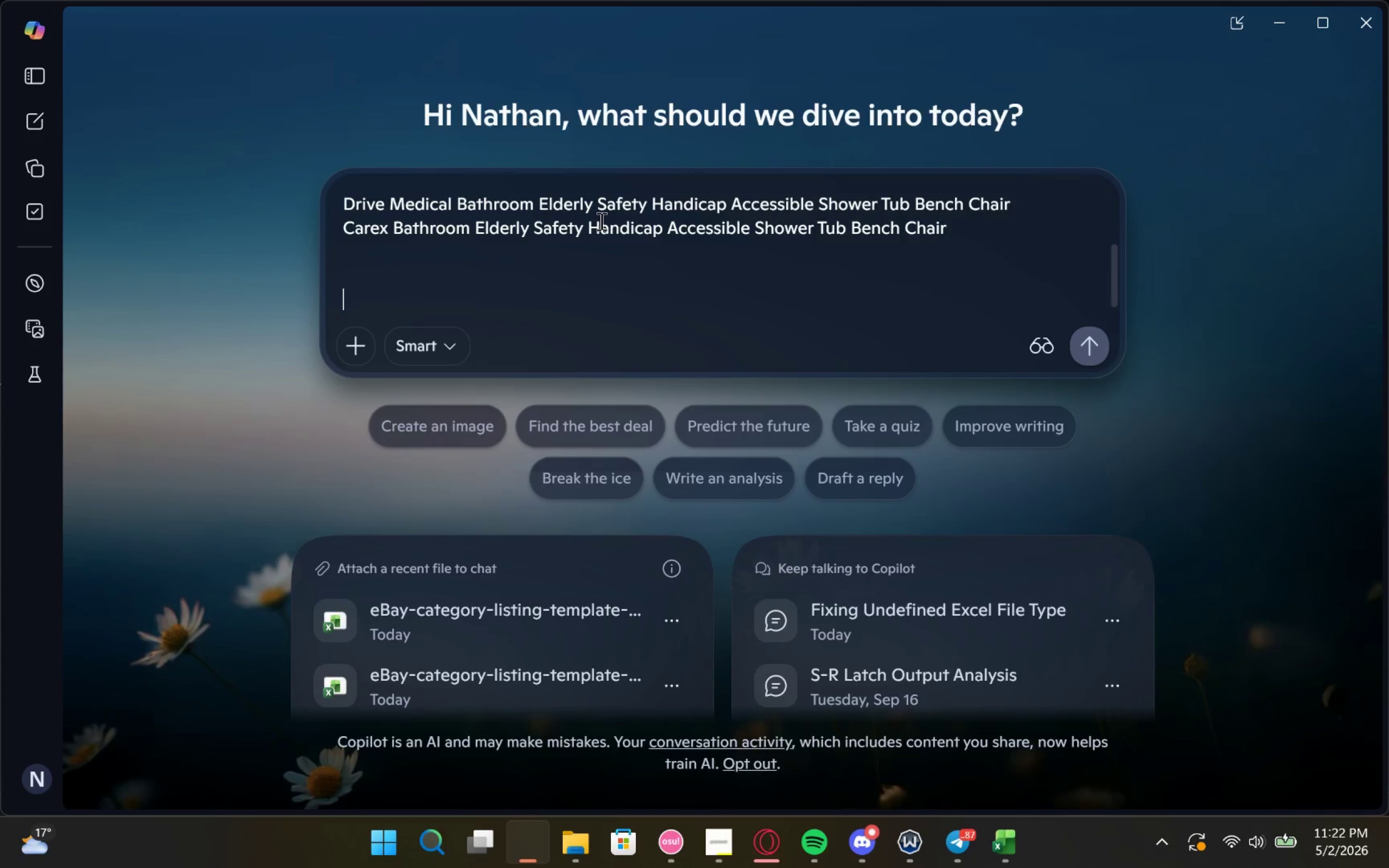 
type(generate listing descriptions for these)
 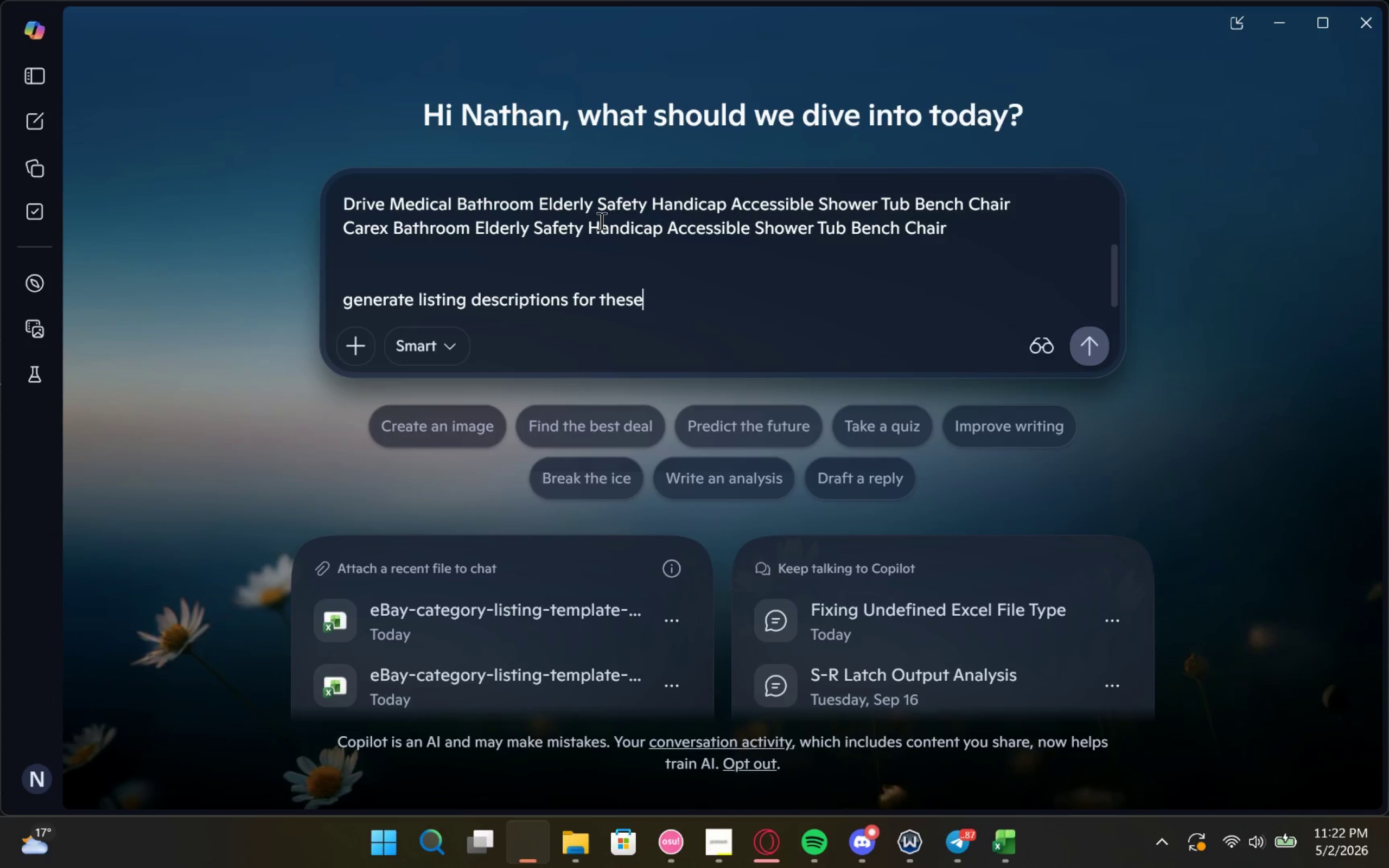 
key(Enter)
 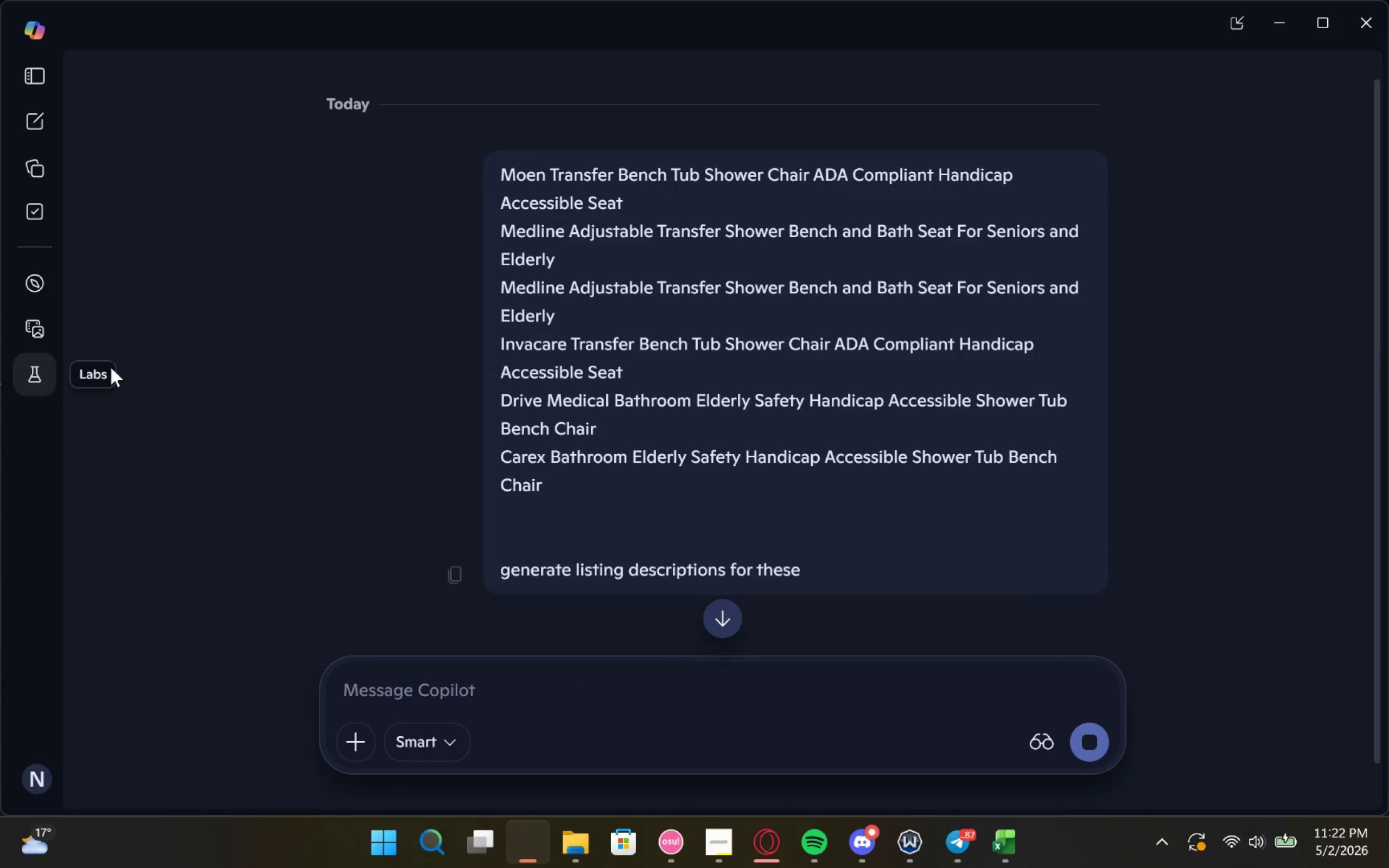 
mouse_move([771, 435])
 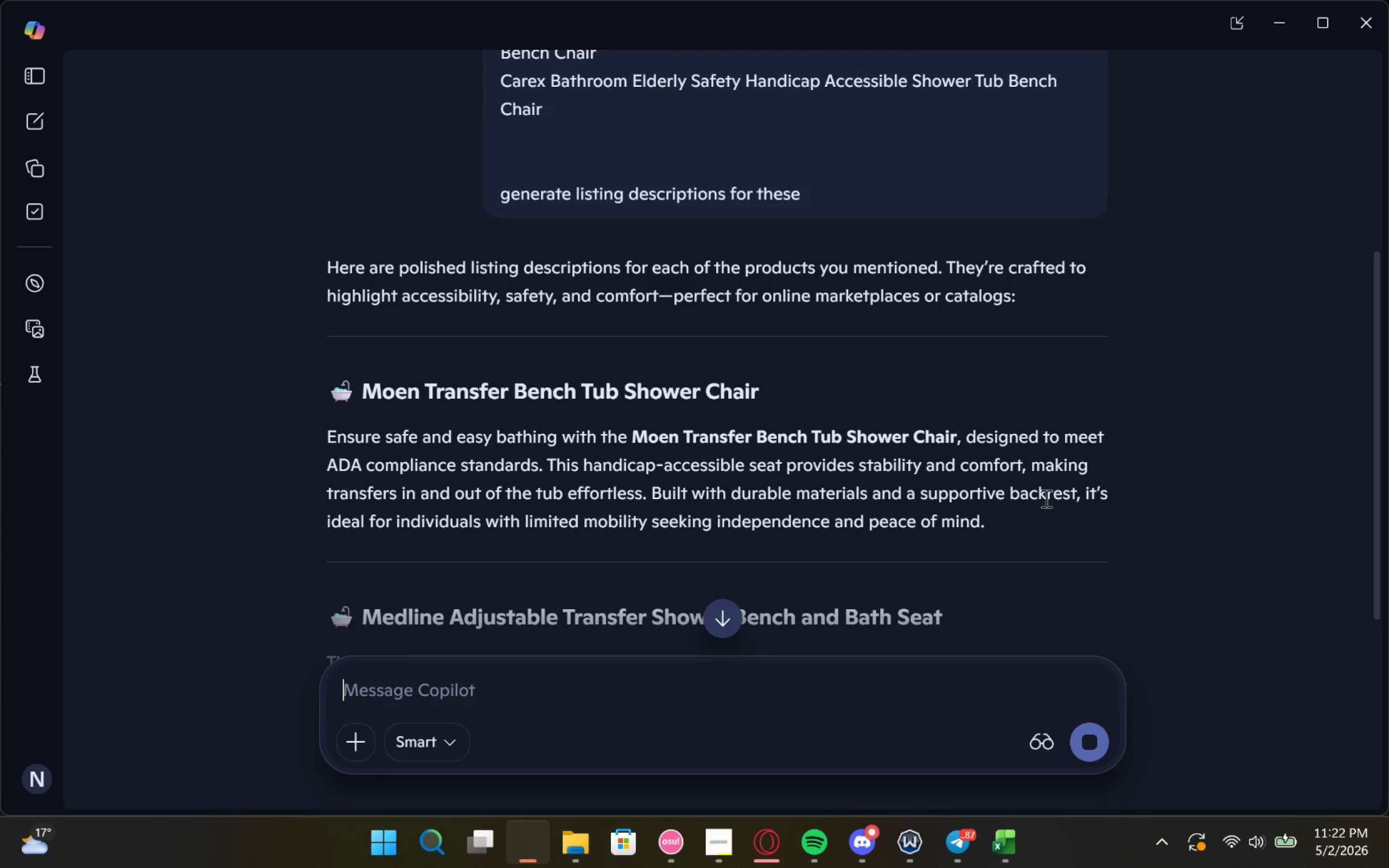 
left_click_drag(start_coordinate=[1038, 515], to_coordinate=[313, 433])
 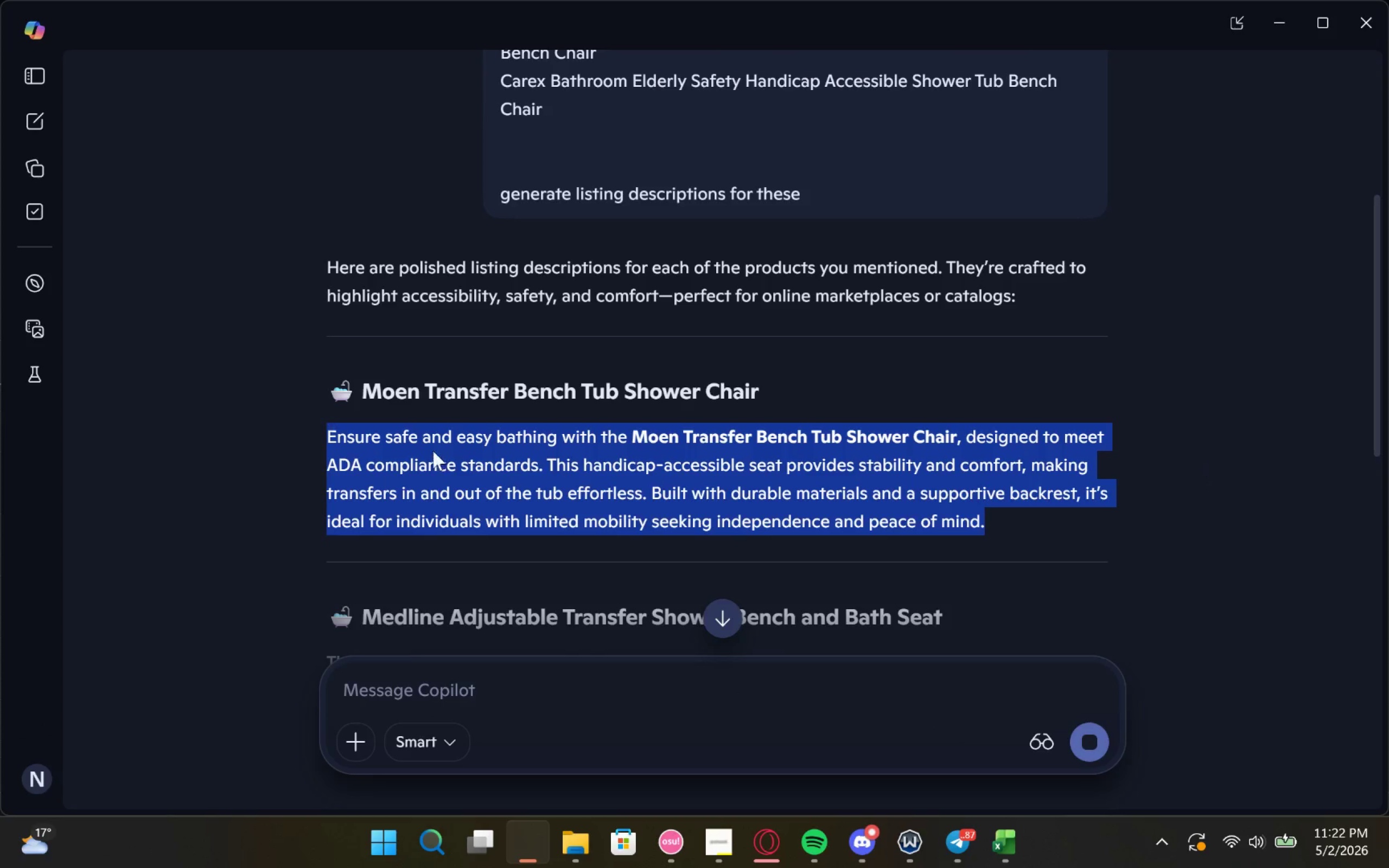 
key(Control+C)
 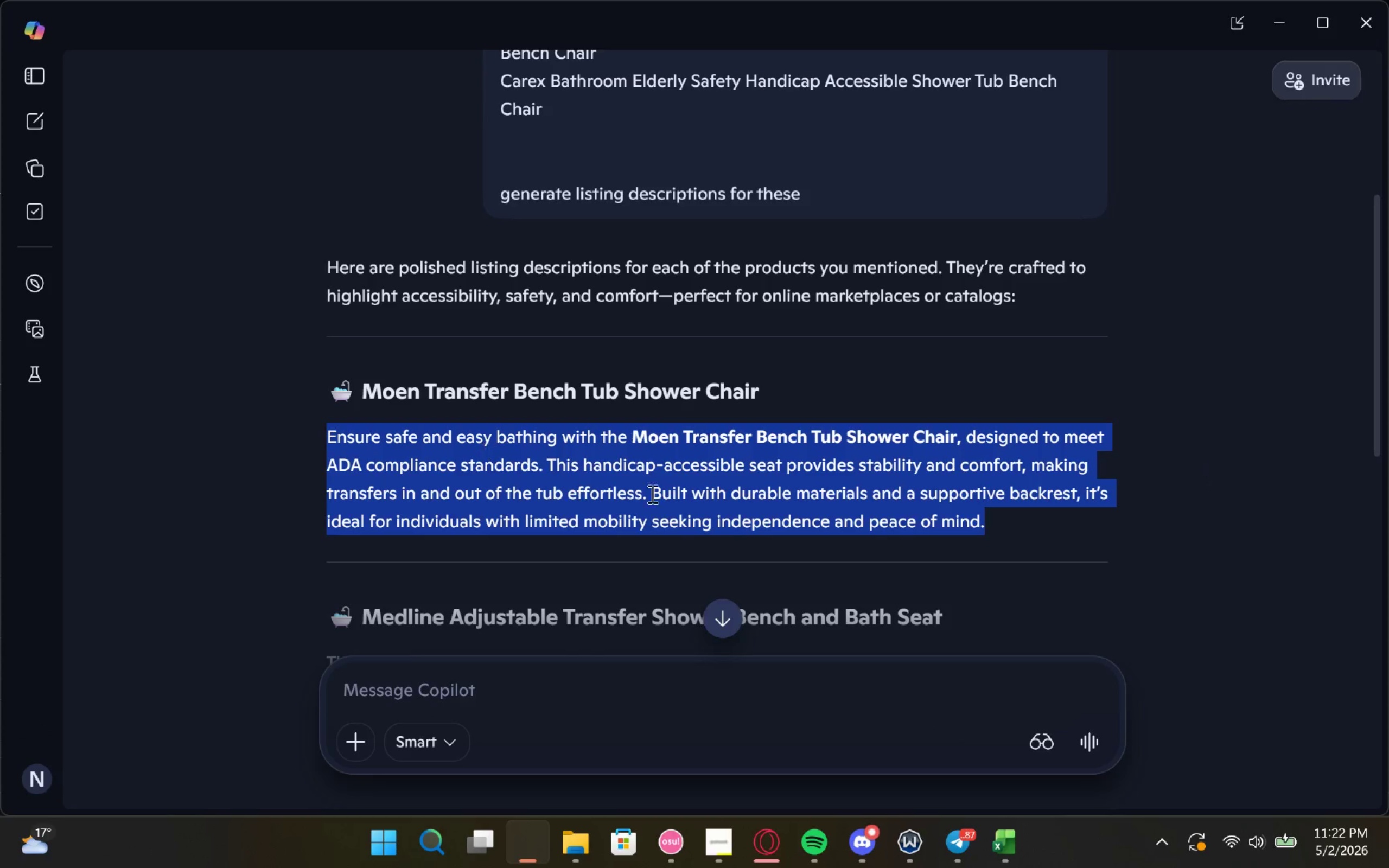 
key(Control+C)
 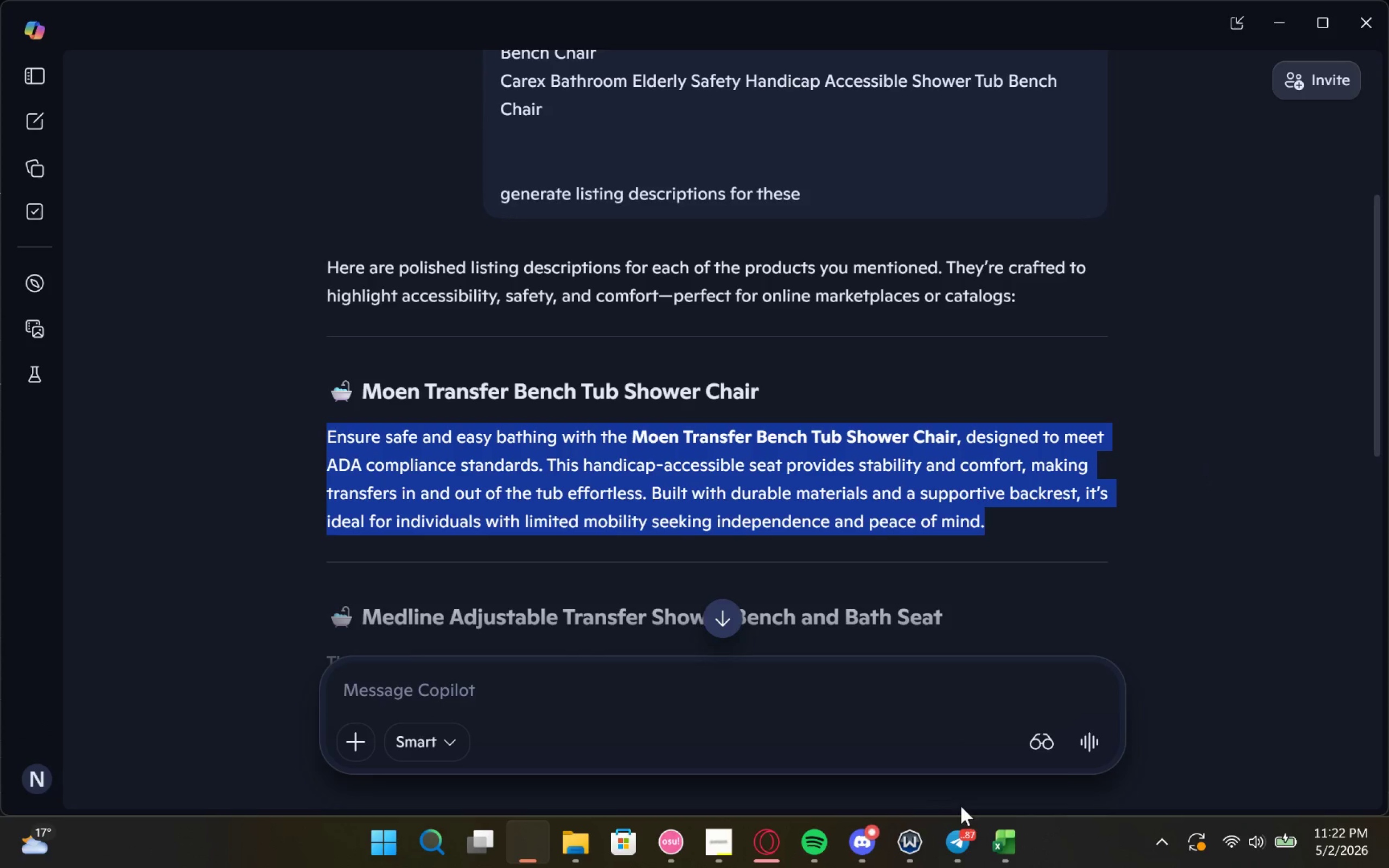 
left_click([989, 844])
 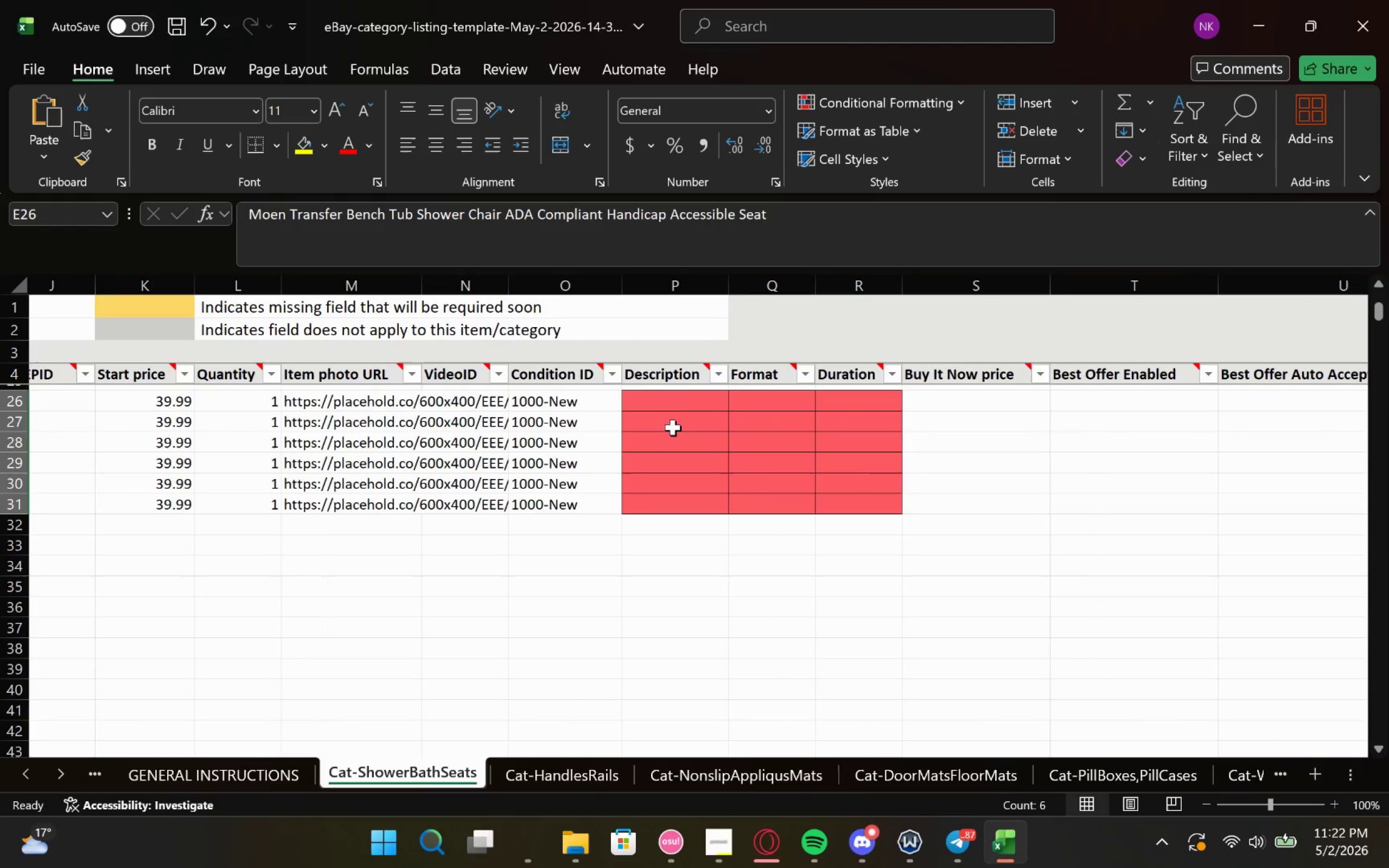 
double_click([677, 397])
 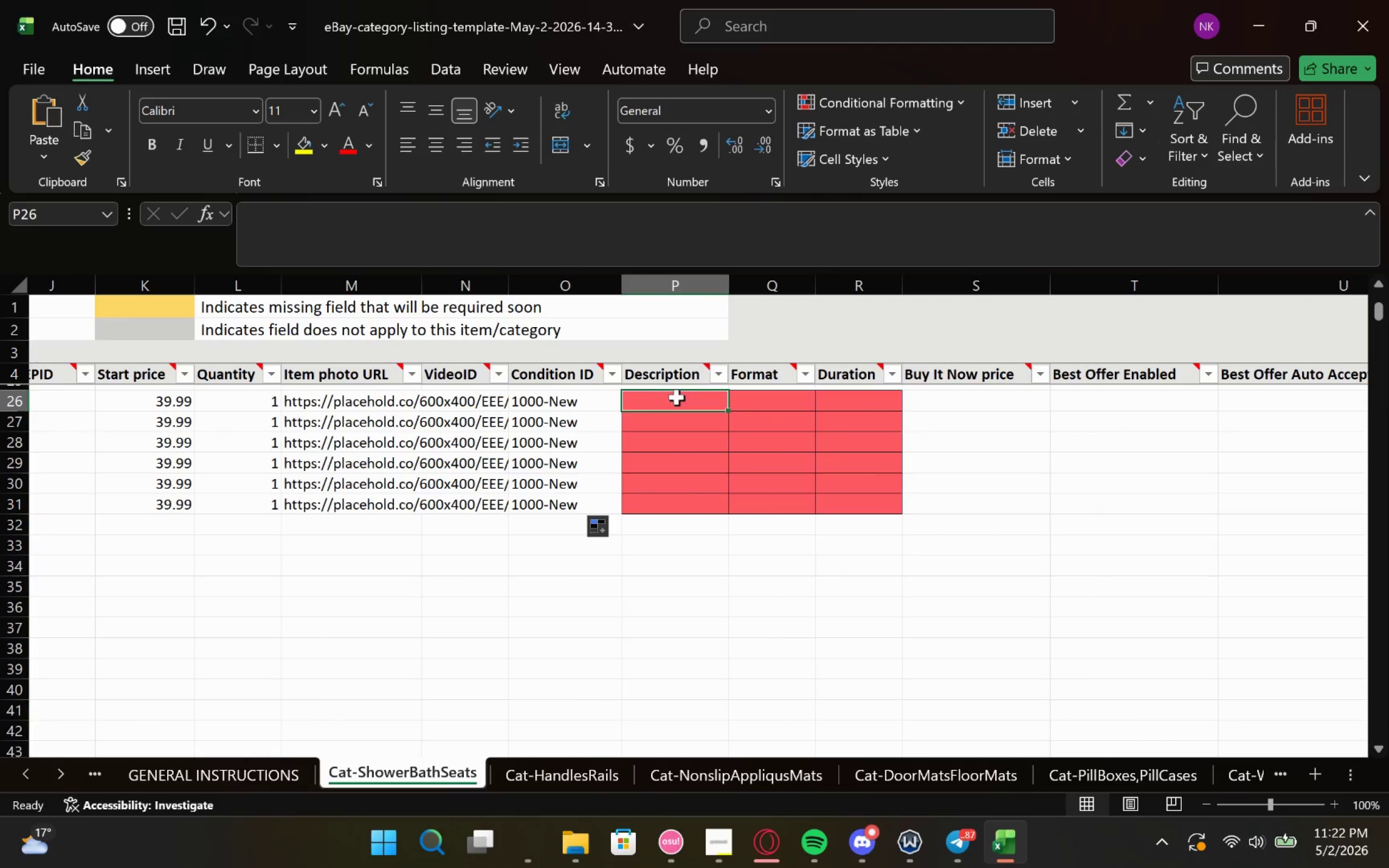 
triple_click([677, 397])
 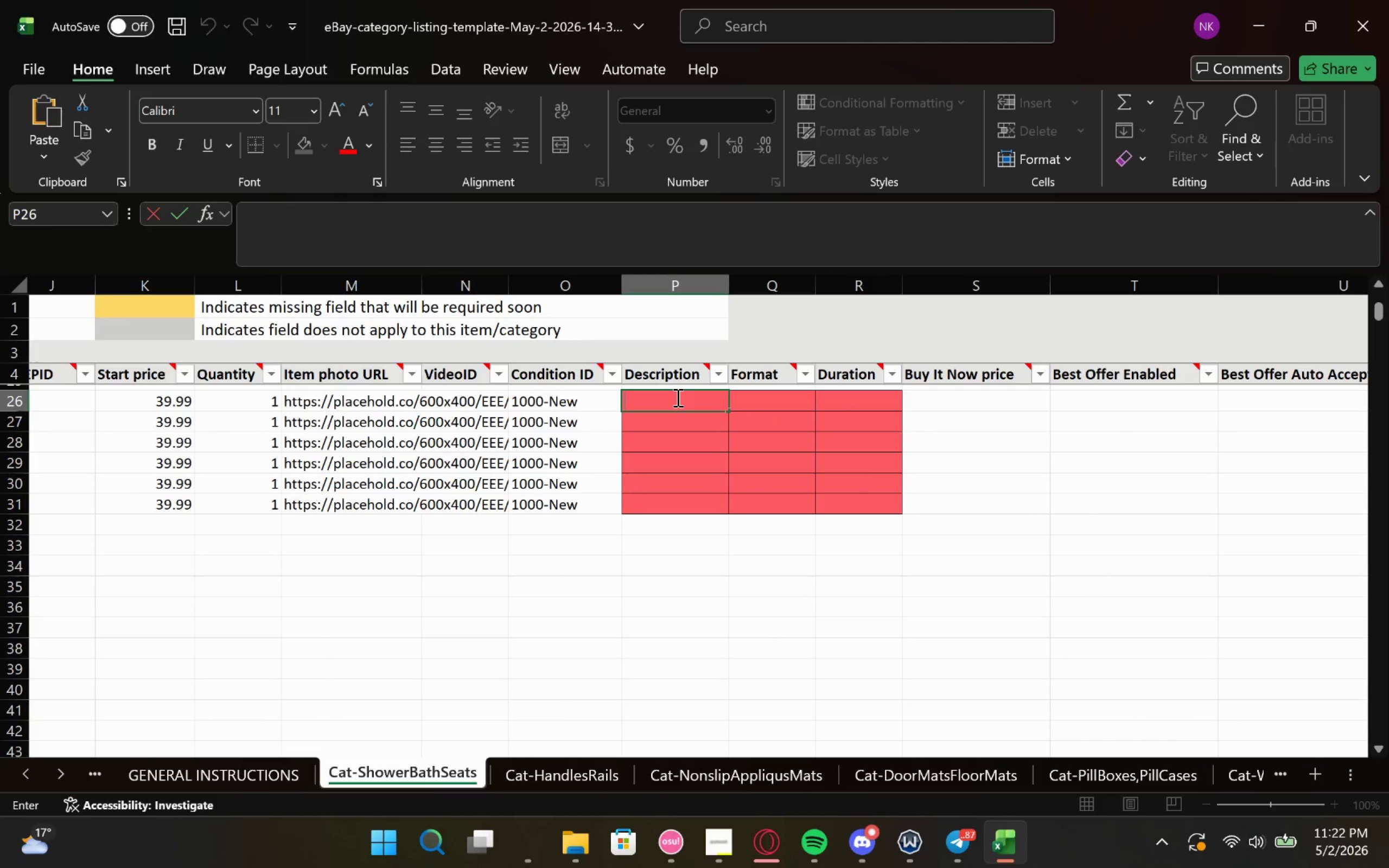 
key(Control+V)
 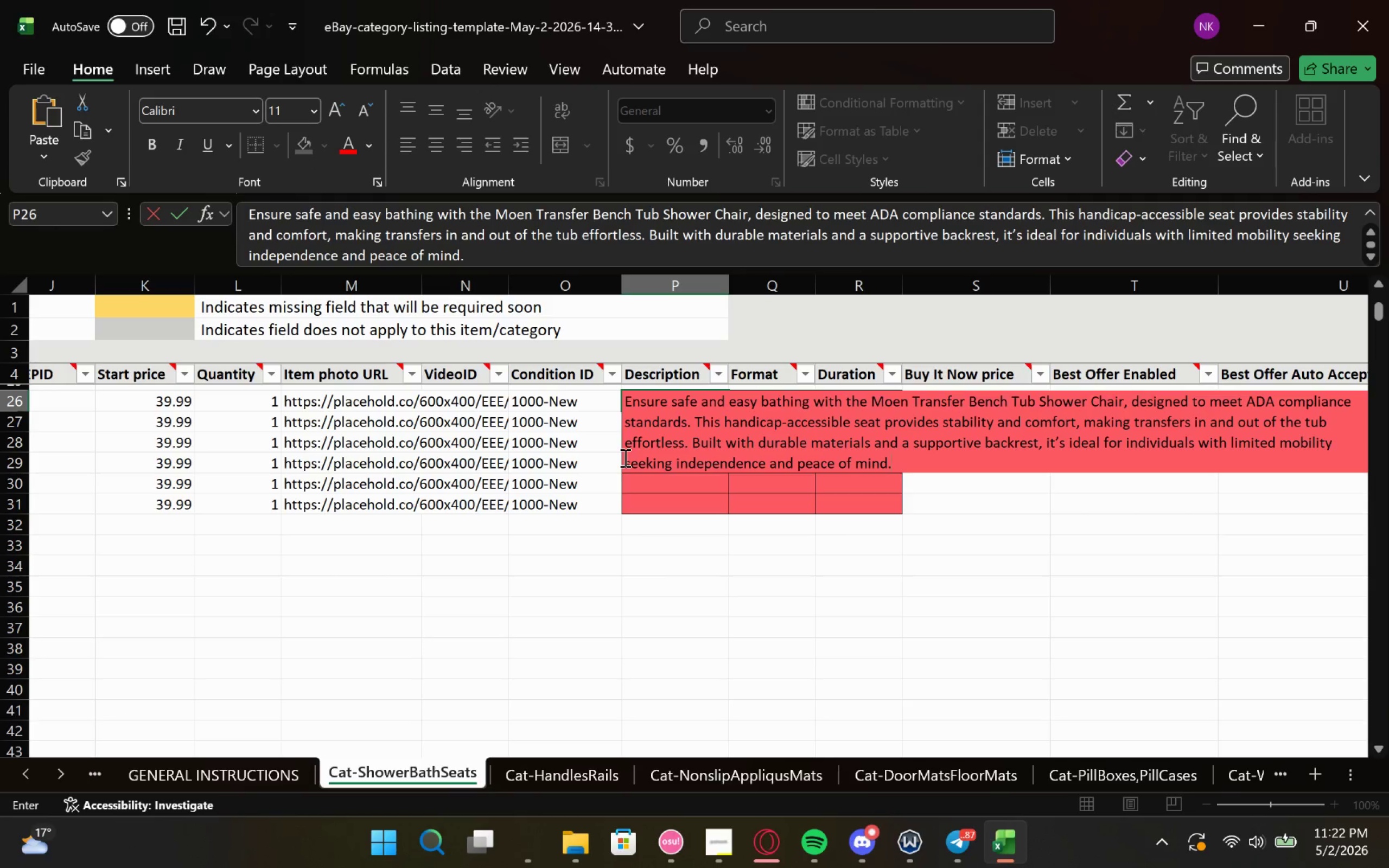 
left_click([643, 499])
 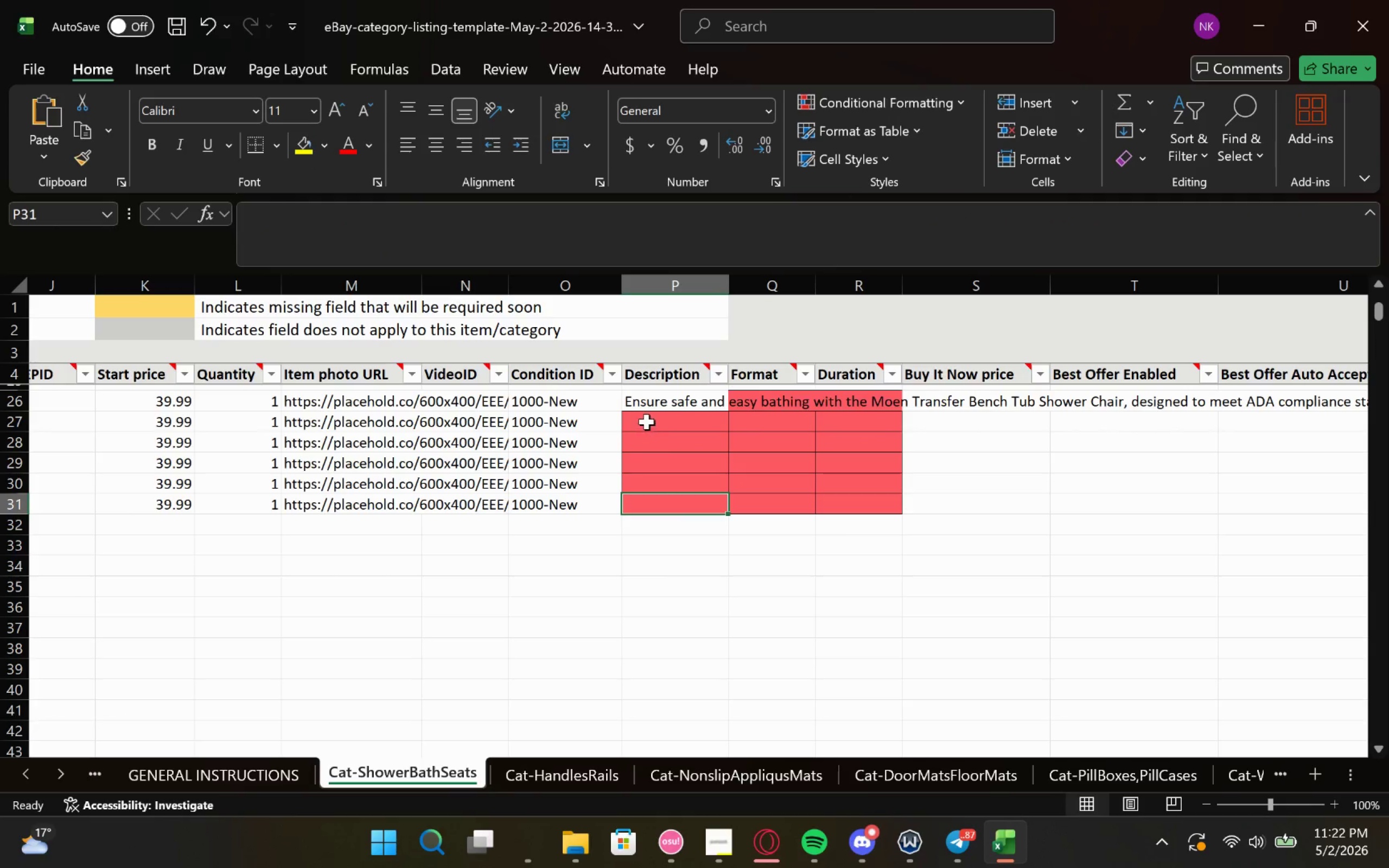 
left_click([649, 418])
 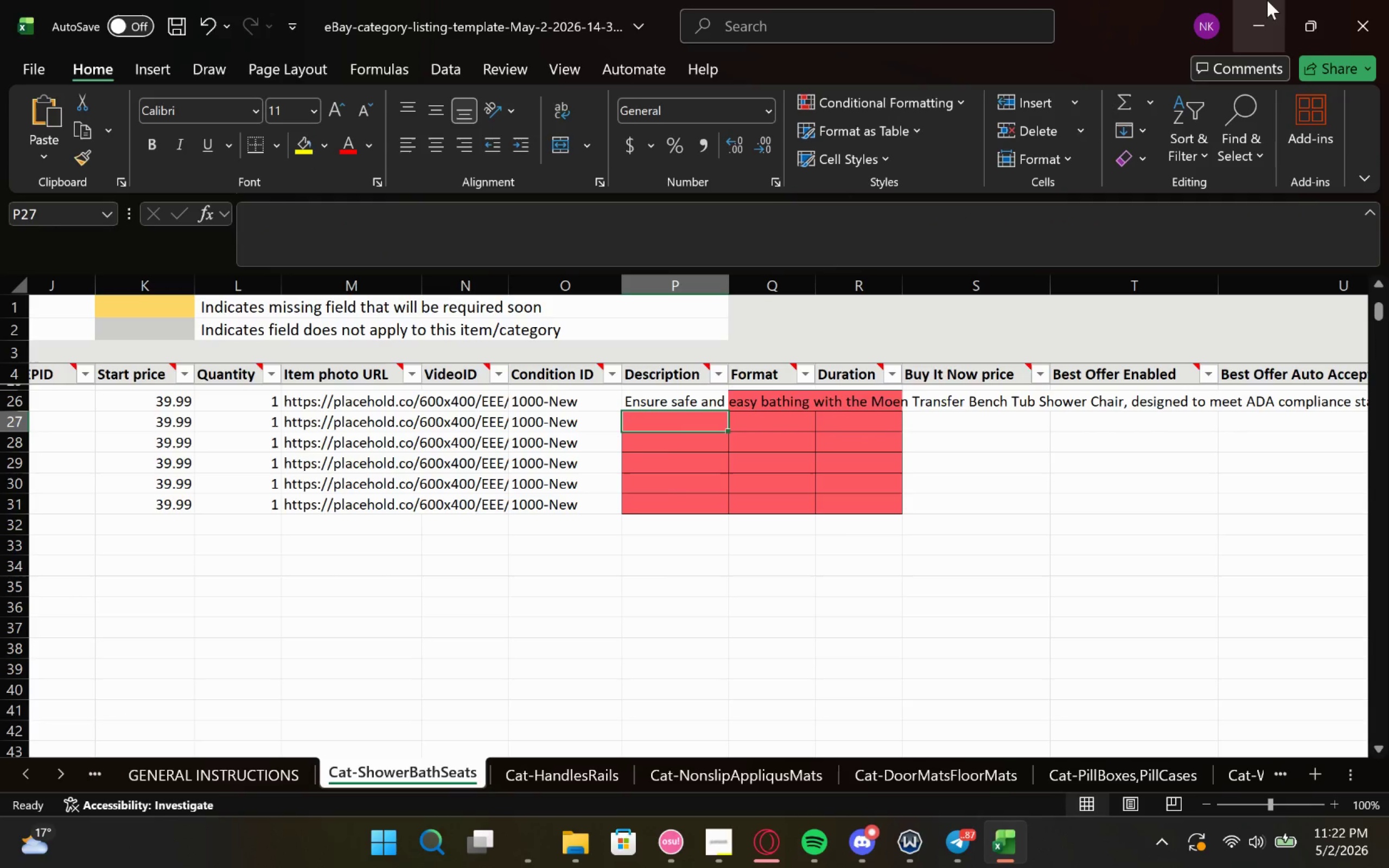 
left_click([1267, 4])
 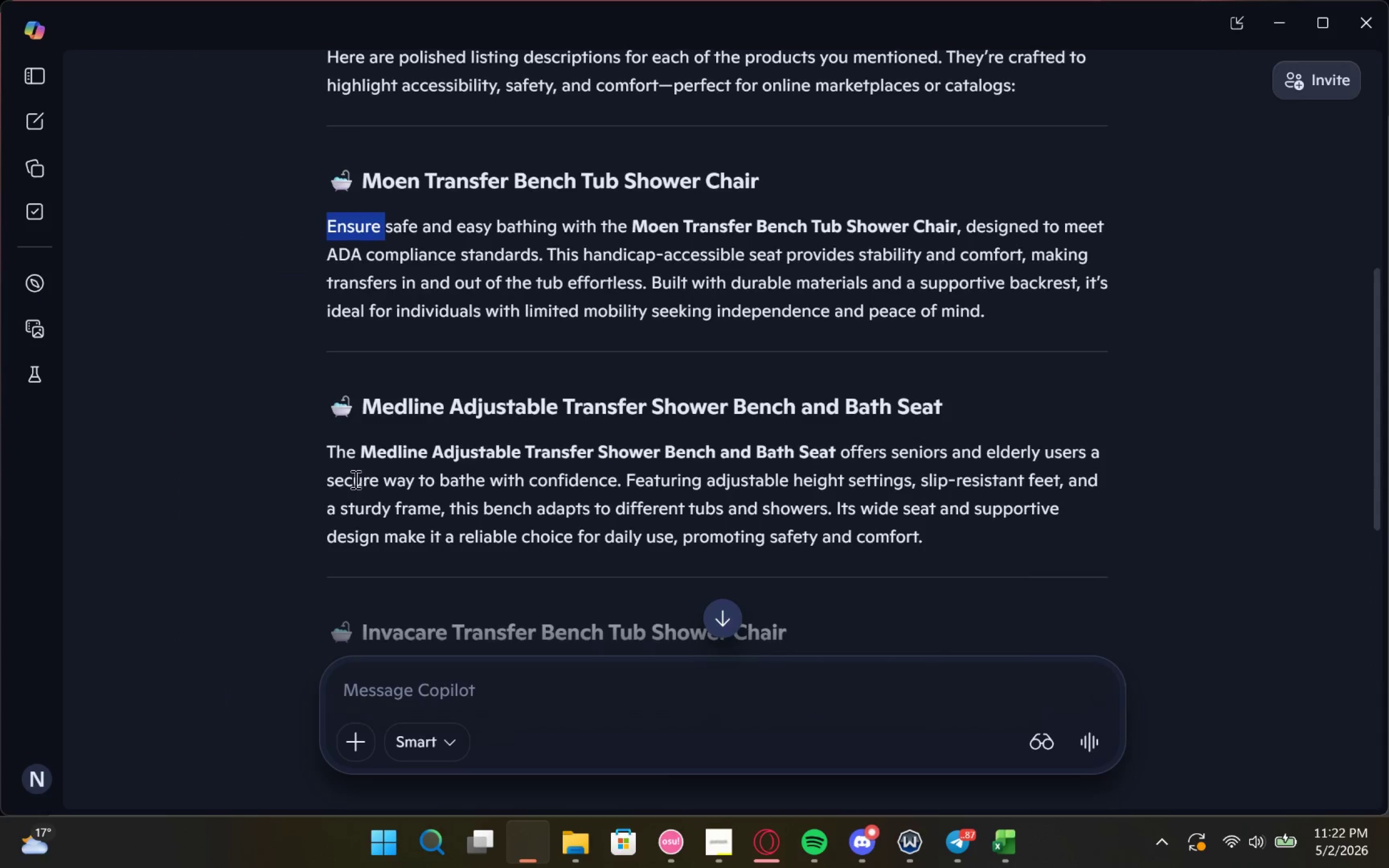 
left_click_drag(start_coordinate=[327, 439], to_coordinate=[944, 525])
 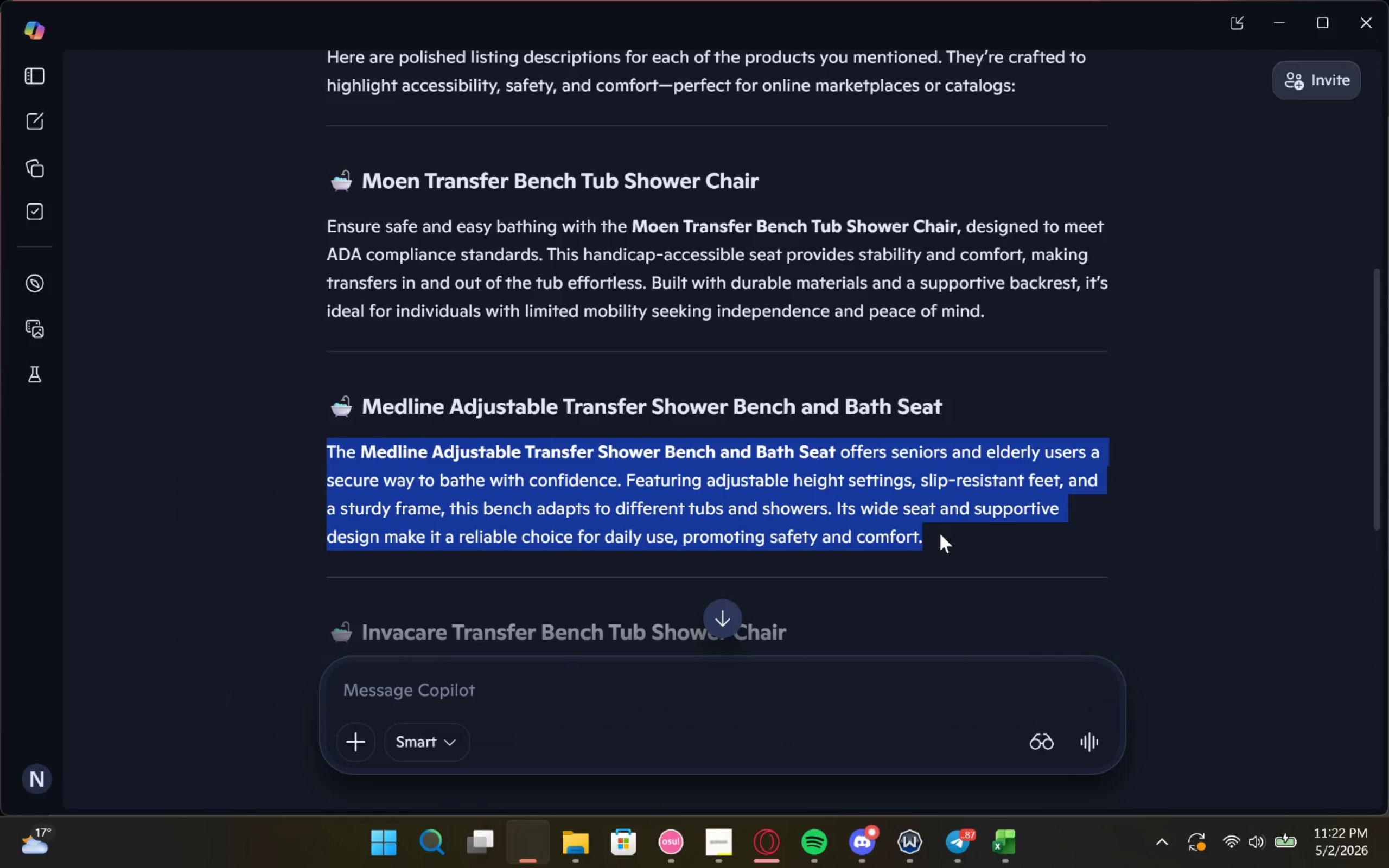 
key(Control+C)
 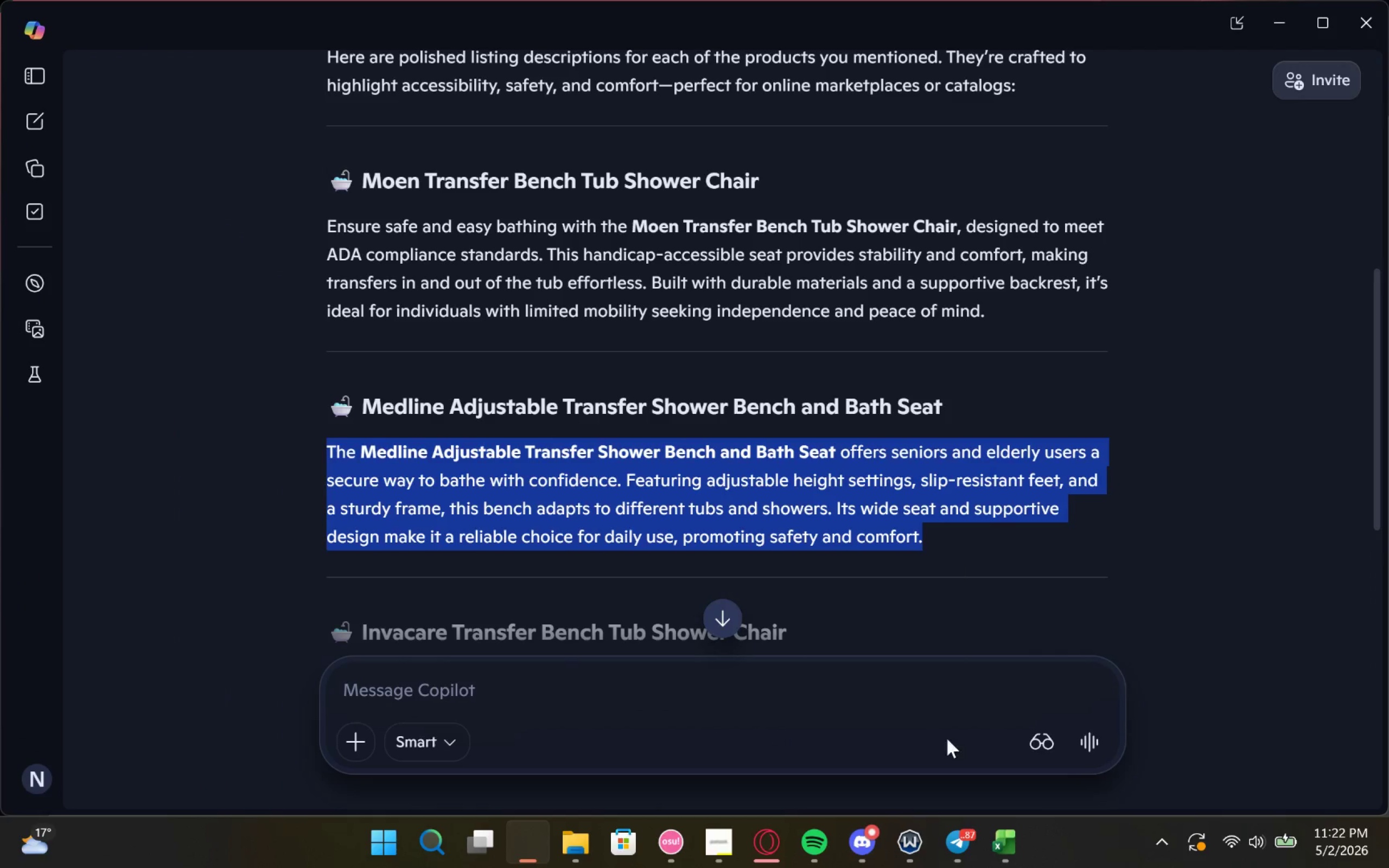 
key(Control+C)
 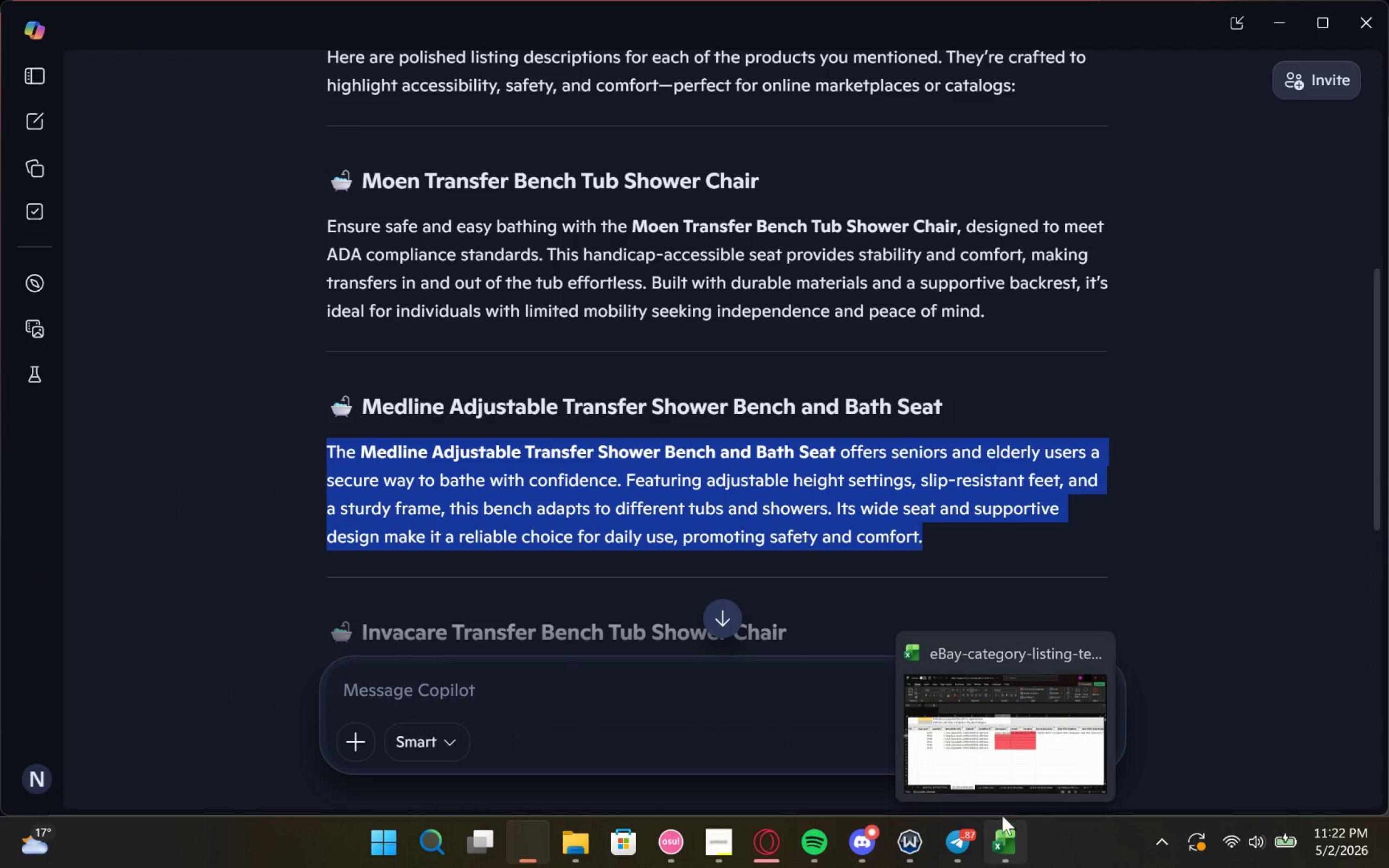 
left_click([1000, 743])
 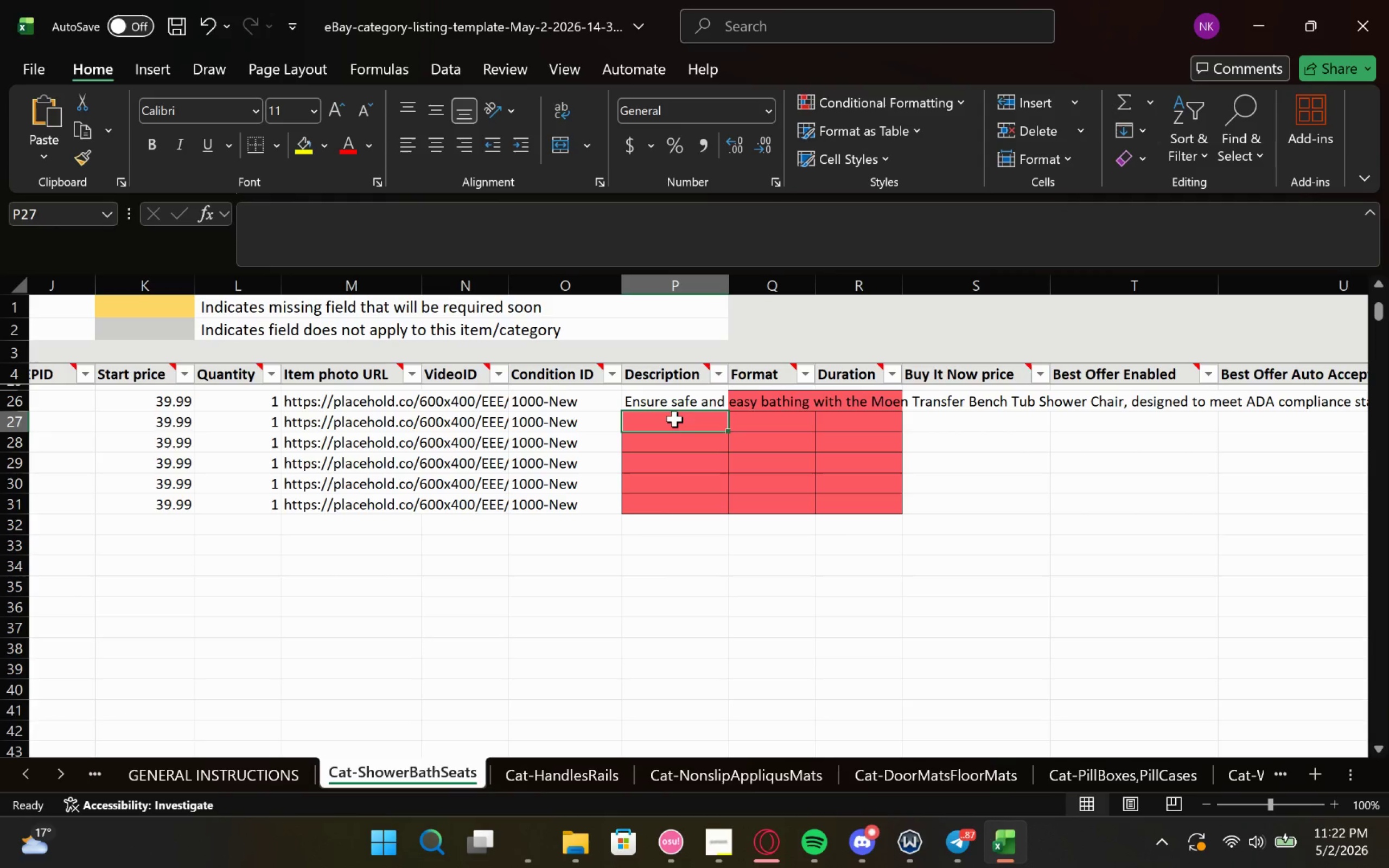 
double_click([674, 419])
 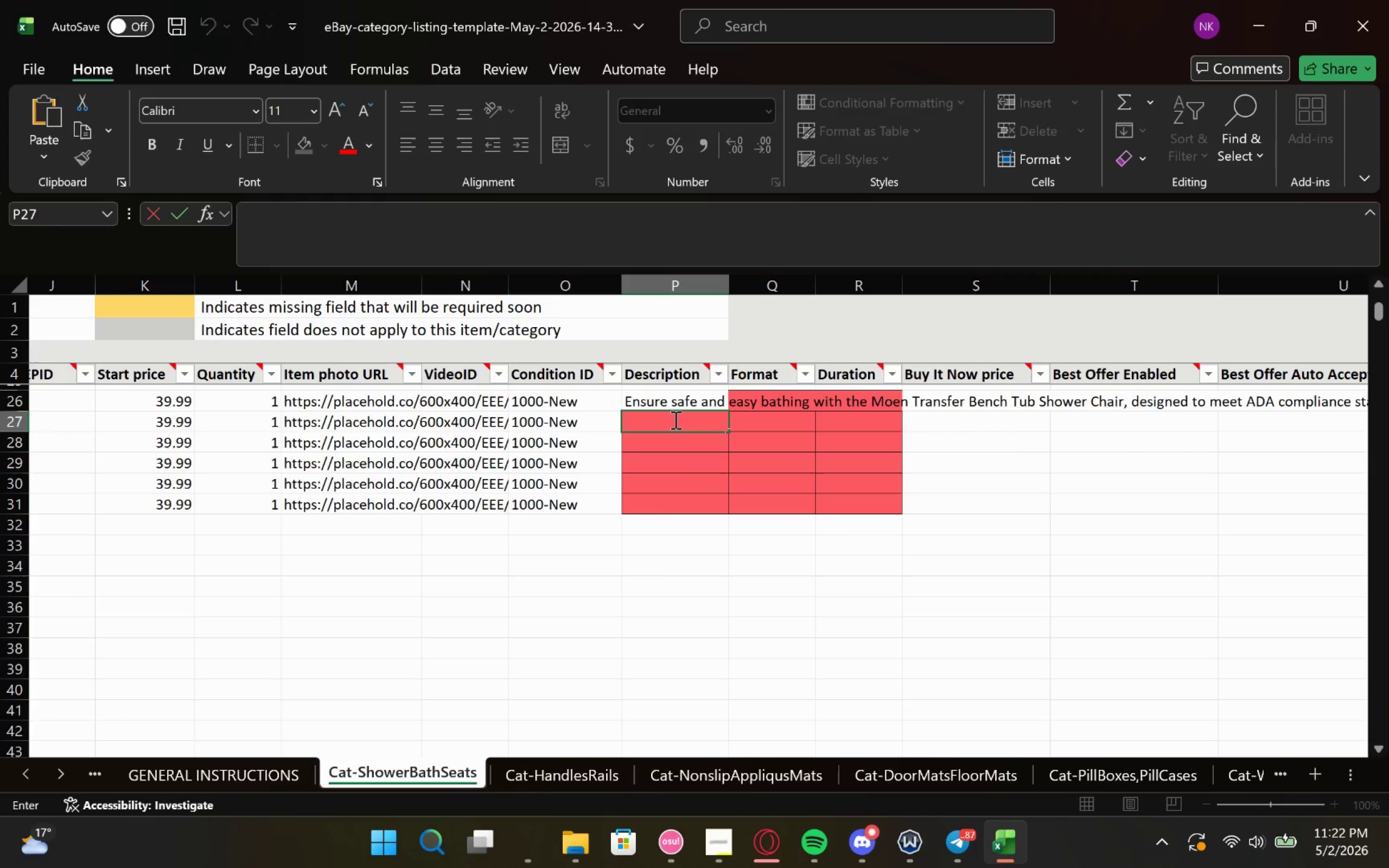 
key(Control+V)
 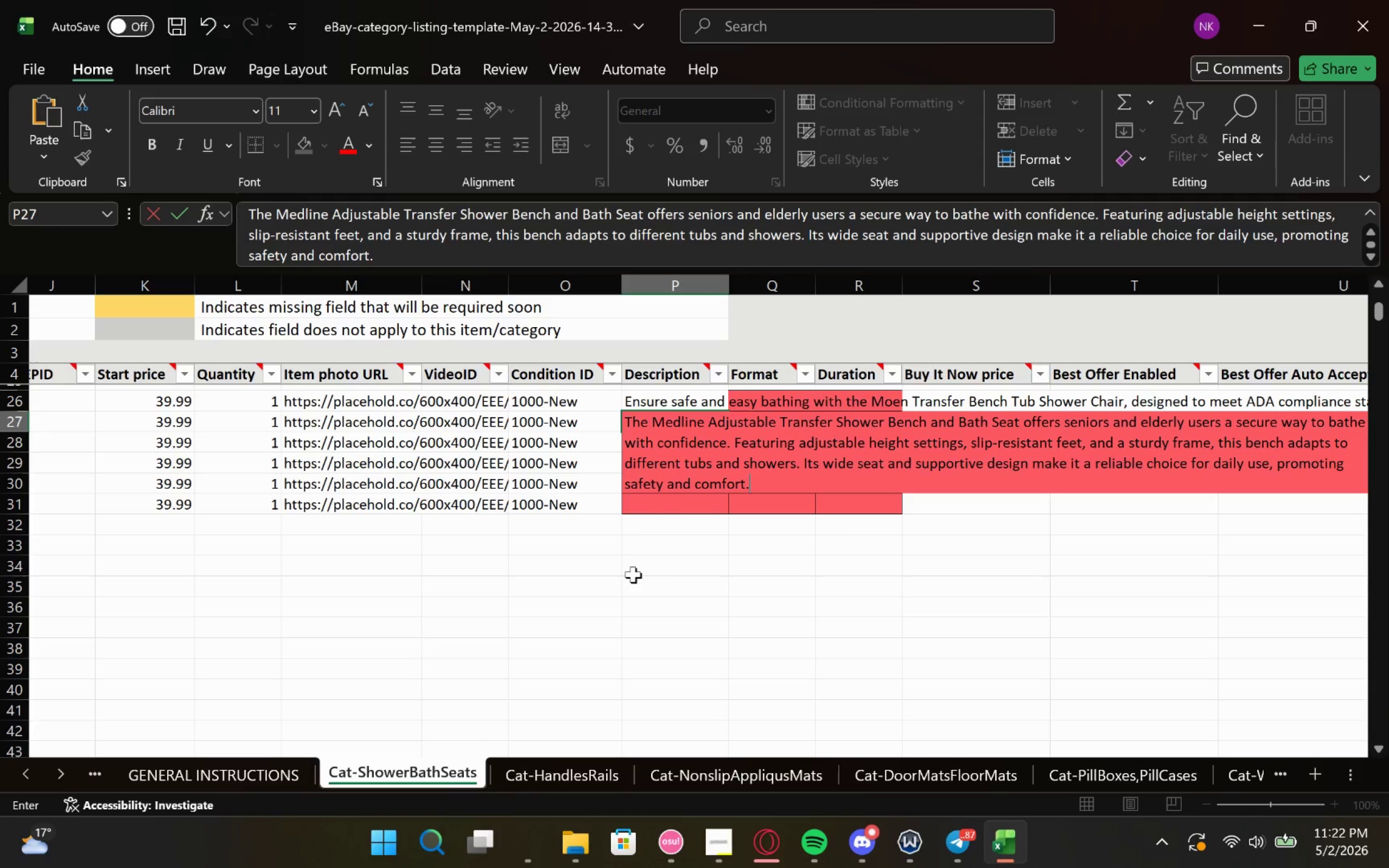 
left_click([648, 520])
 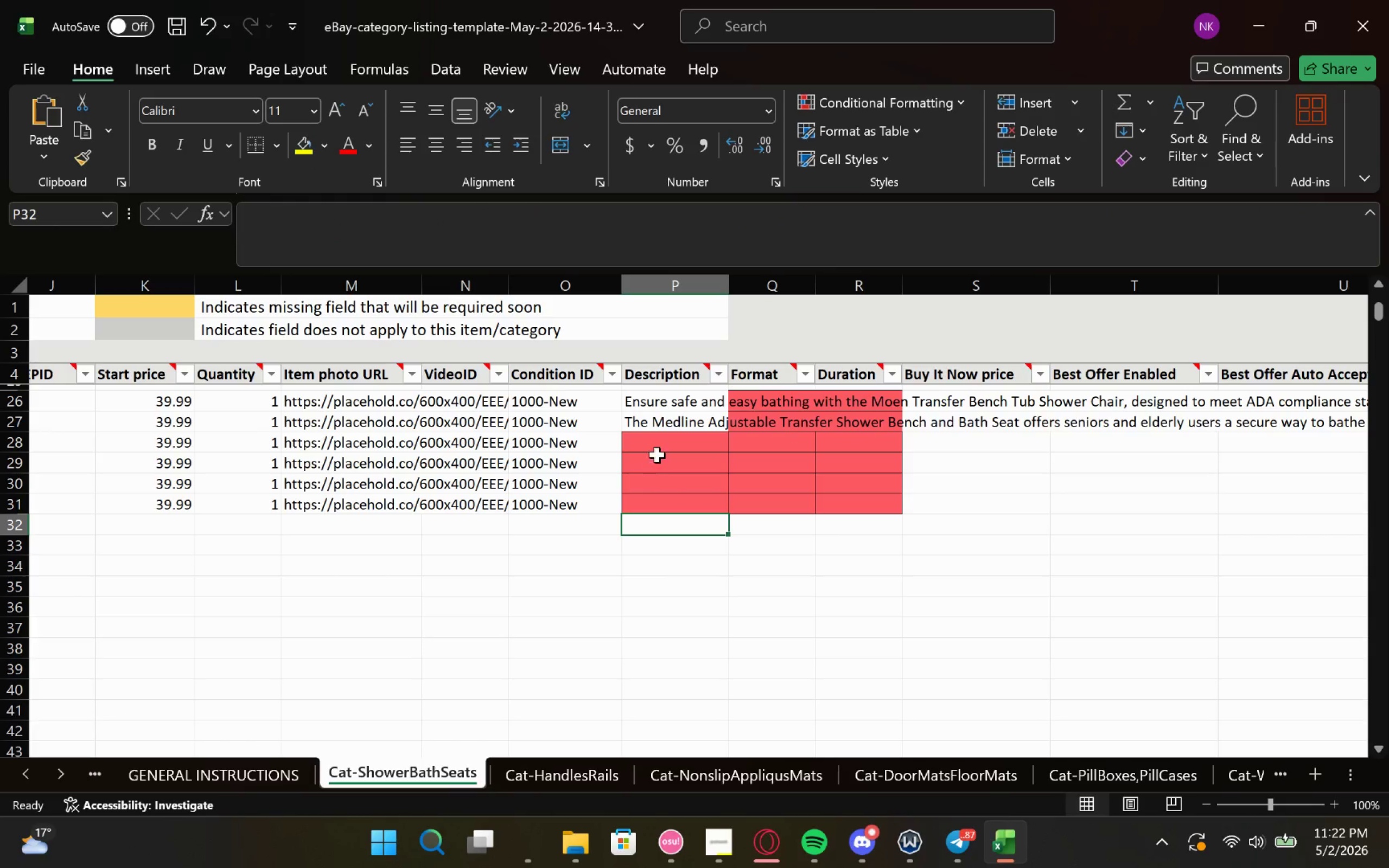 
left_click([659, 449])
 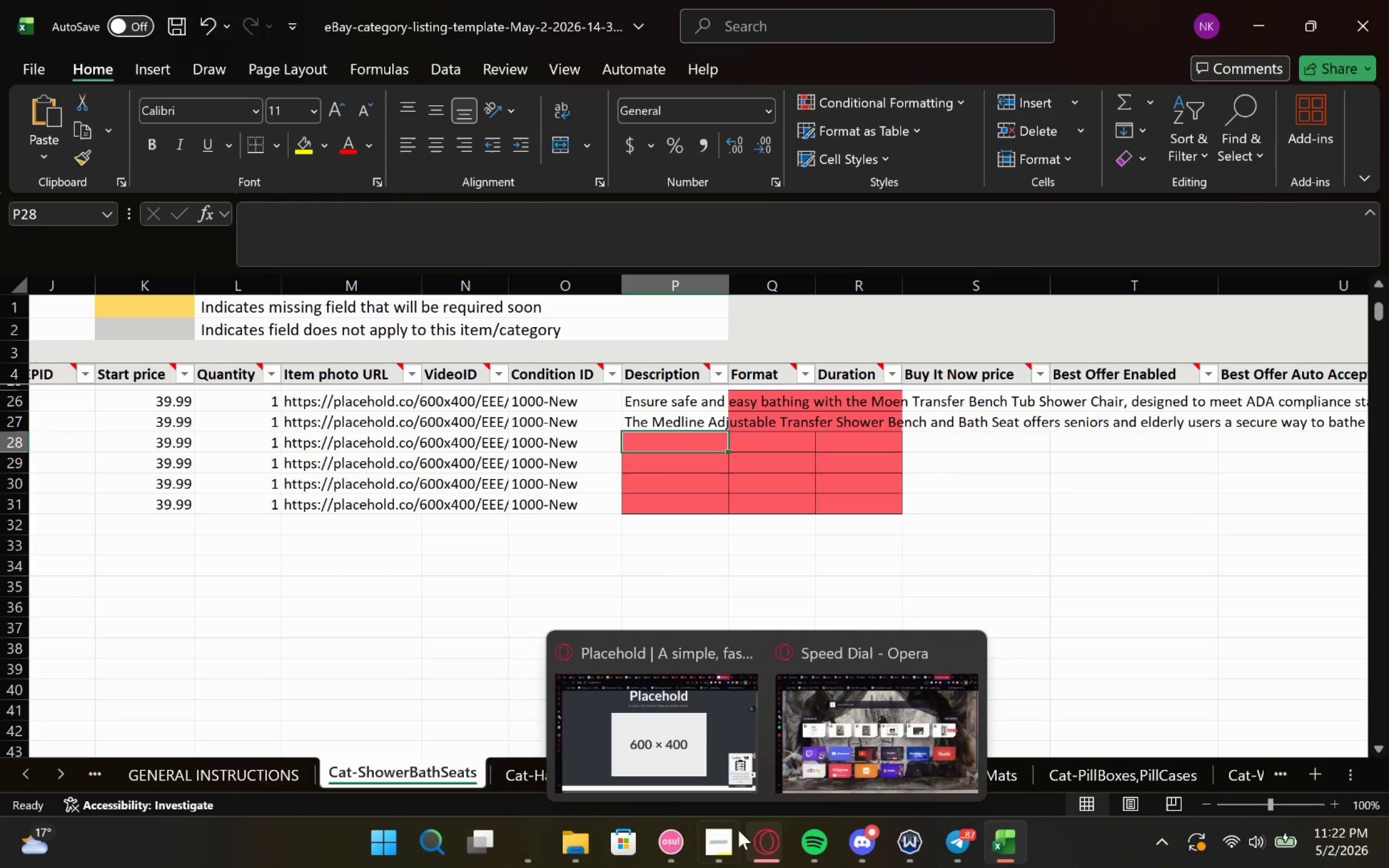 
left_click([508, 832])
 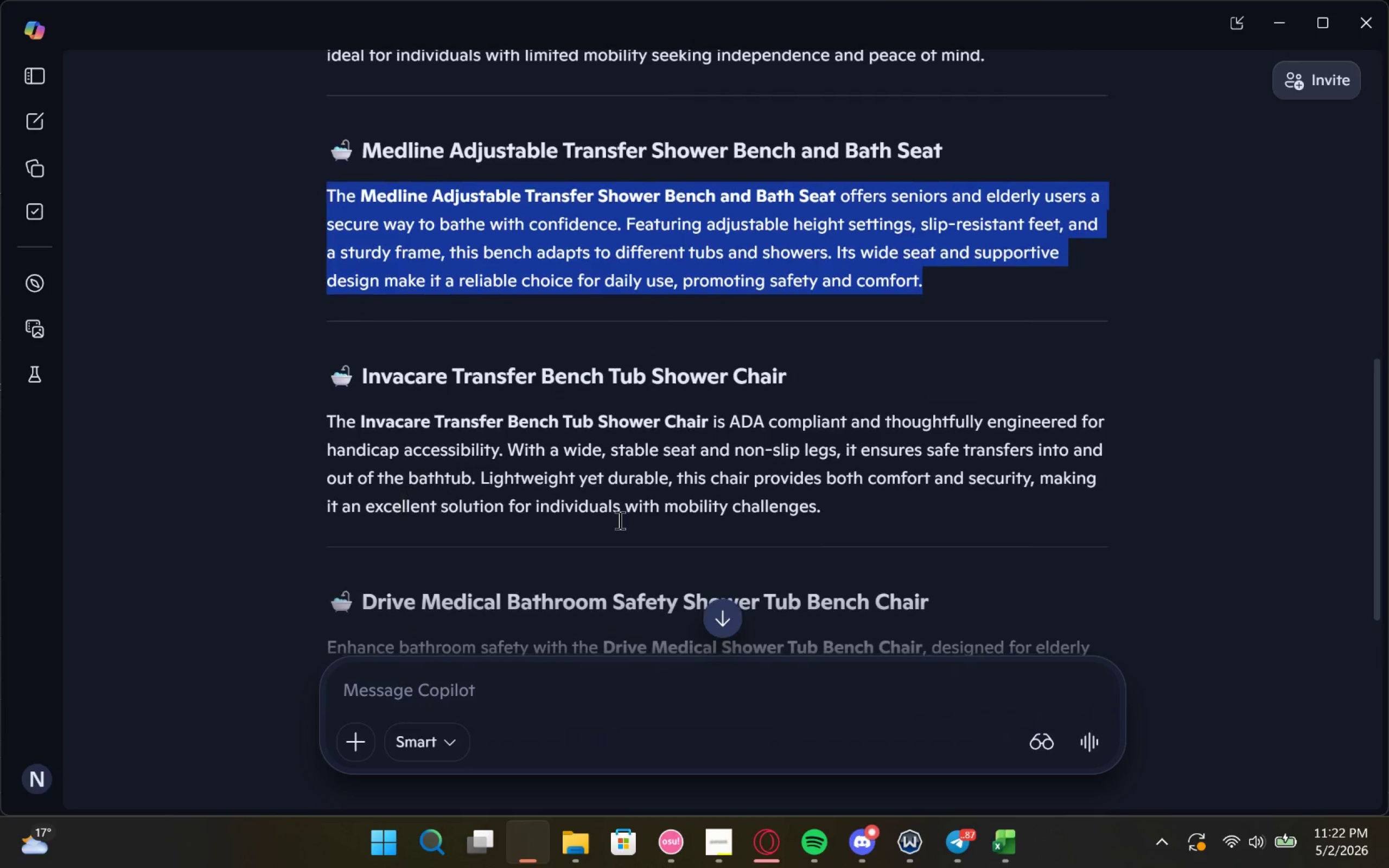 
left_click_drag(start_coordinate=[858, 519], to_coordinate=[318, 426])
 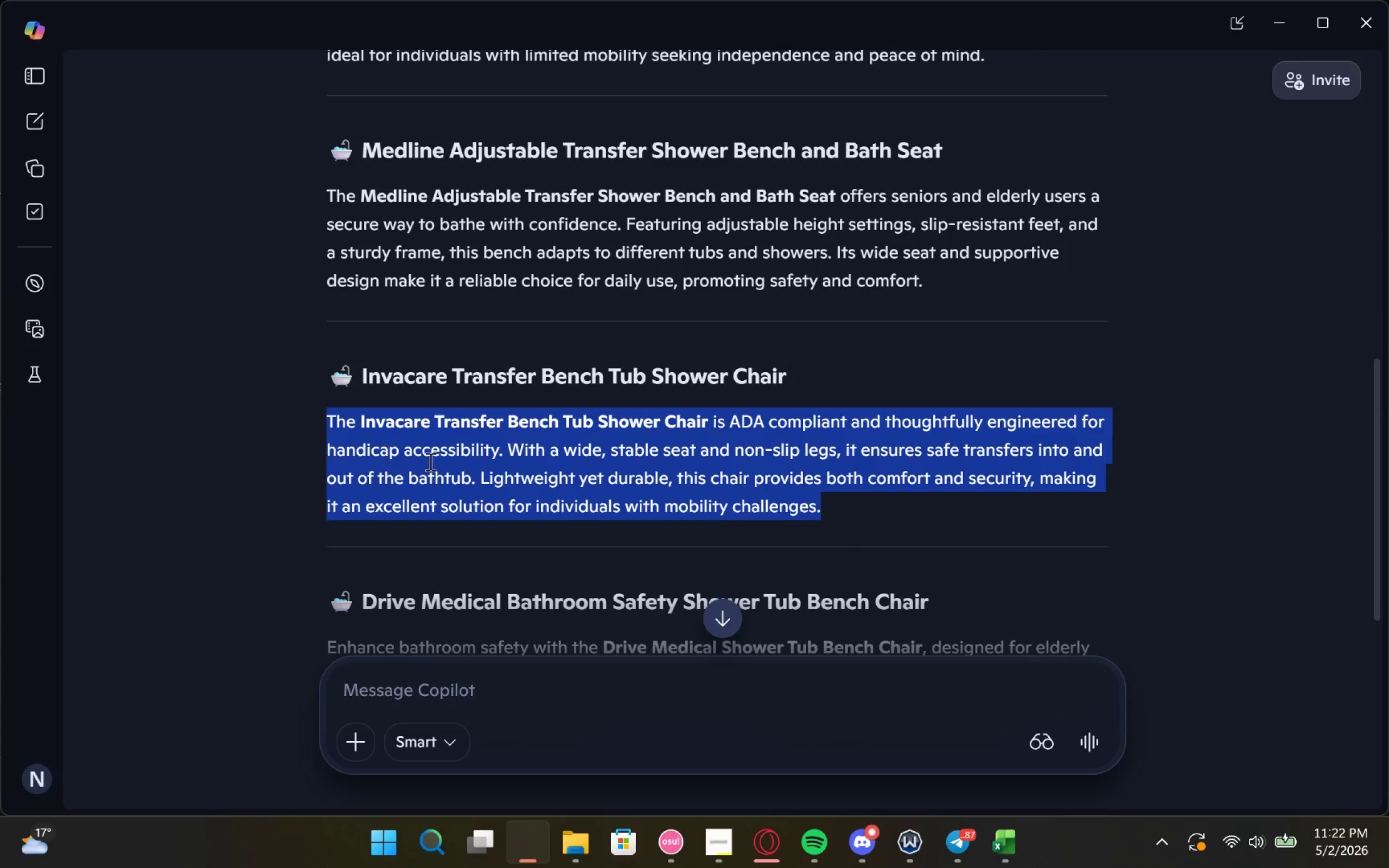 
key(Control+C)
 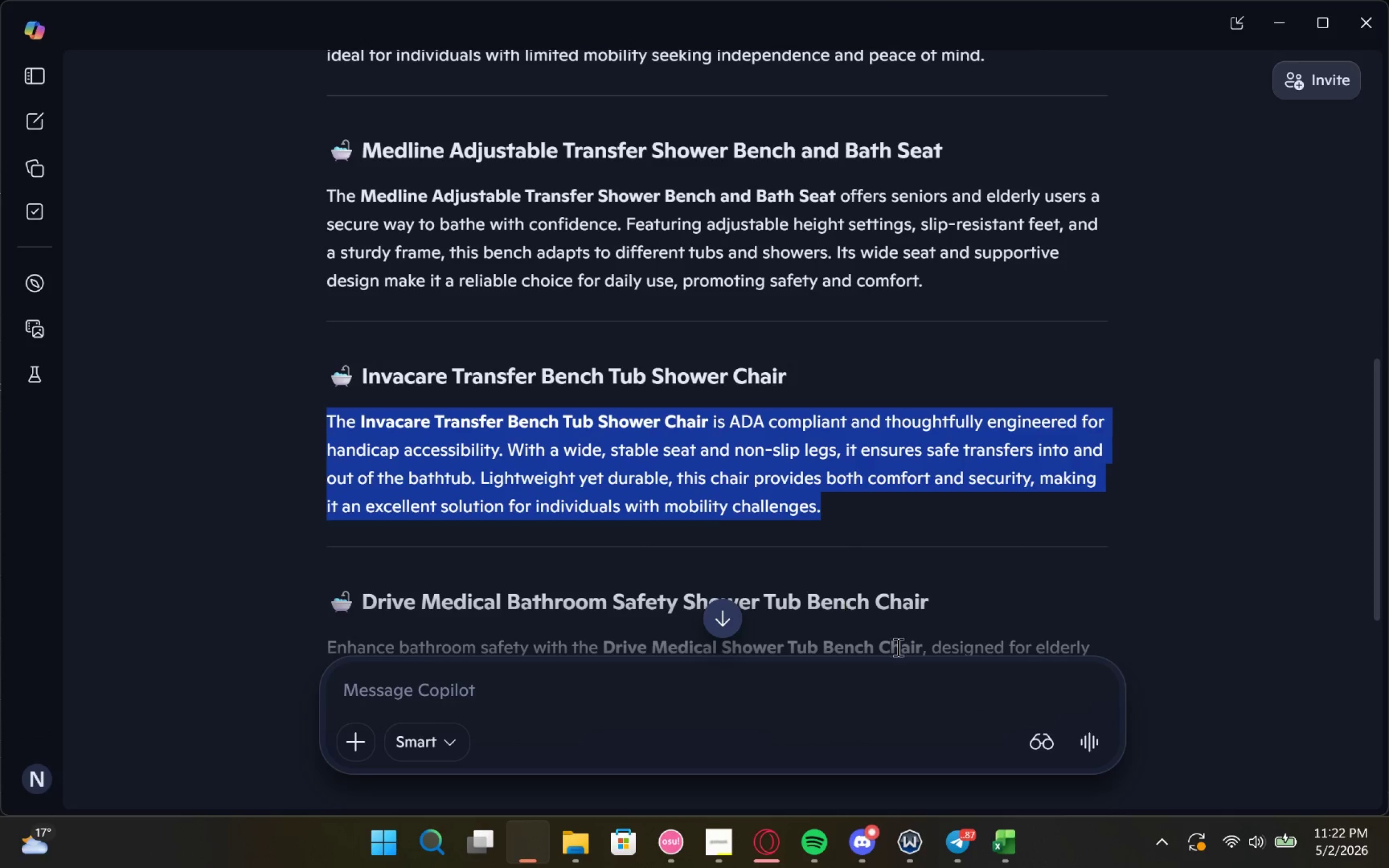 
key(Control+C)
 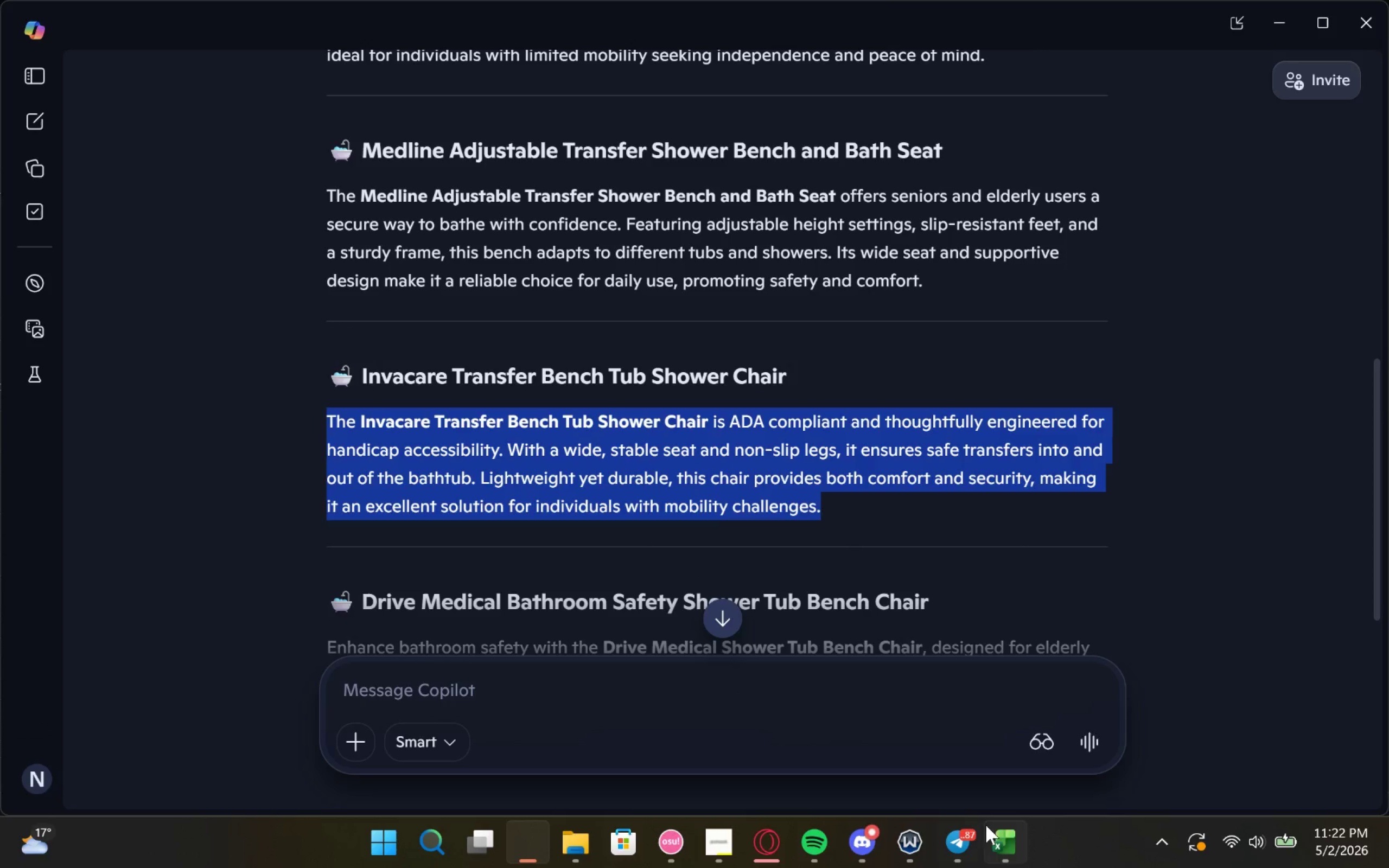 
left_click([989, 828])
 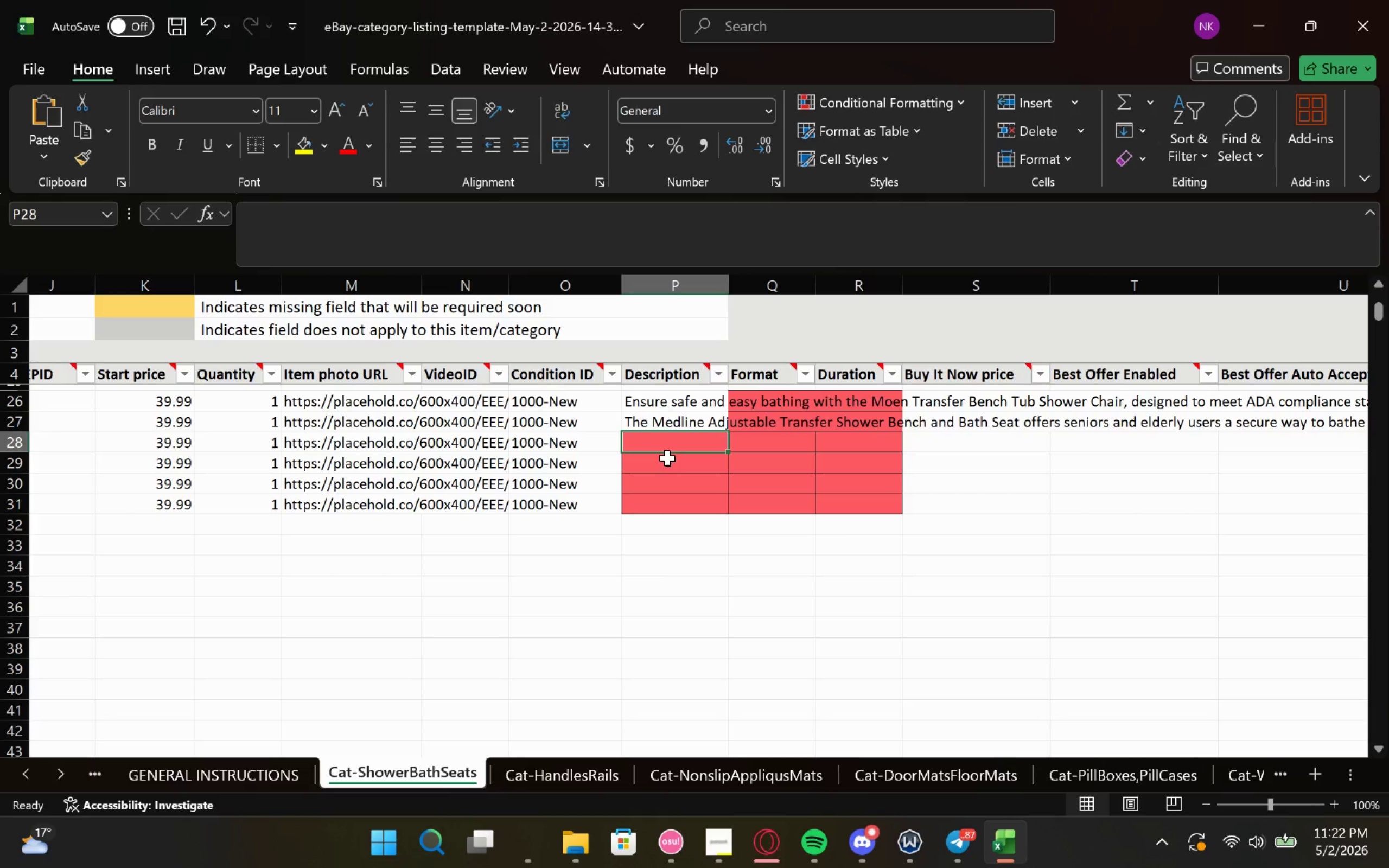 
key(Control+V)
 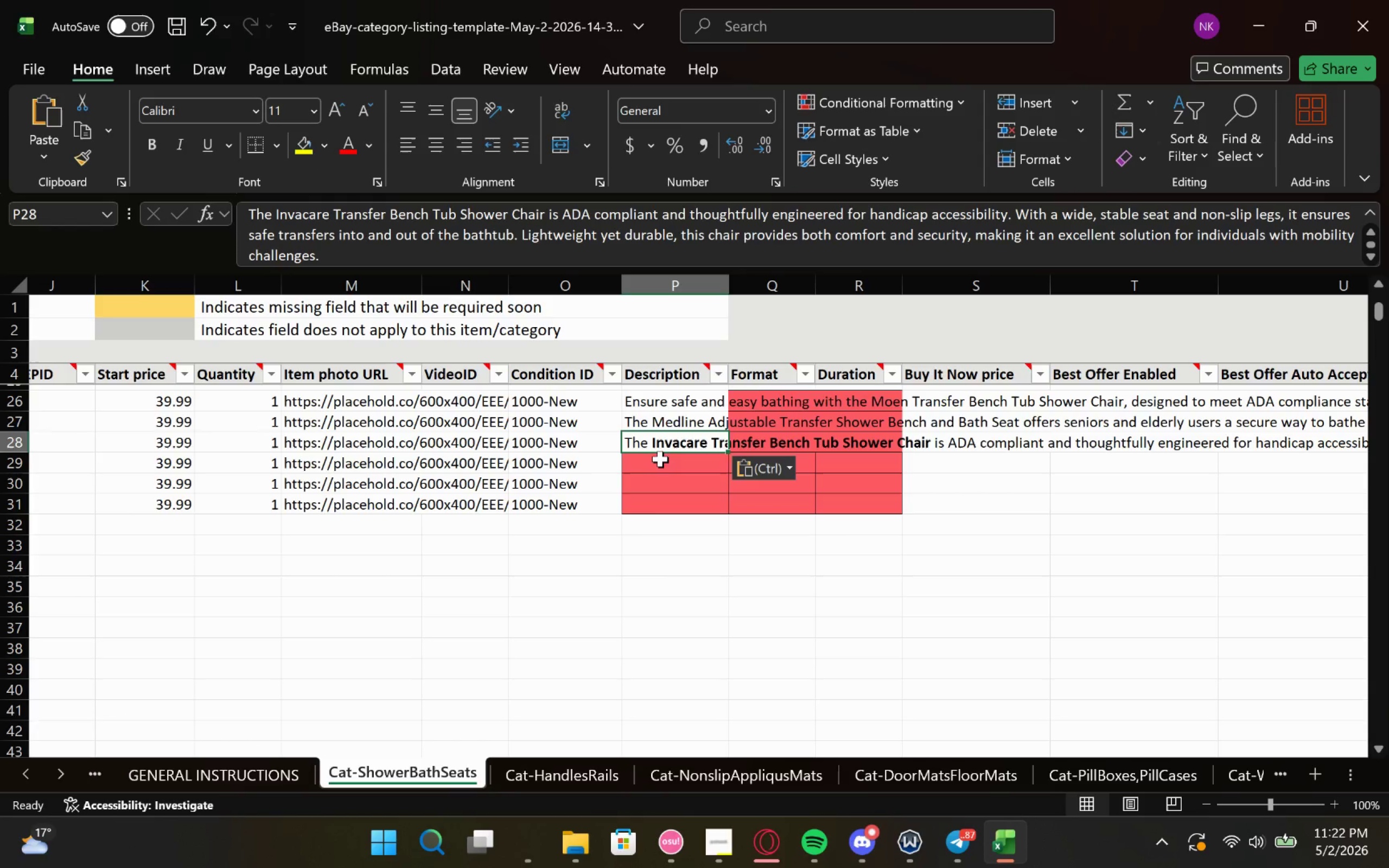 
left_click([655, 460])
 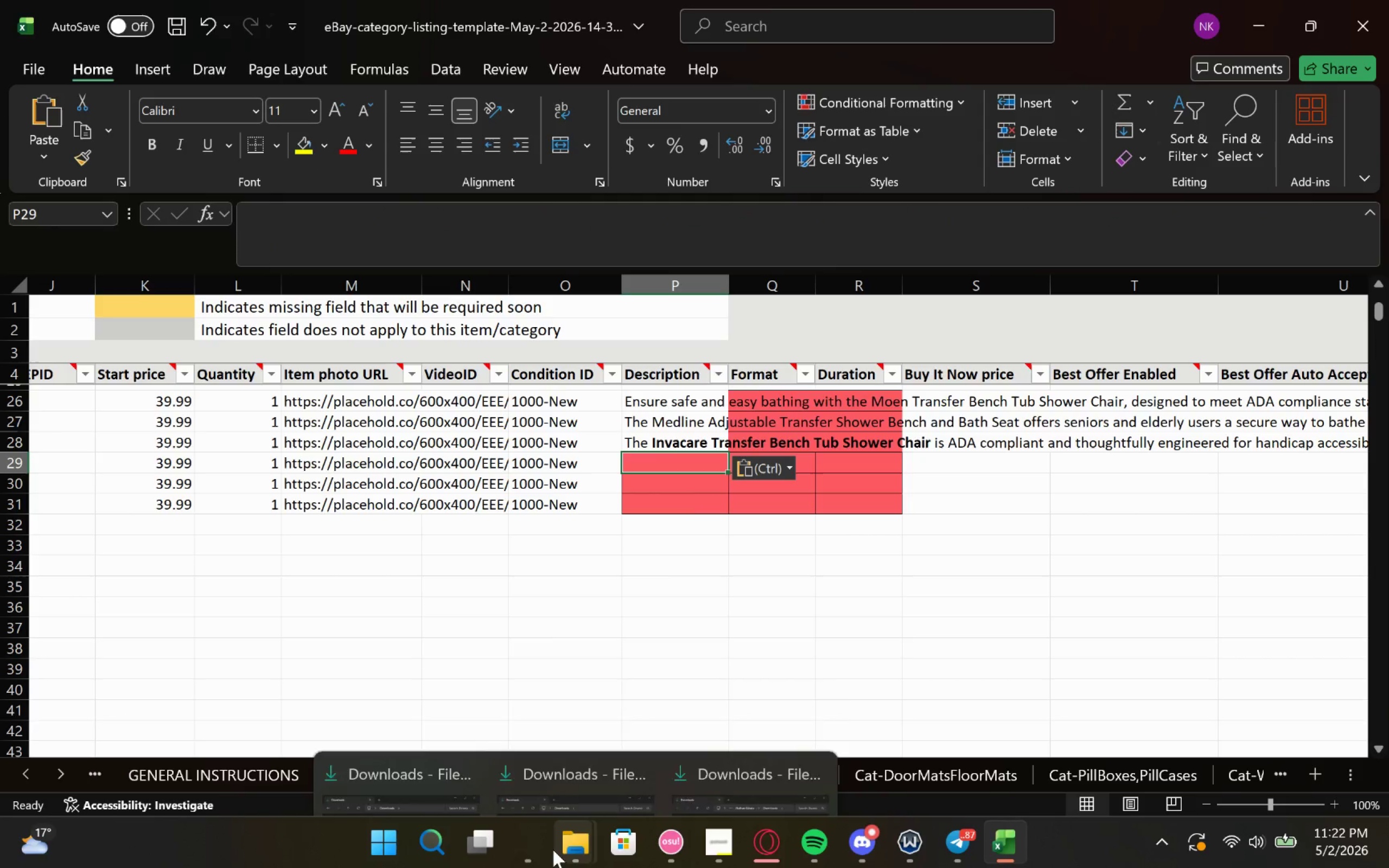 
left_click([552, 725])
 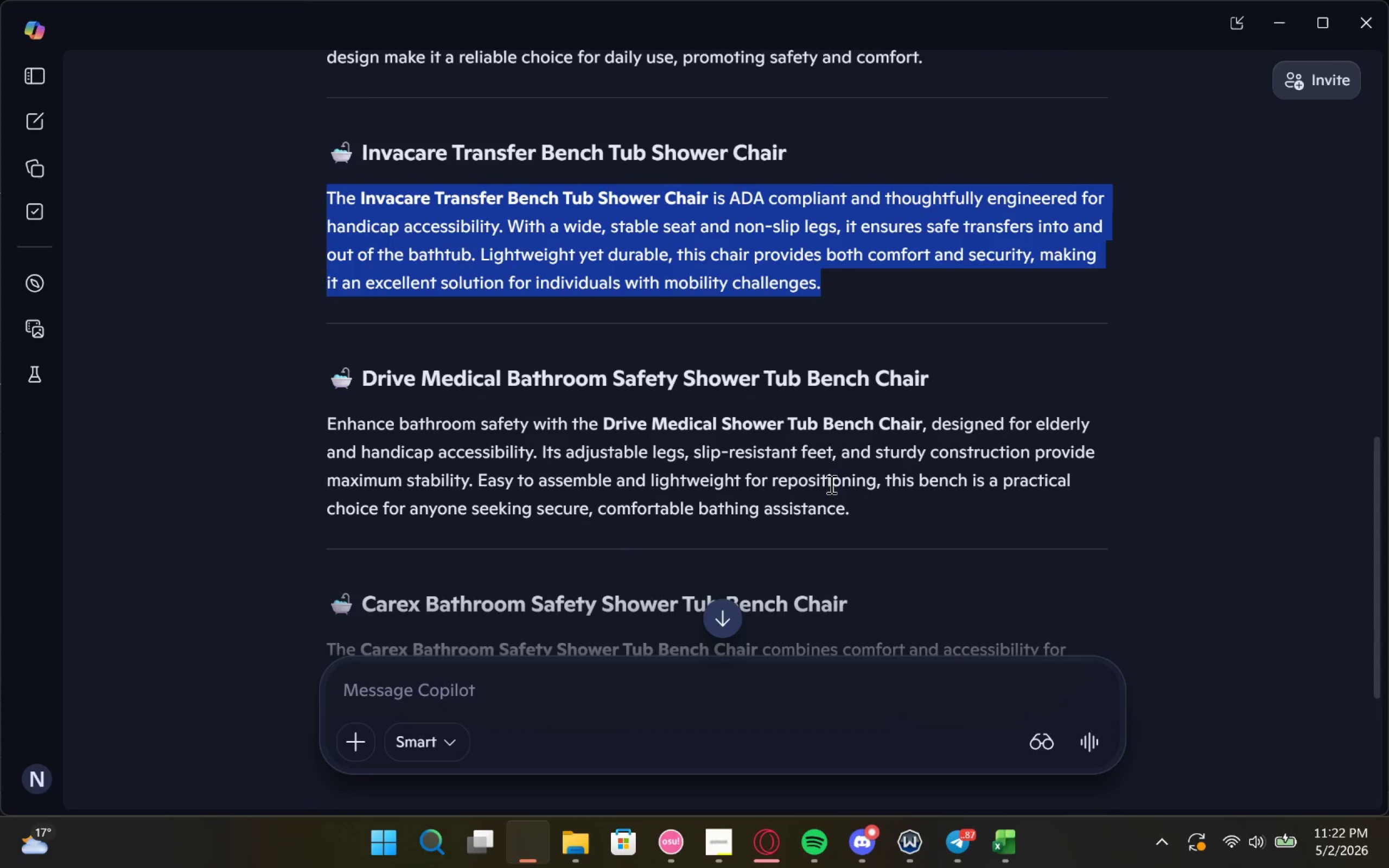 
left_click_drag(start_coordinate=[869, 499], to_coordinate=[321, 419])
 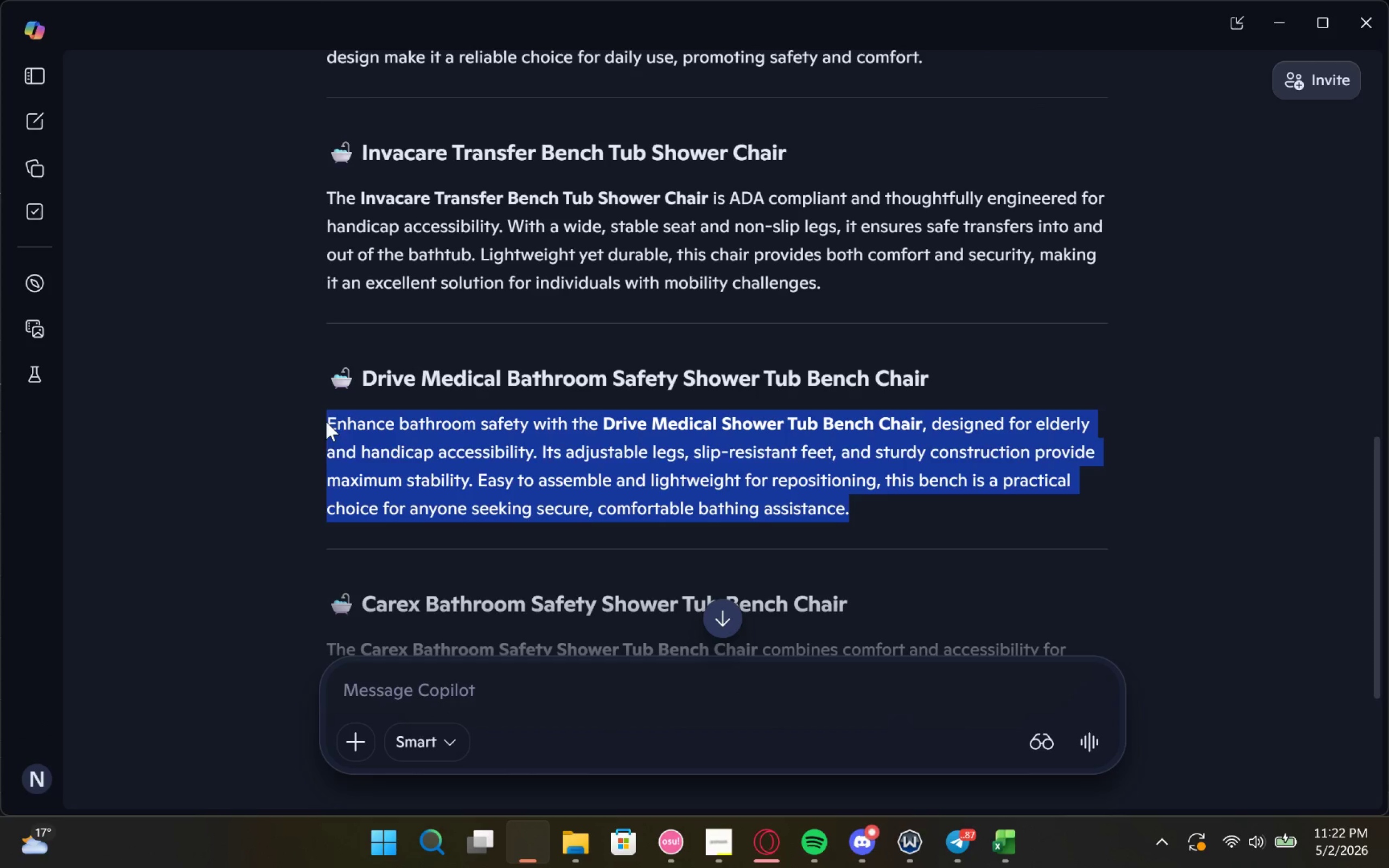 
key(Control+C)
 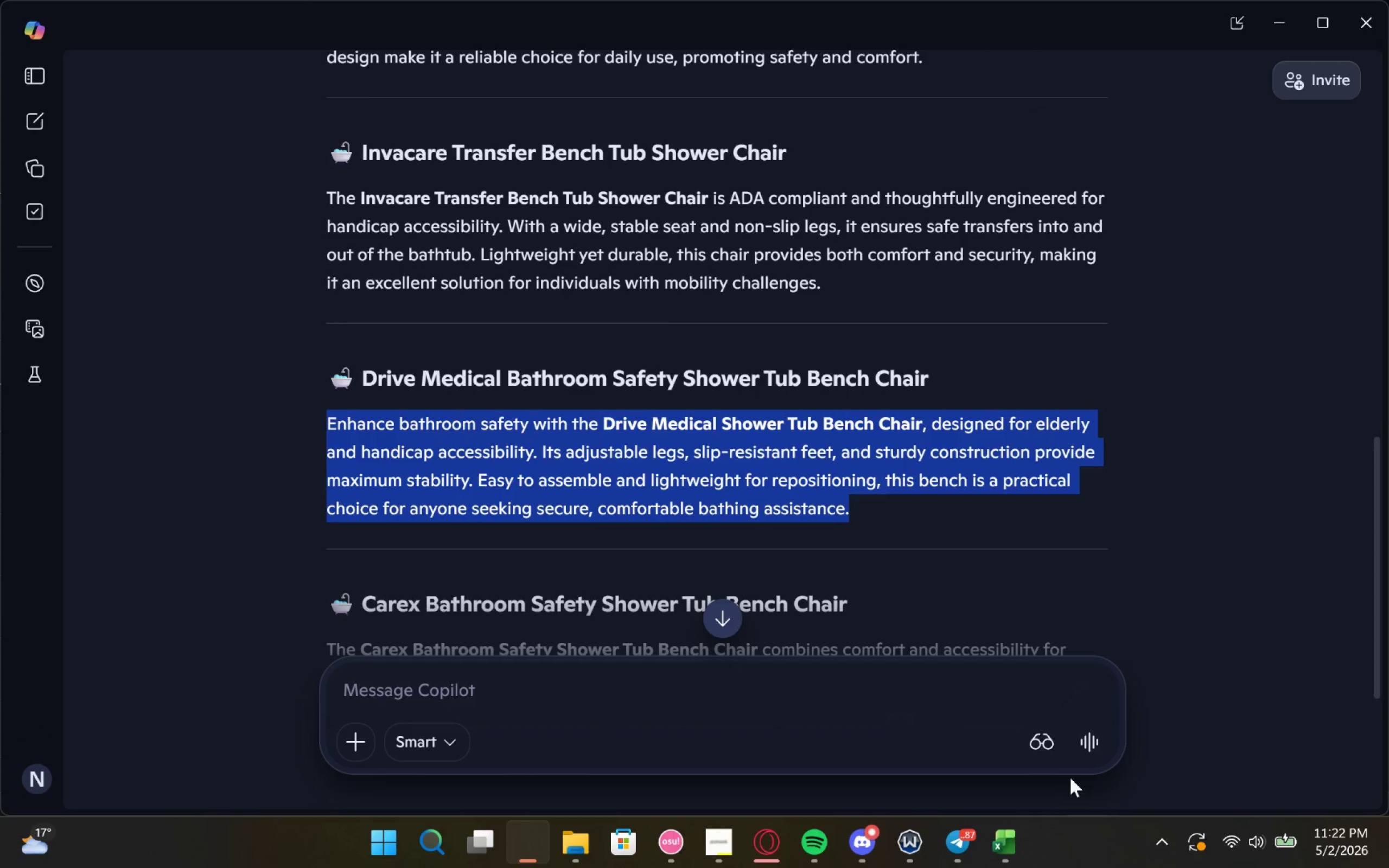 
key(Control+C)
 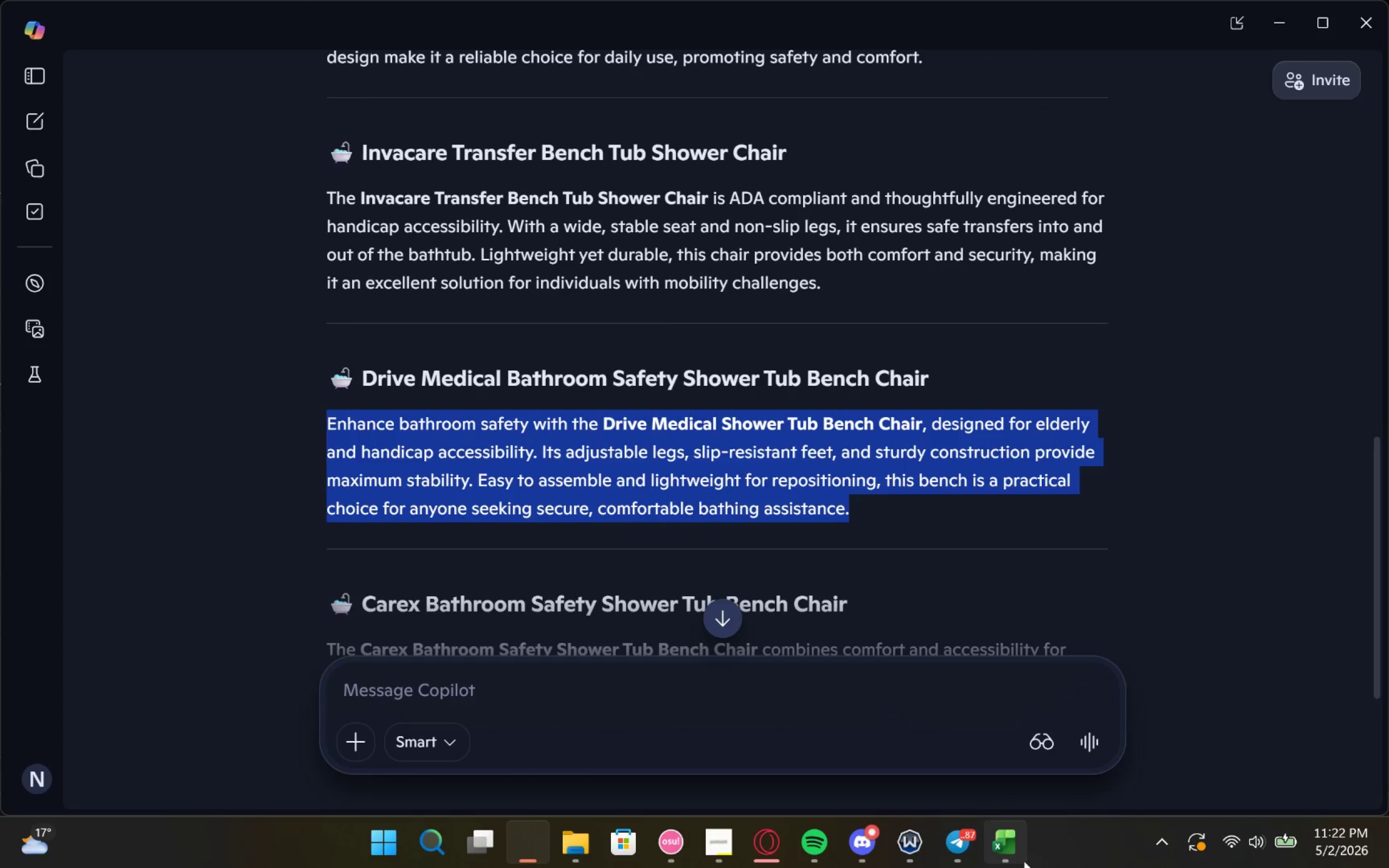 
left_click([1015, 864])
 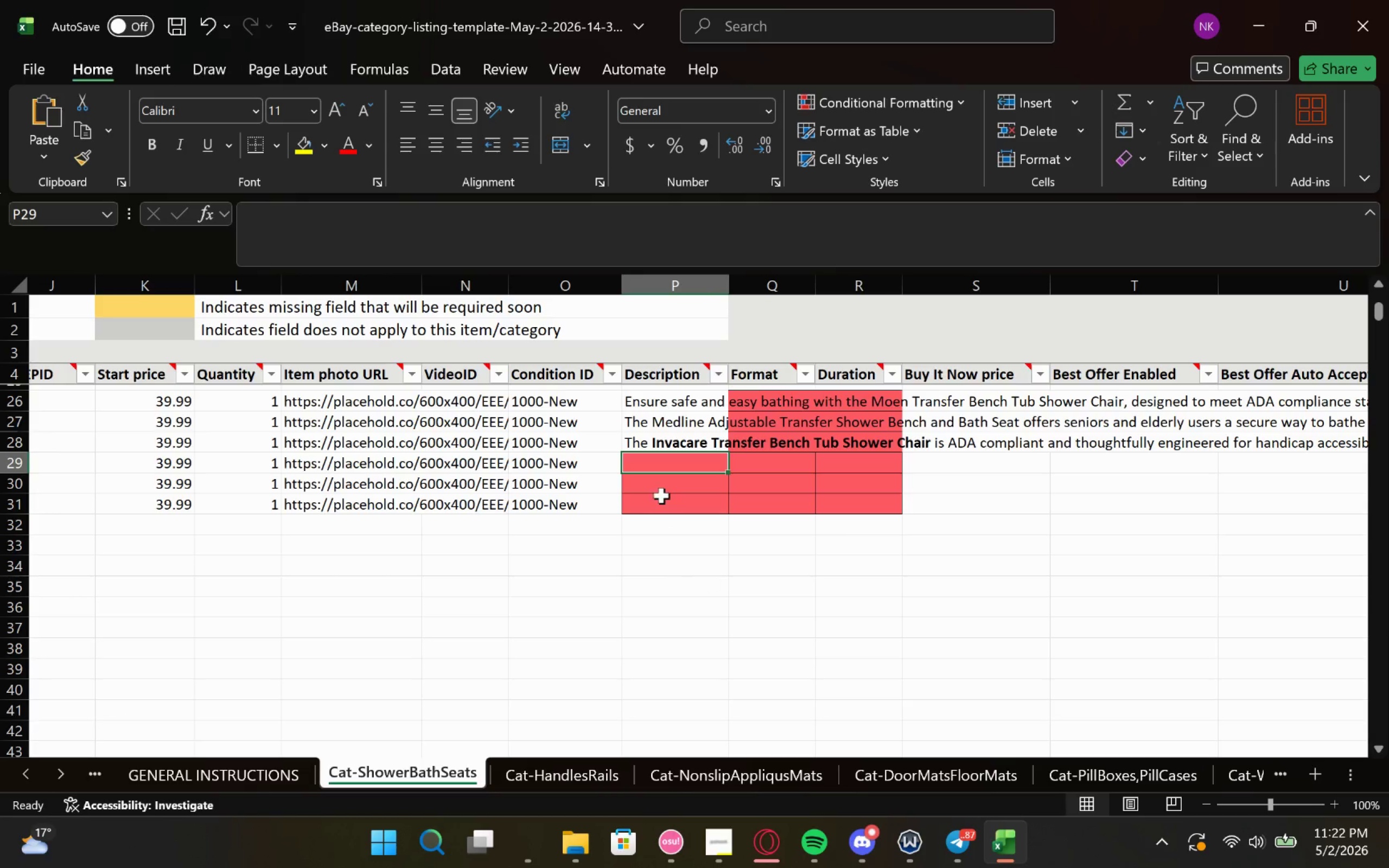 
key(Control+V)
 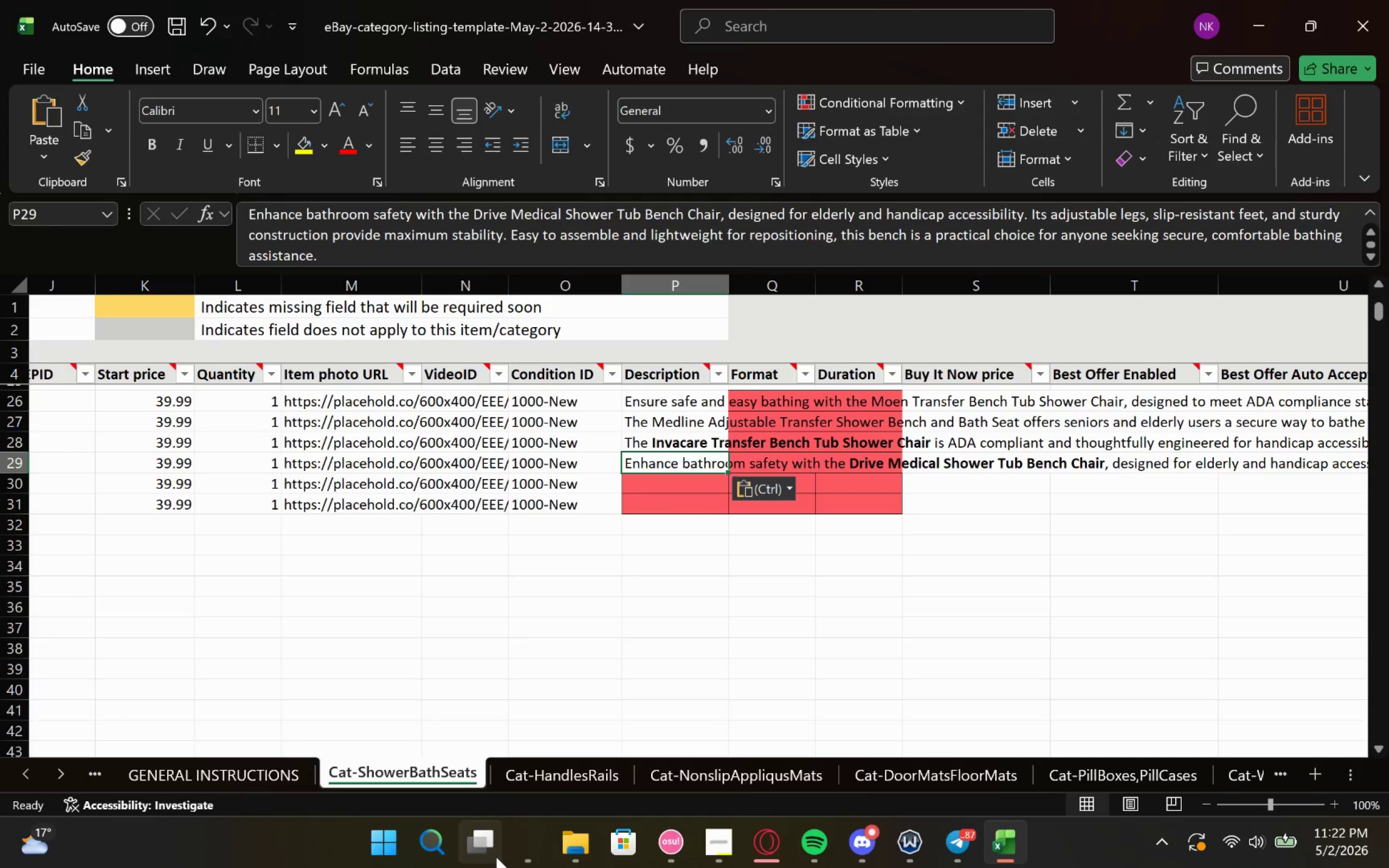 
left_click([514, 846])
 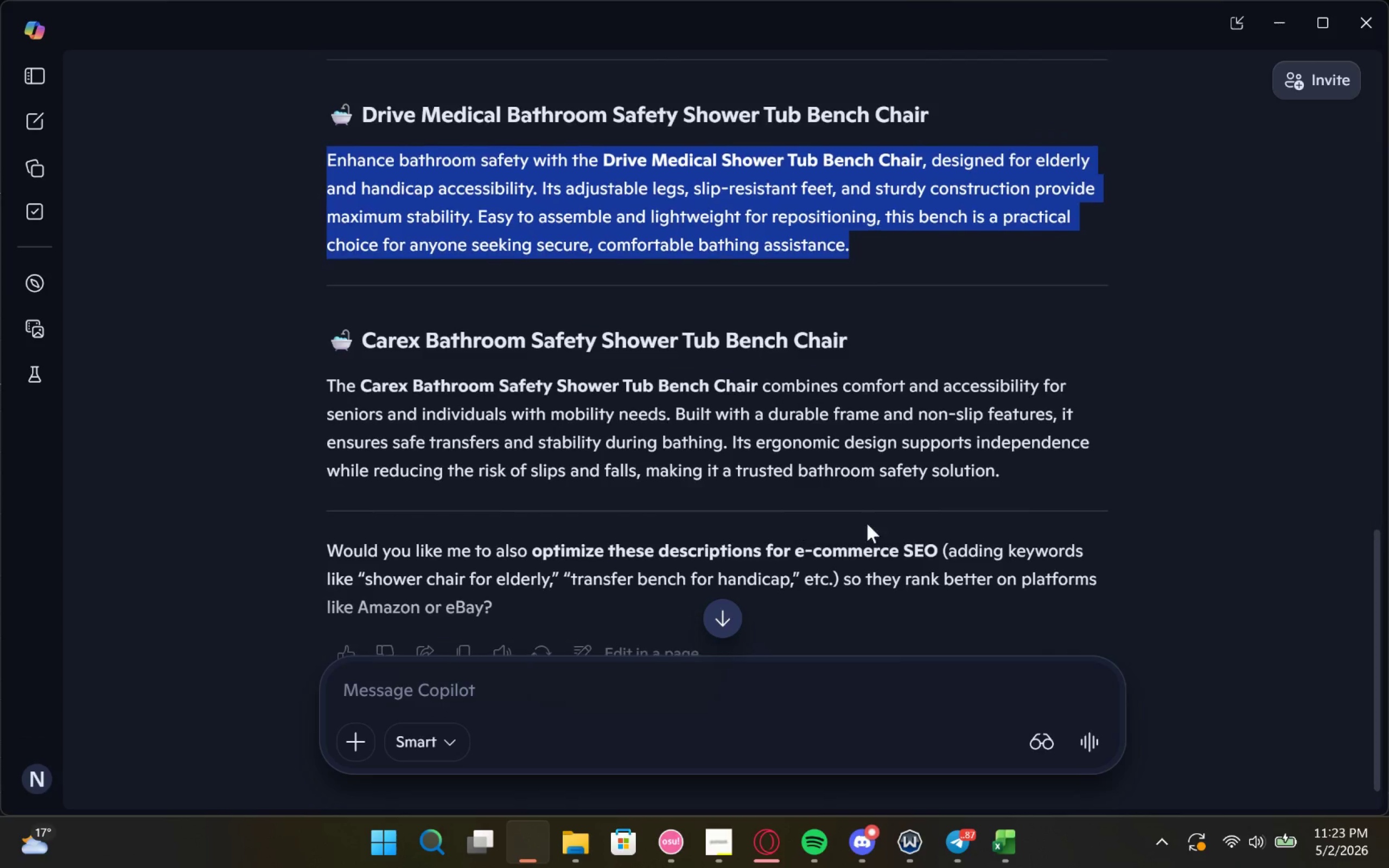 
left_click_drag(start_coordinate=[1009, 470], to_coordinate=[315, 383])
 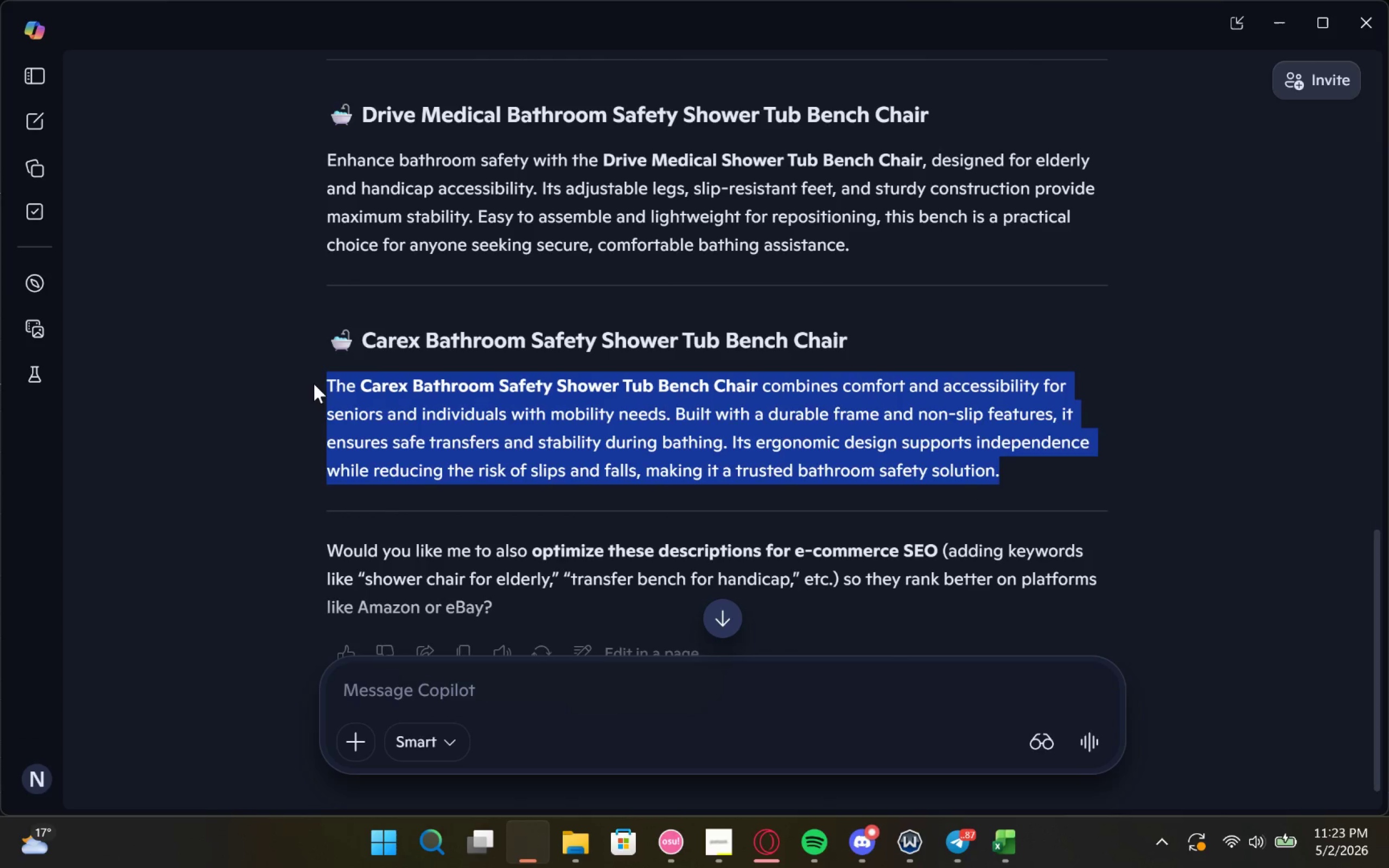 
key(Control+C)
 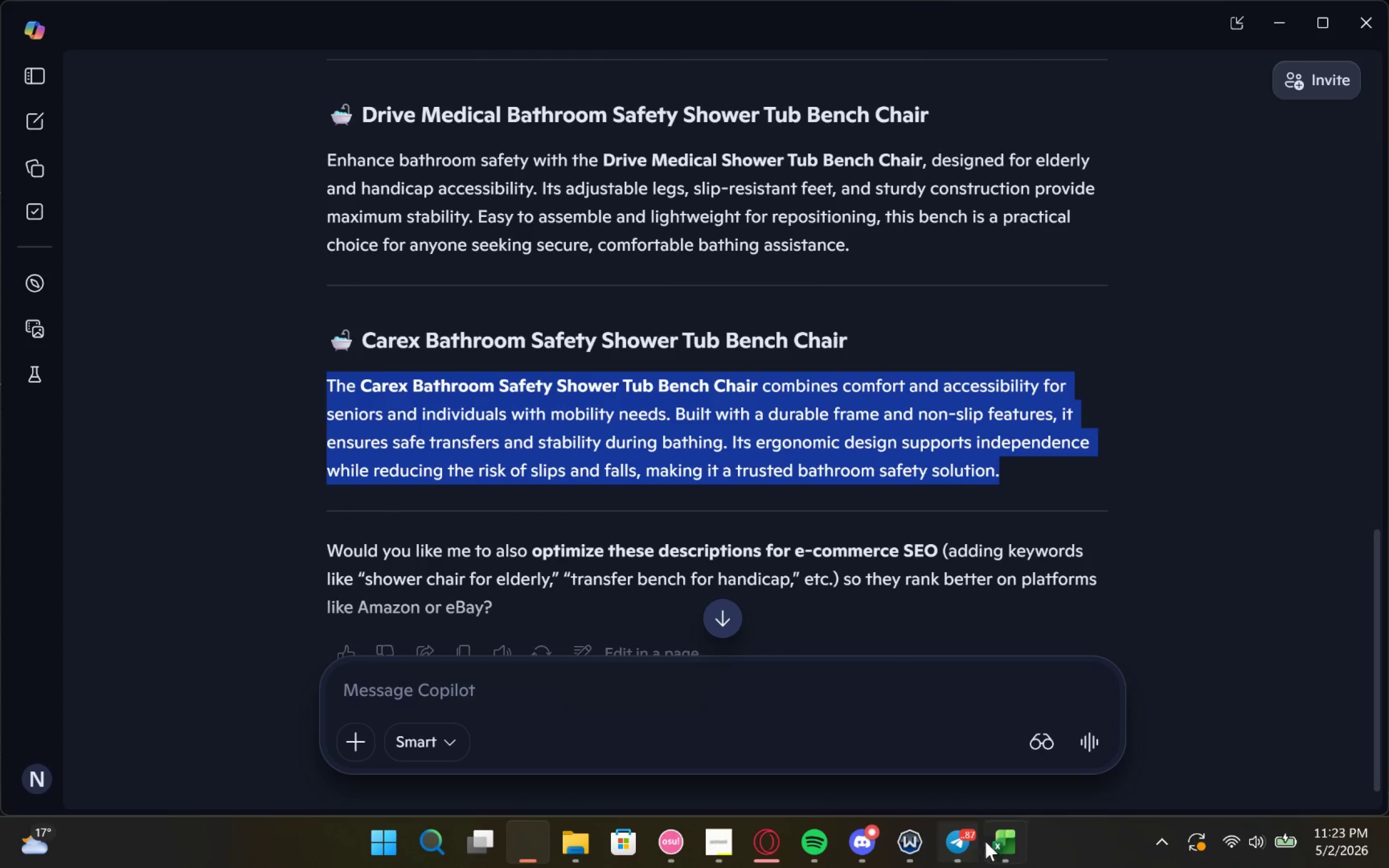 
left_click([999, 842])
 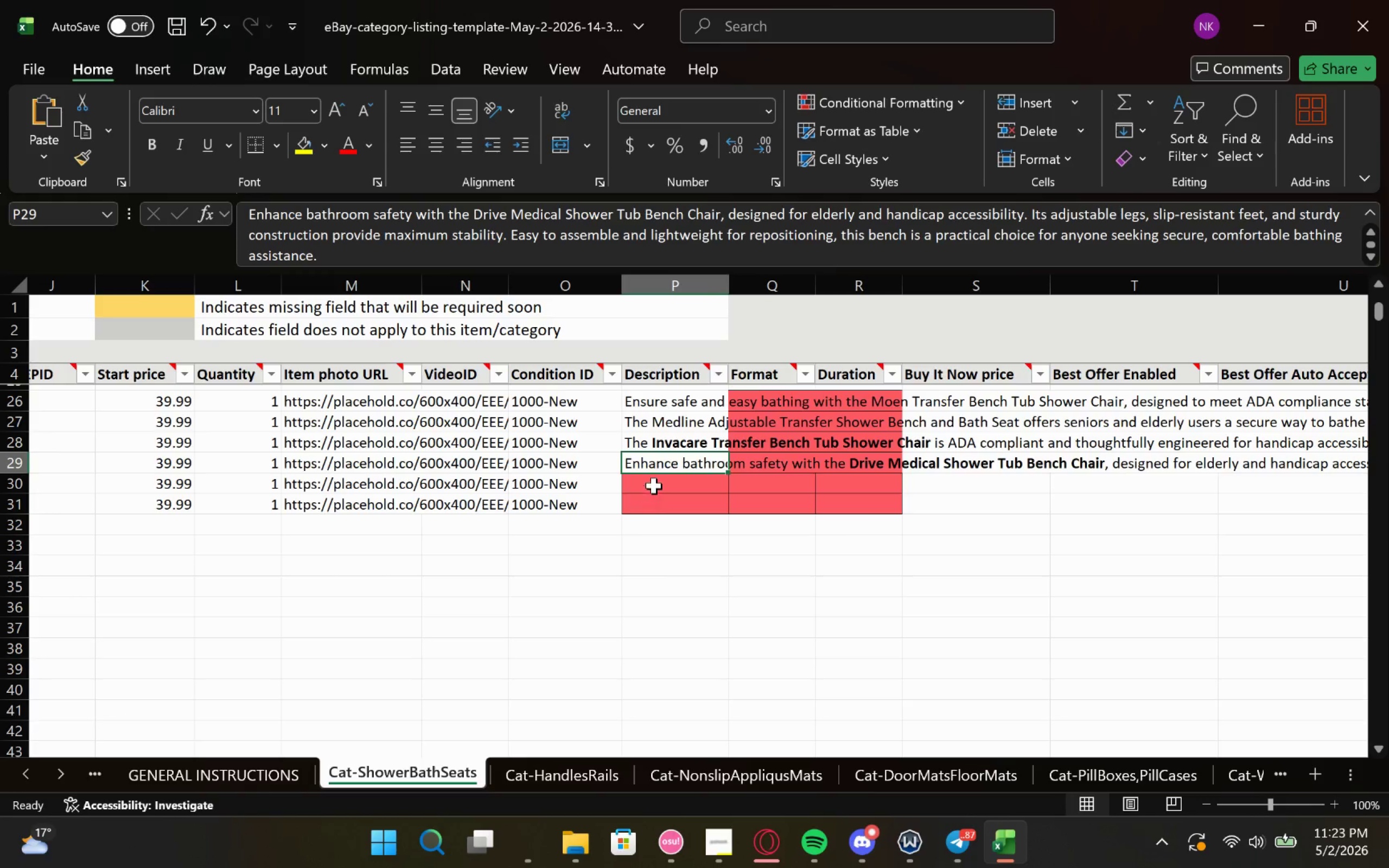 
left_click([662, 481])
 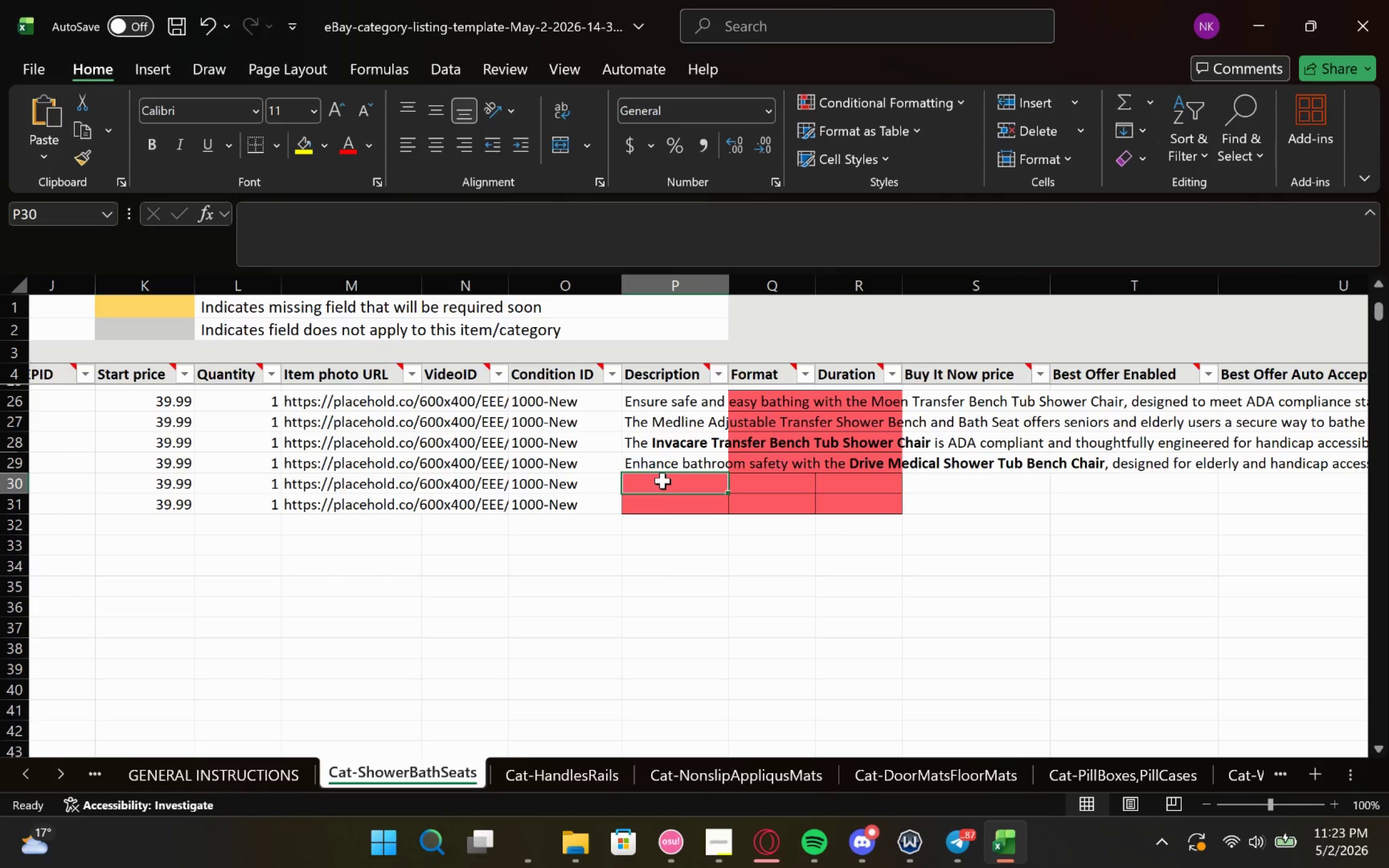 
key(Control+V)
 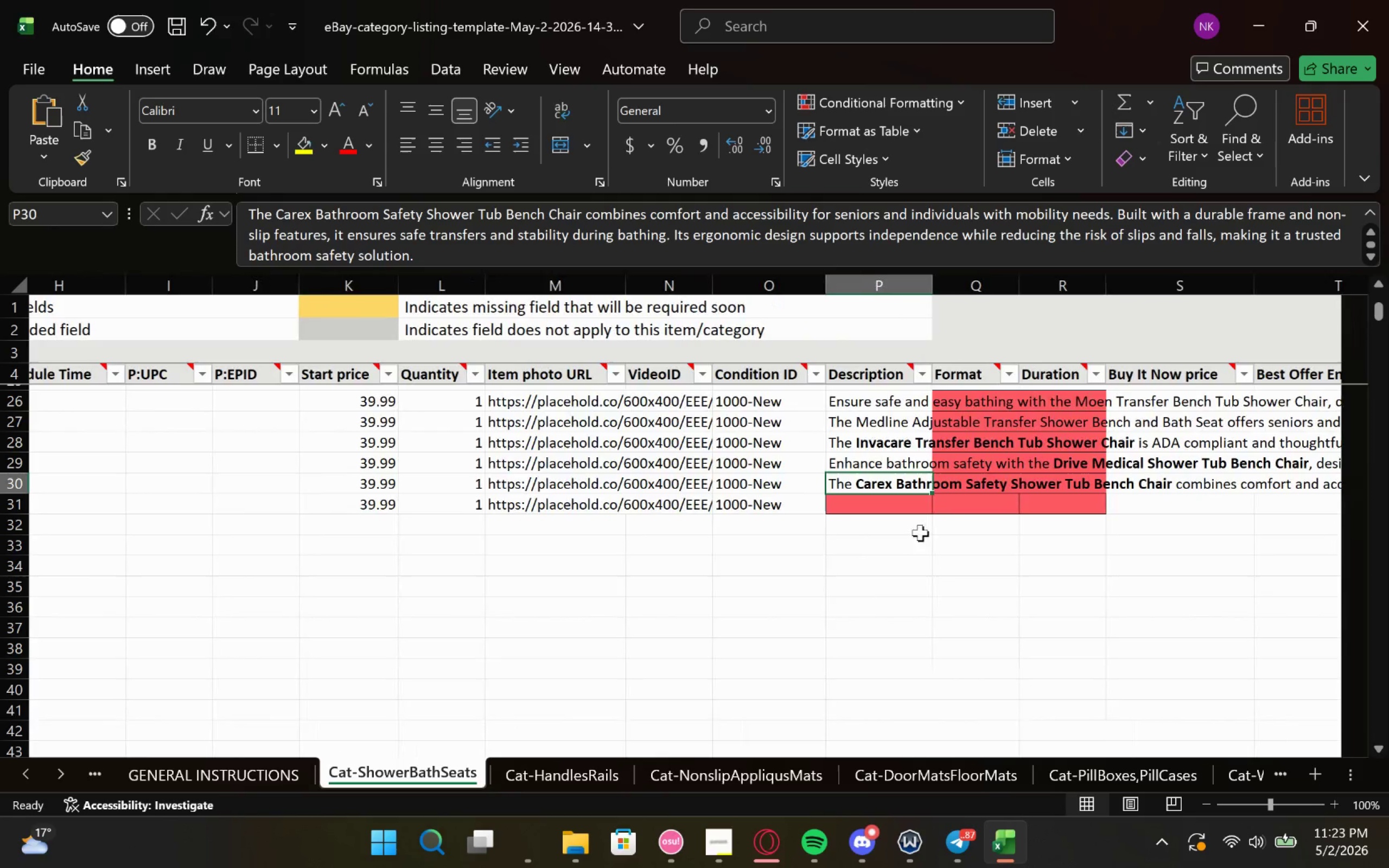 
wait(7.78)
 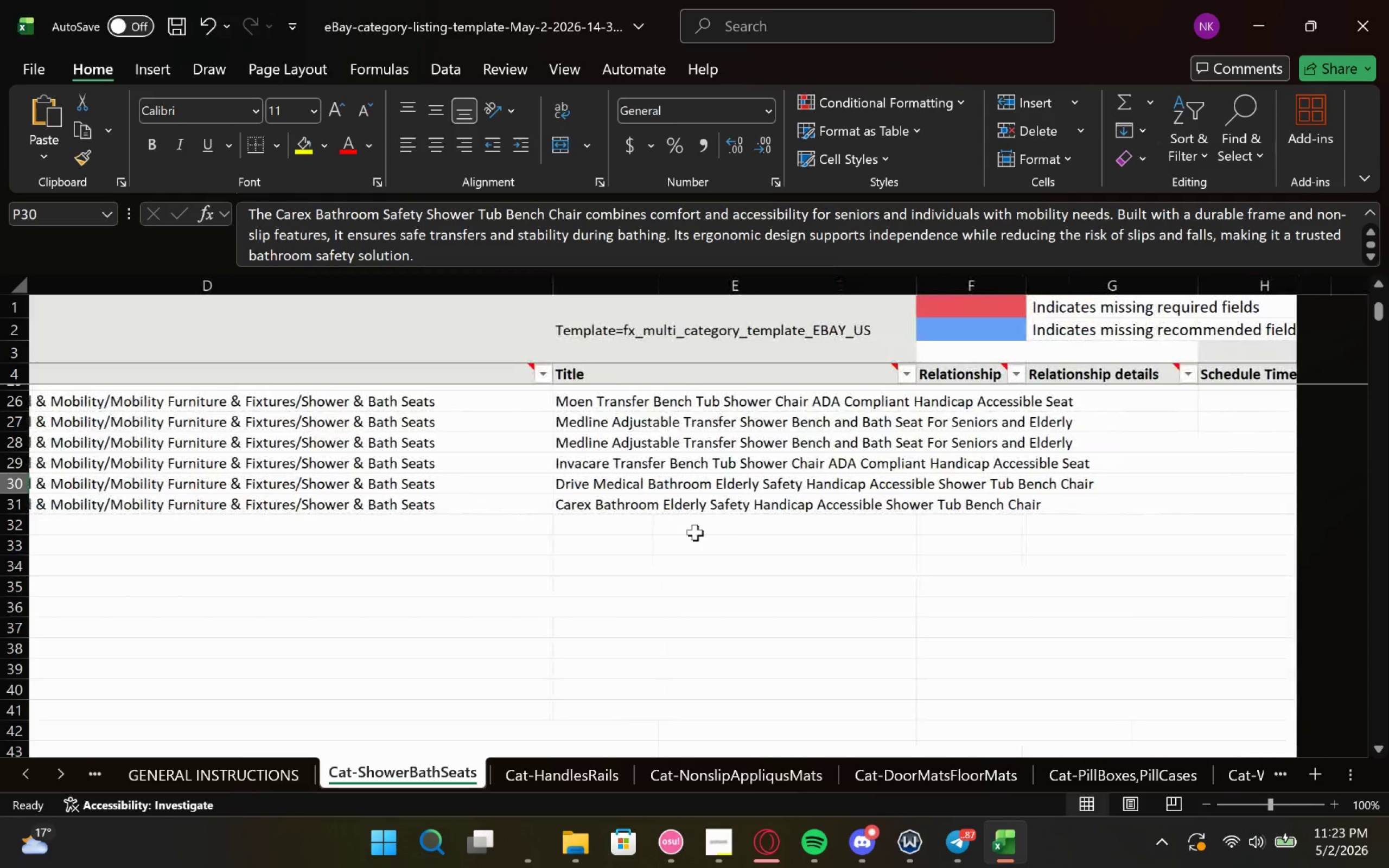 
left_click([873, 444])
 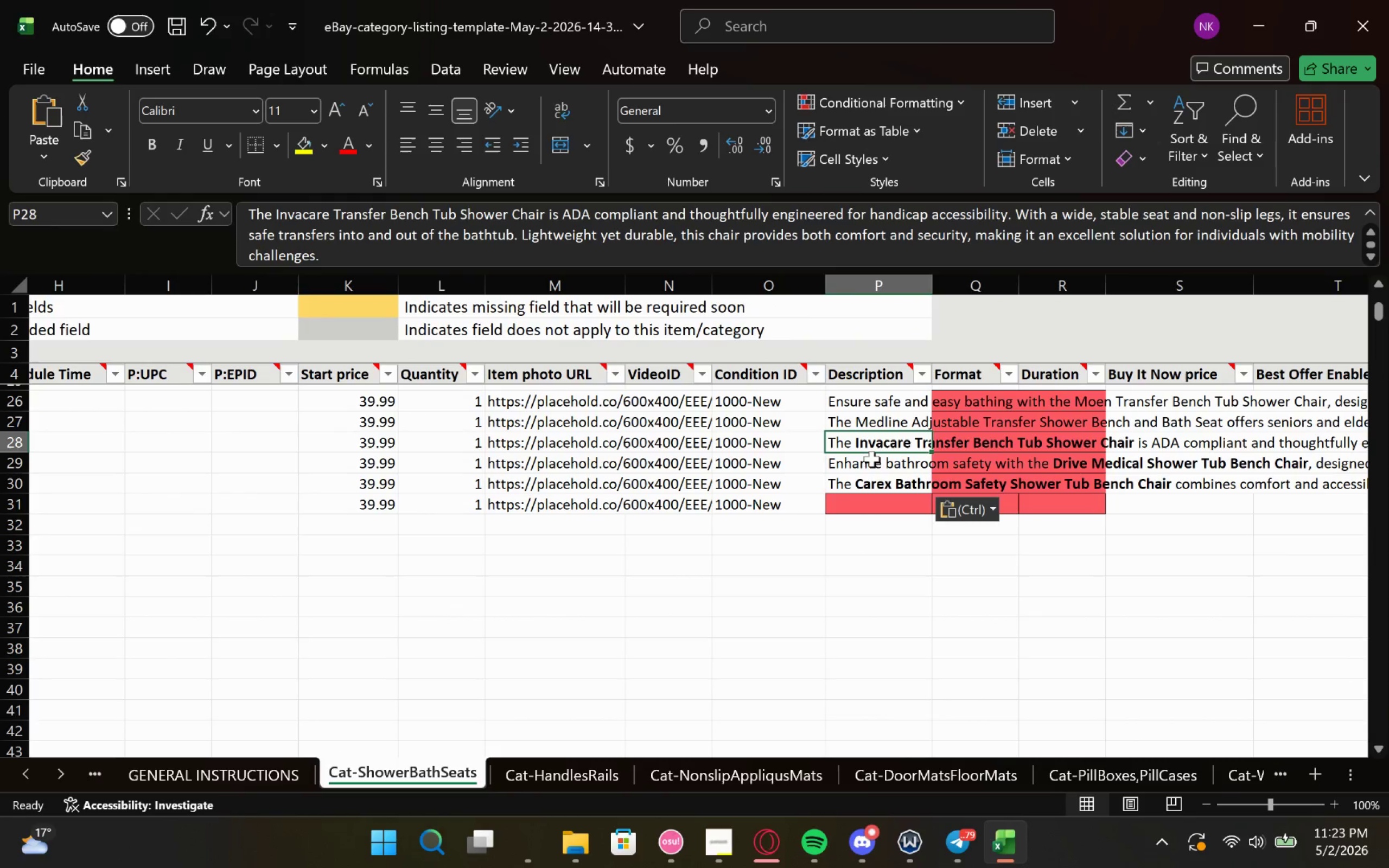 
hold_key(key=ShiftLeft, duration=0.56)
 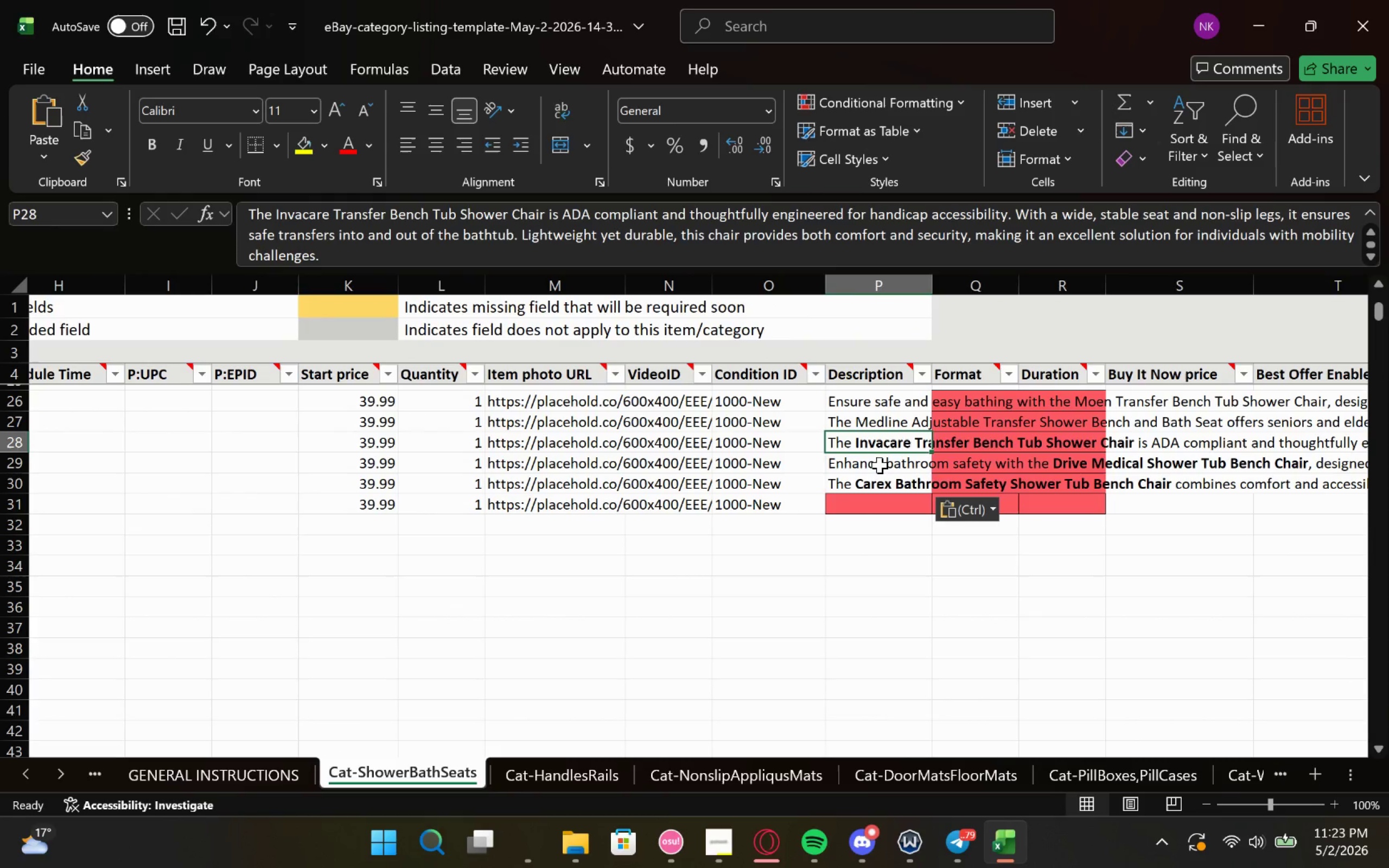 
hold_key(key=ShiftLeft, duration=1.28)
 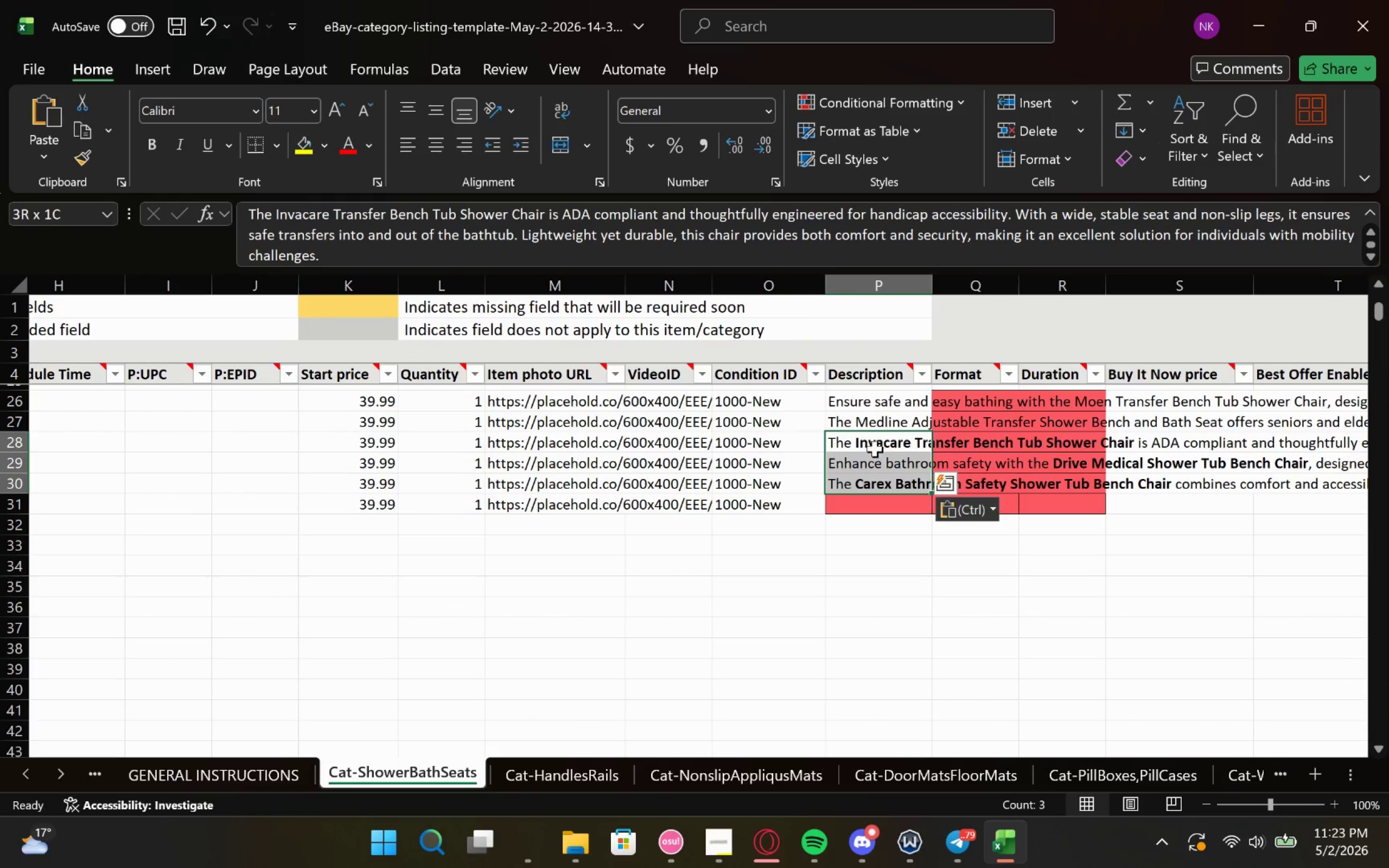 
left_click([874, 443])
 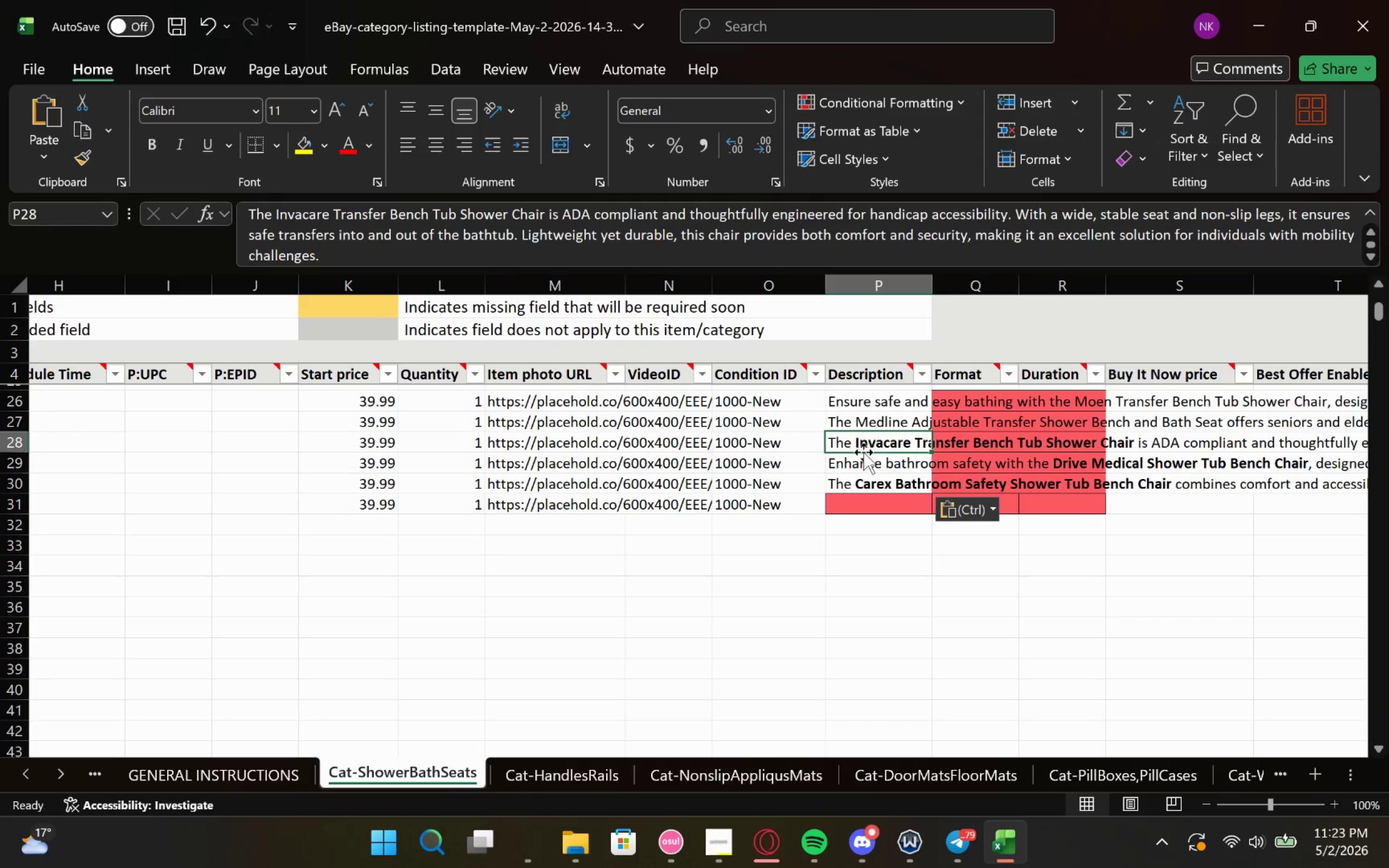 
hold_key(key=ShiftLeft, duration=2.88)
left_click([866, 455])
 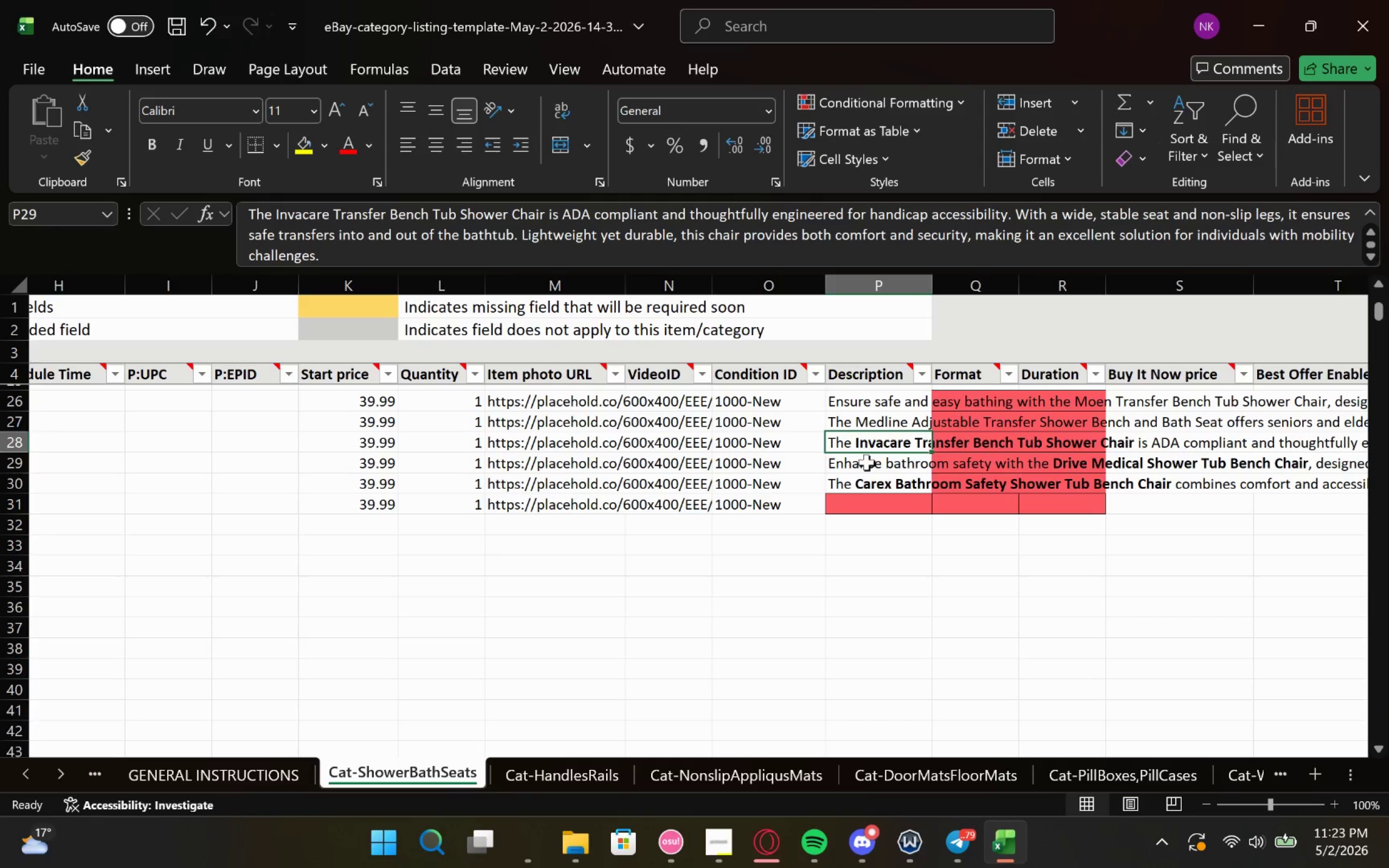 
left_click([866, 460])
 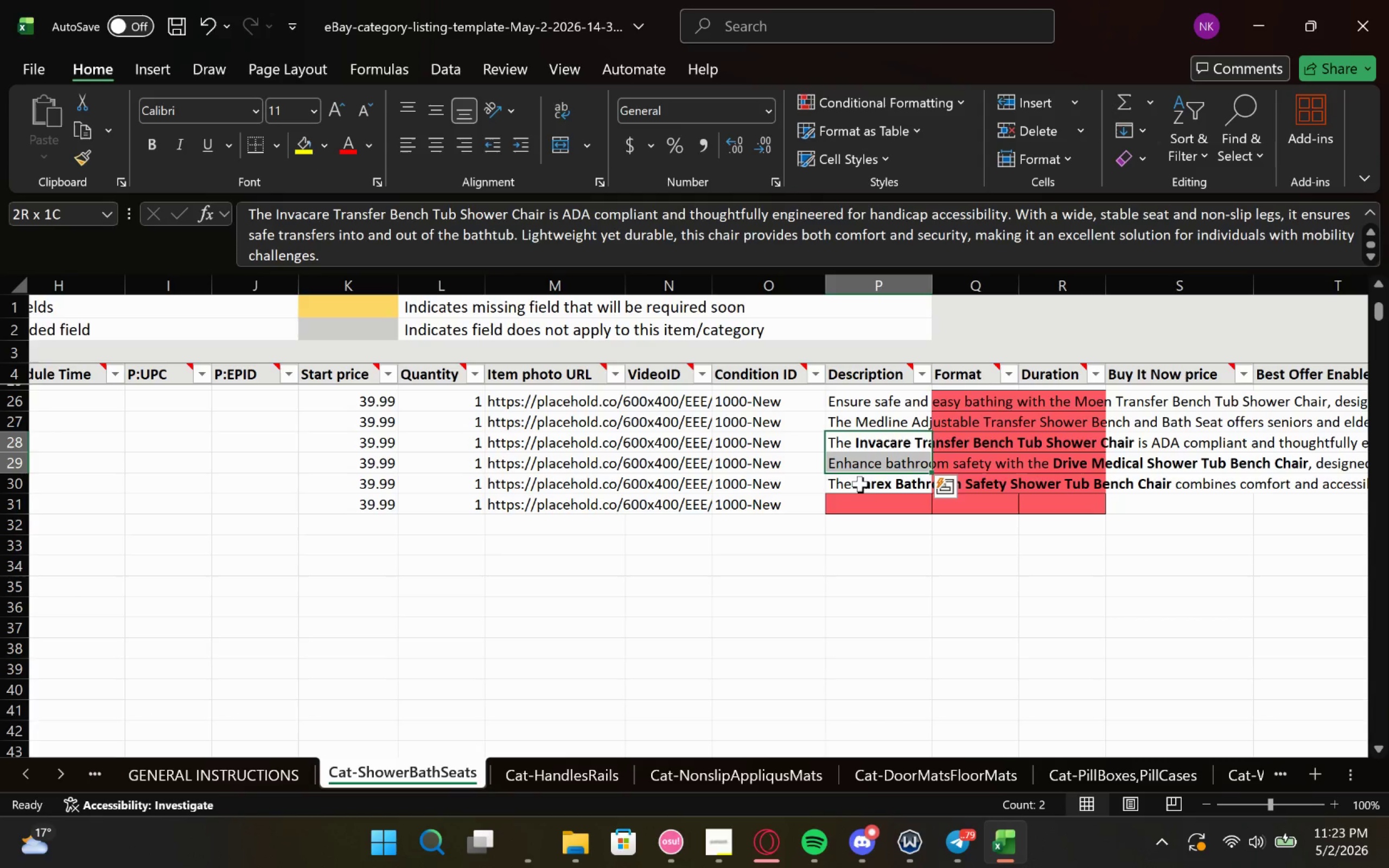 
left_click([858, 484])
 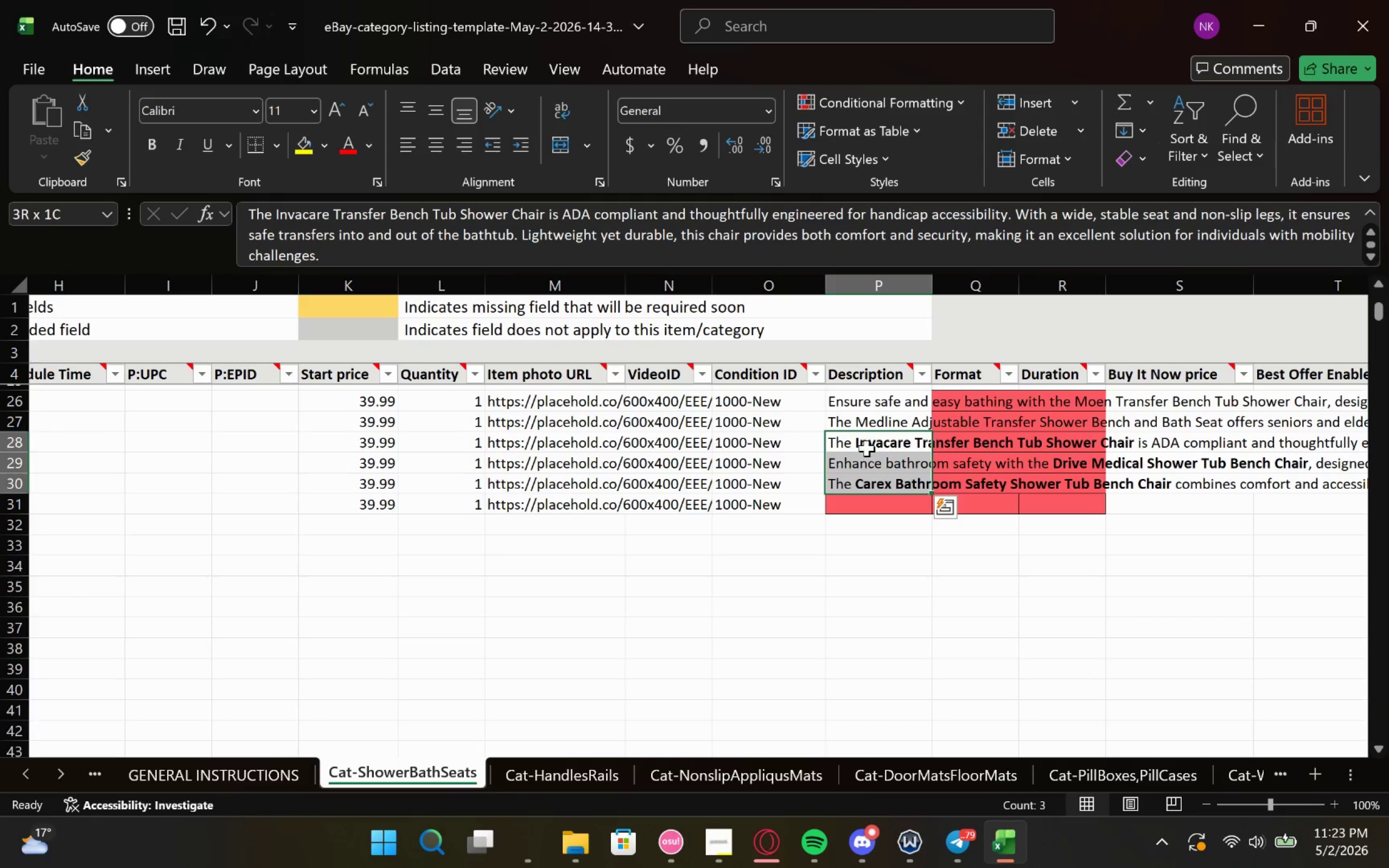 
left_click_drag(start_coordinate=[866, 442], to_coordinate=[870, 490])
 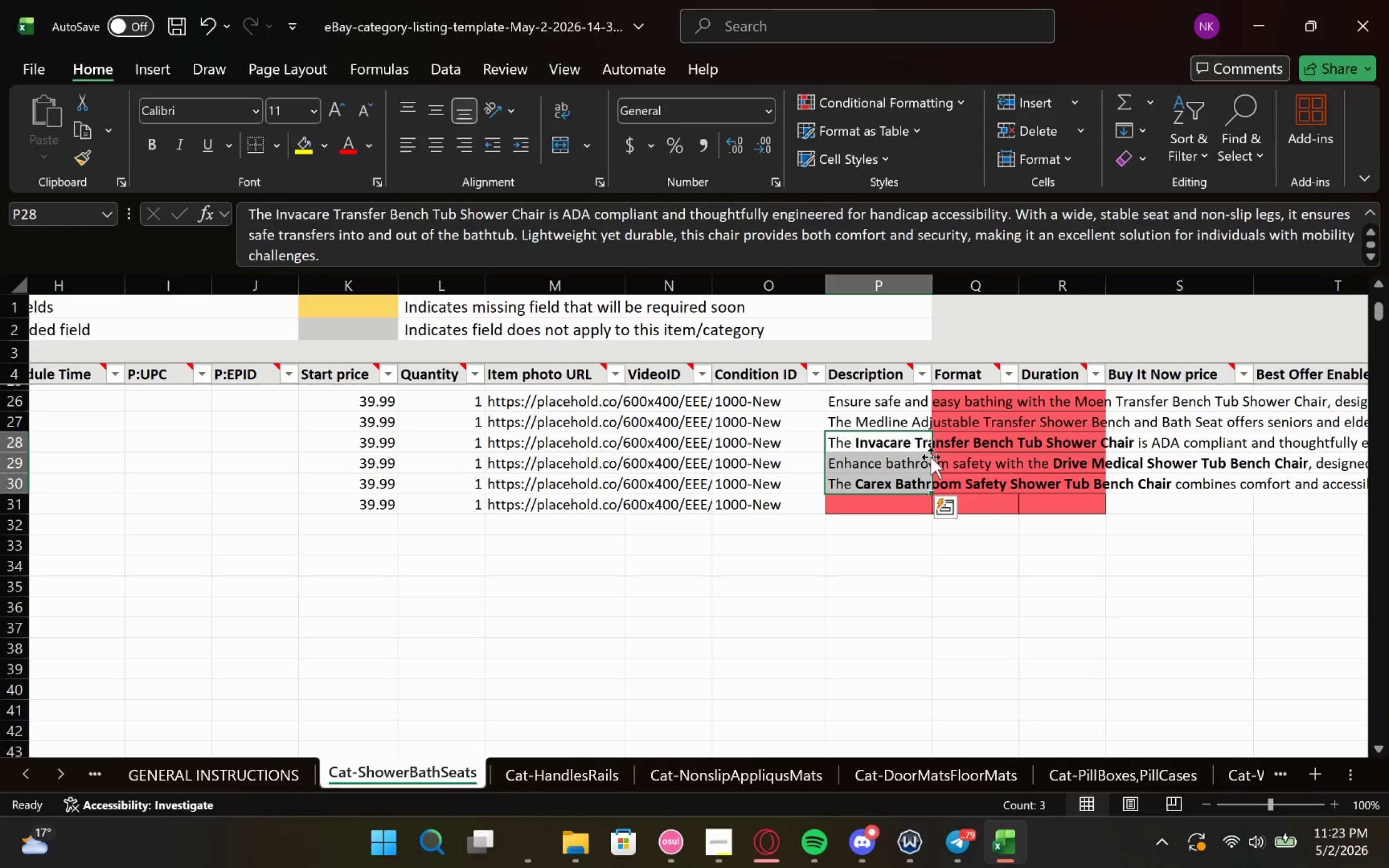 
left_click_drag(start_coordinate=[931, 456], to_coordinate=[916, 478])
 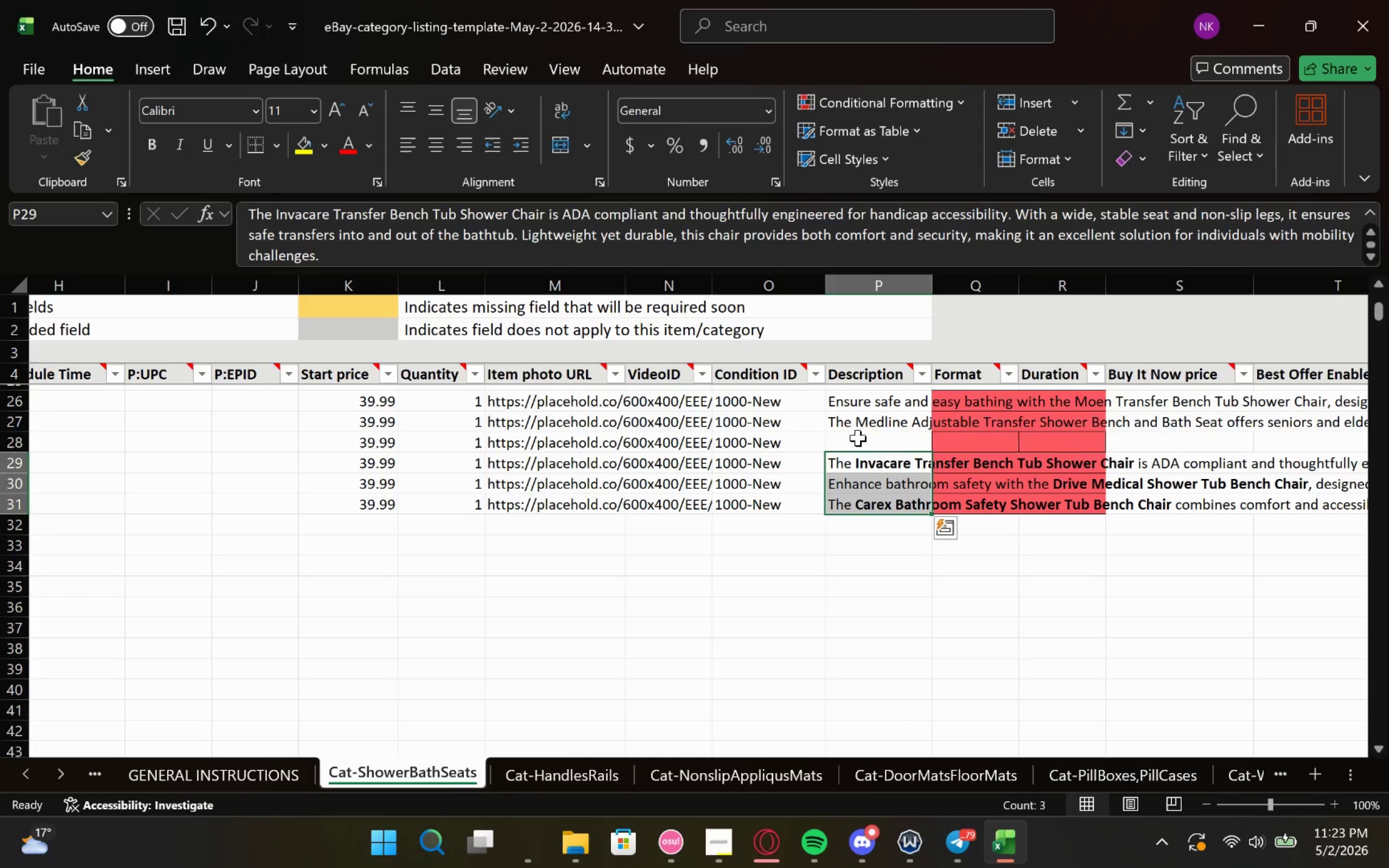 
left_click([865, 424])
 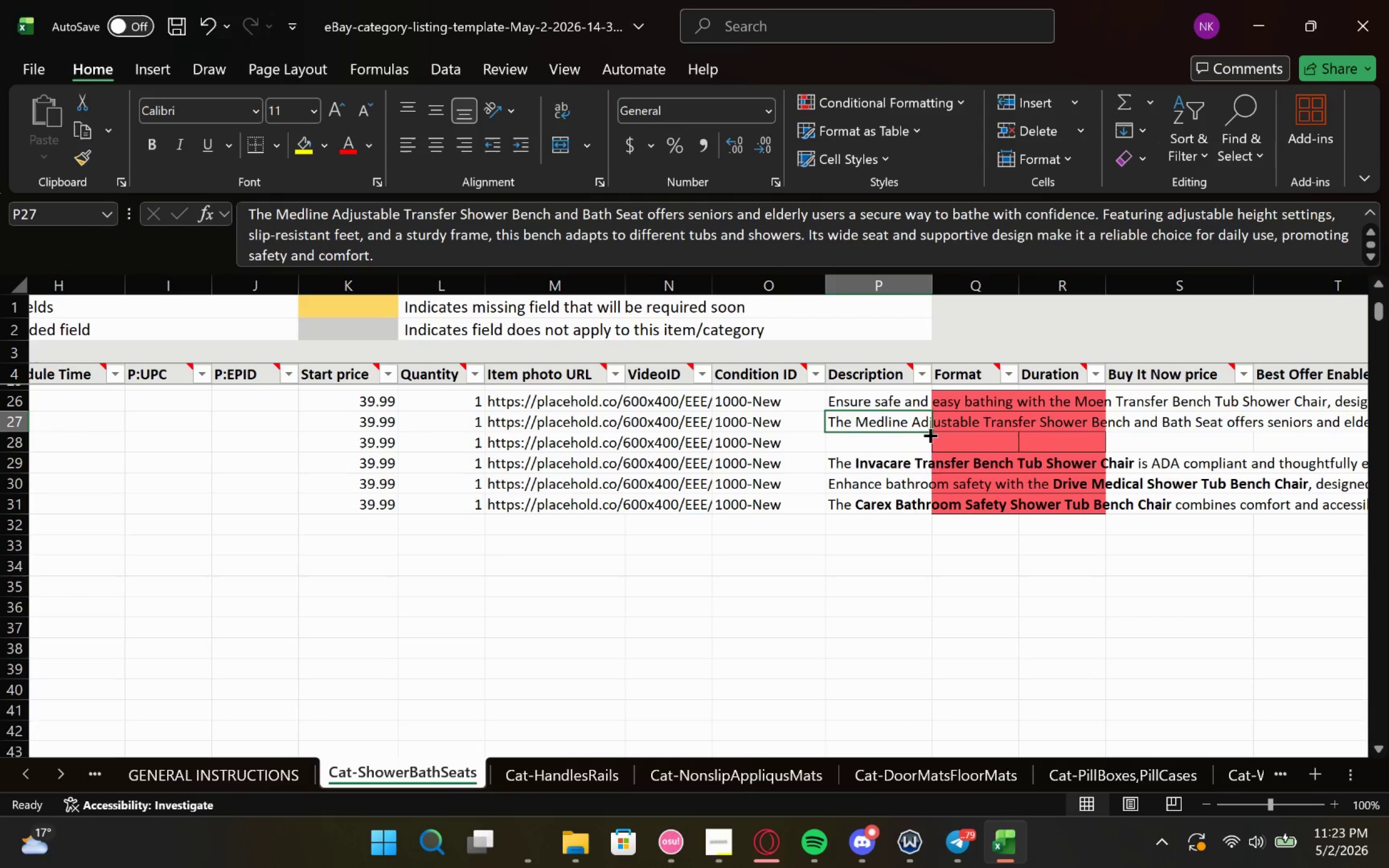 
left_click_drag(start_coordinate=[929, 430], to_coordinate=[929, 443])
 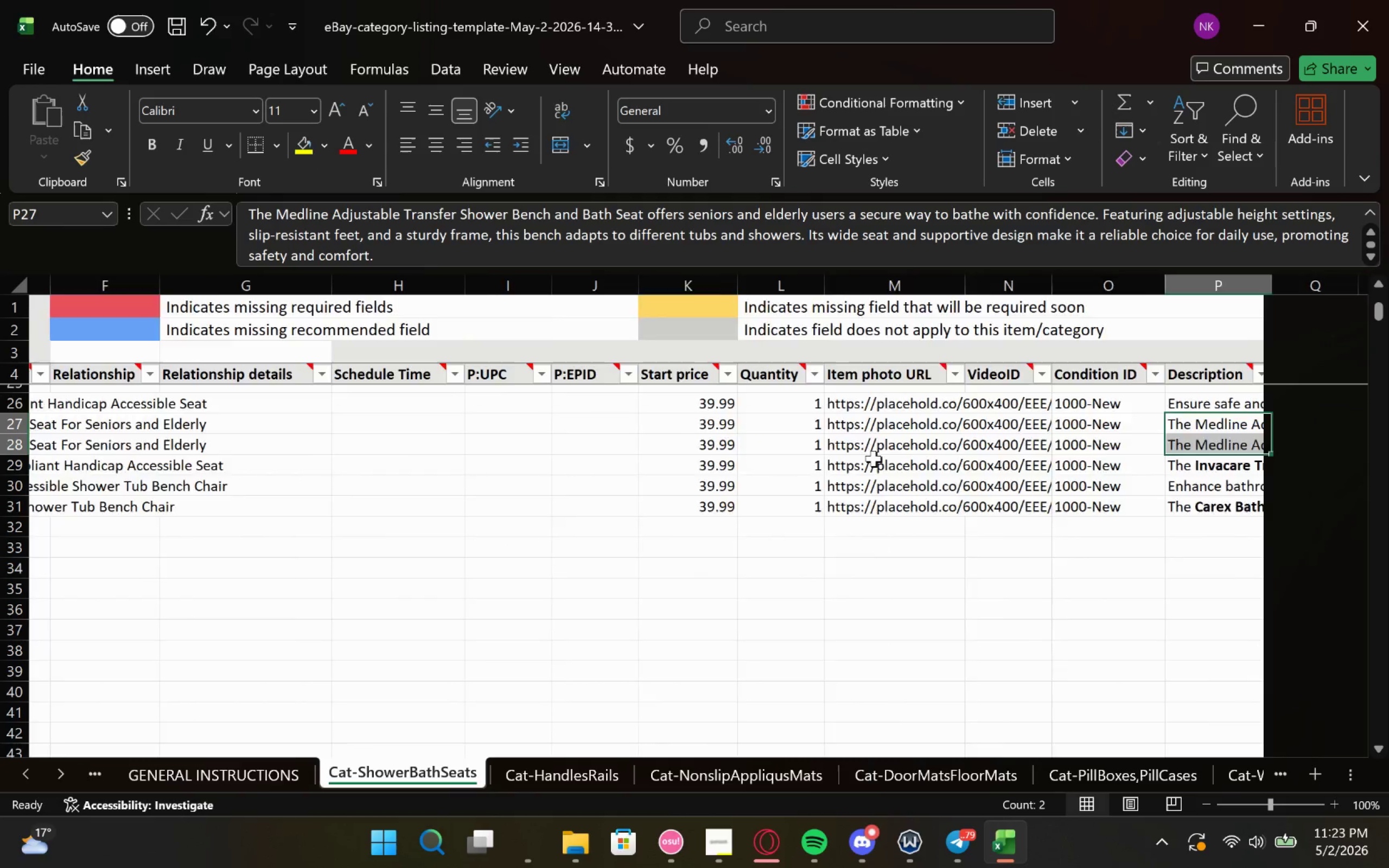 
wait(8.23)
 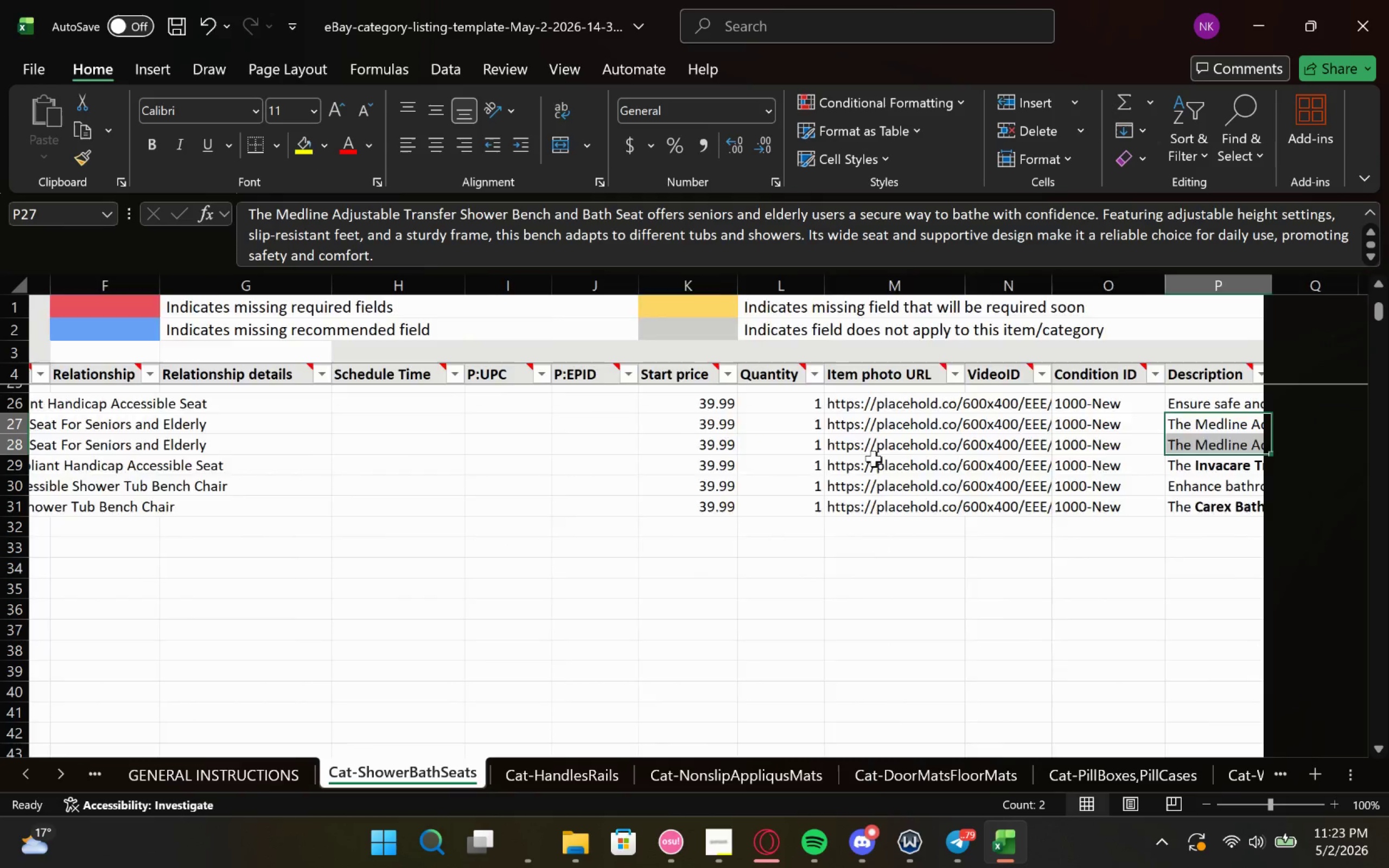 
left_click([556, 398])
 